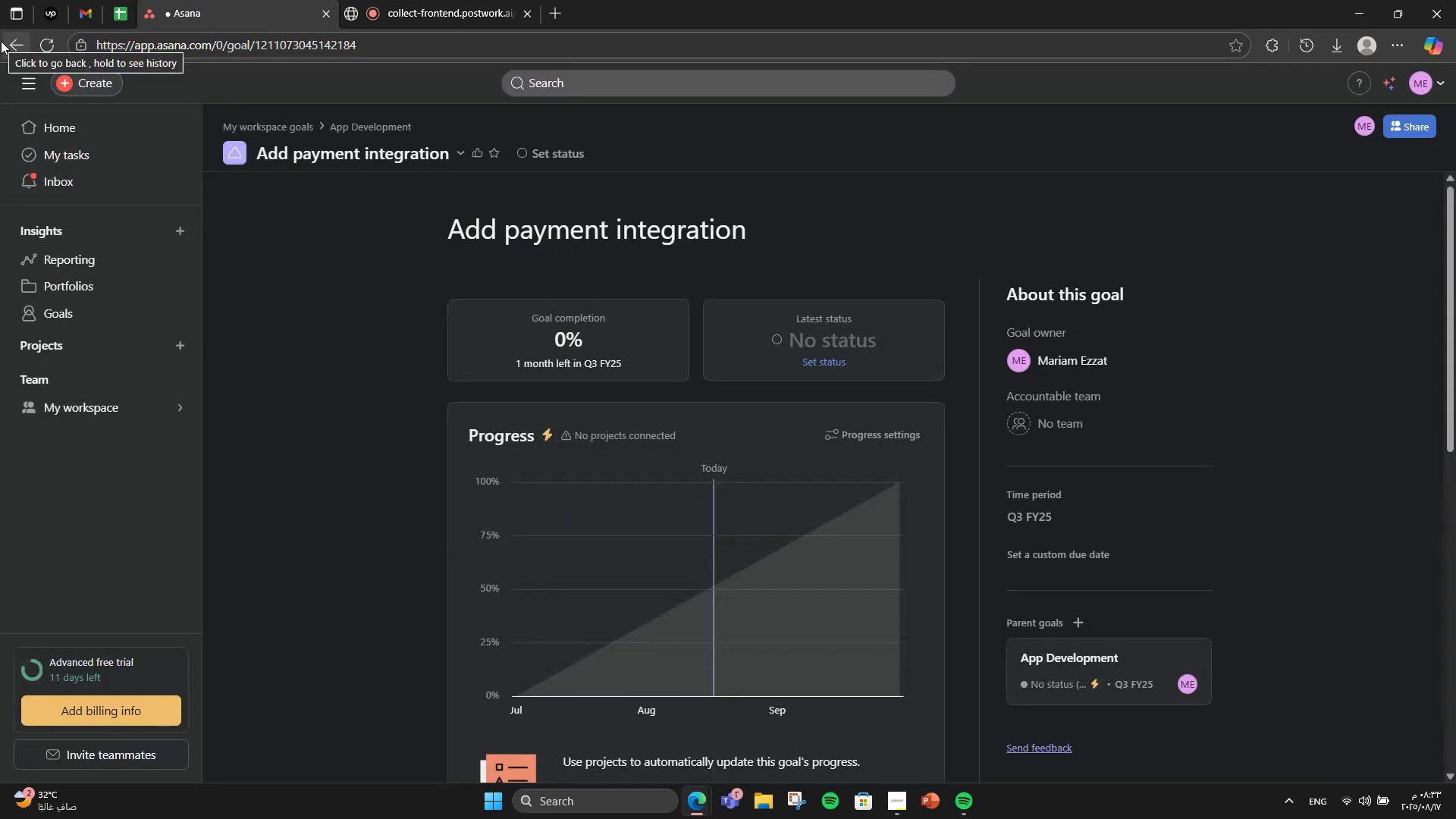 
left_click([1, 41])
 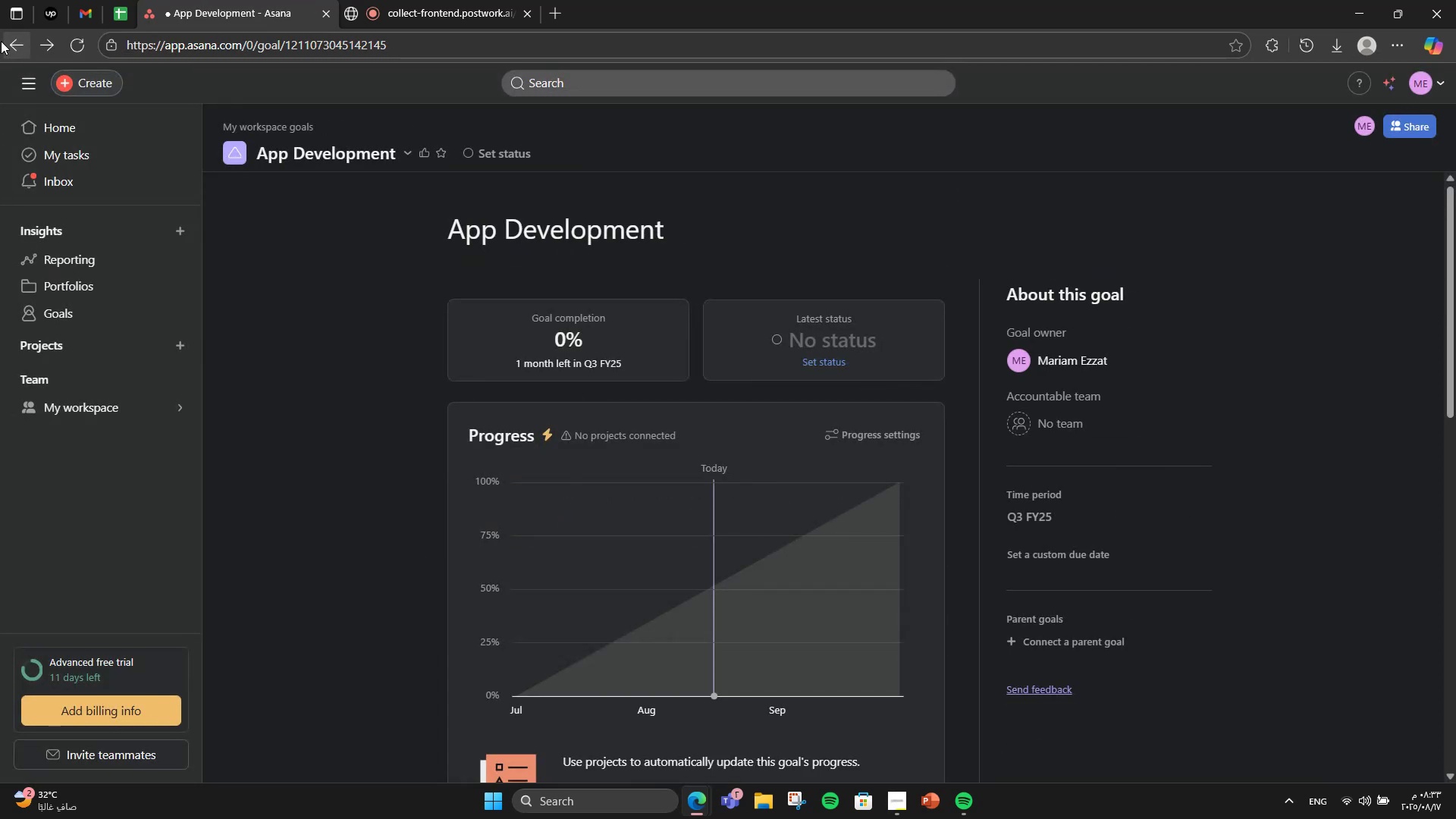 
left_click([1, 41])
 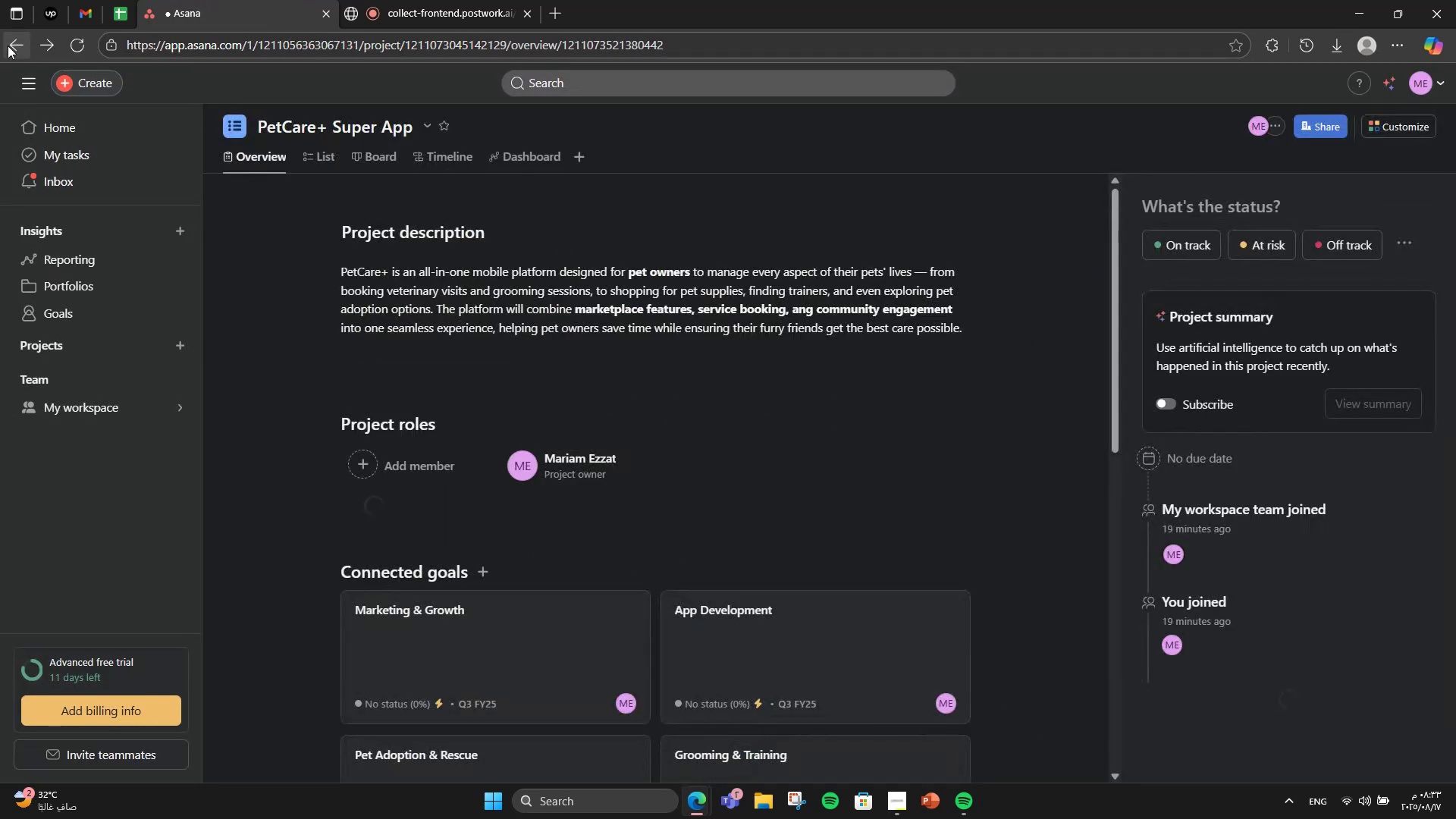 
scroll: coordinate [907, 752], scroll_direction: down, amount: 4.0
 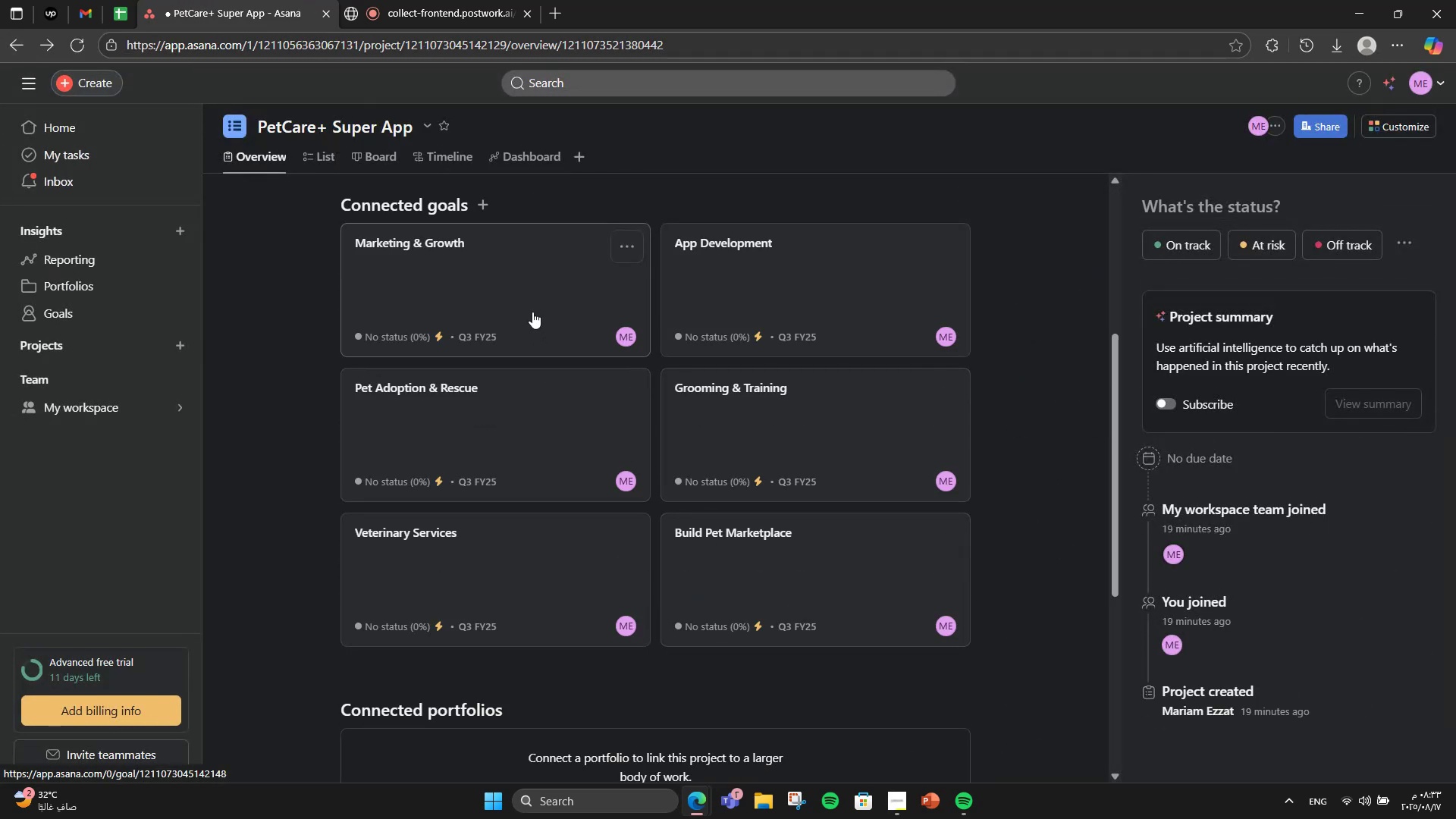 
left_click([532, 312])
 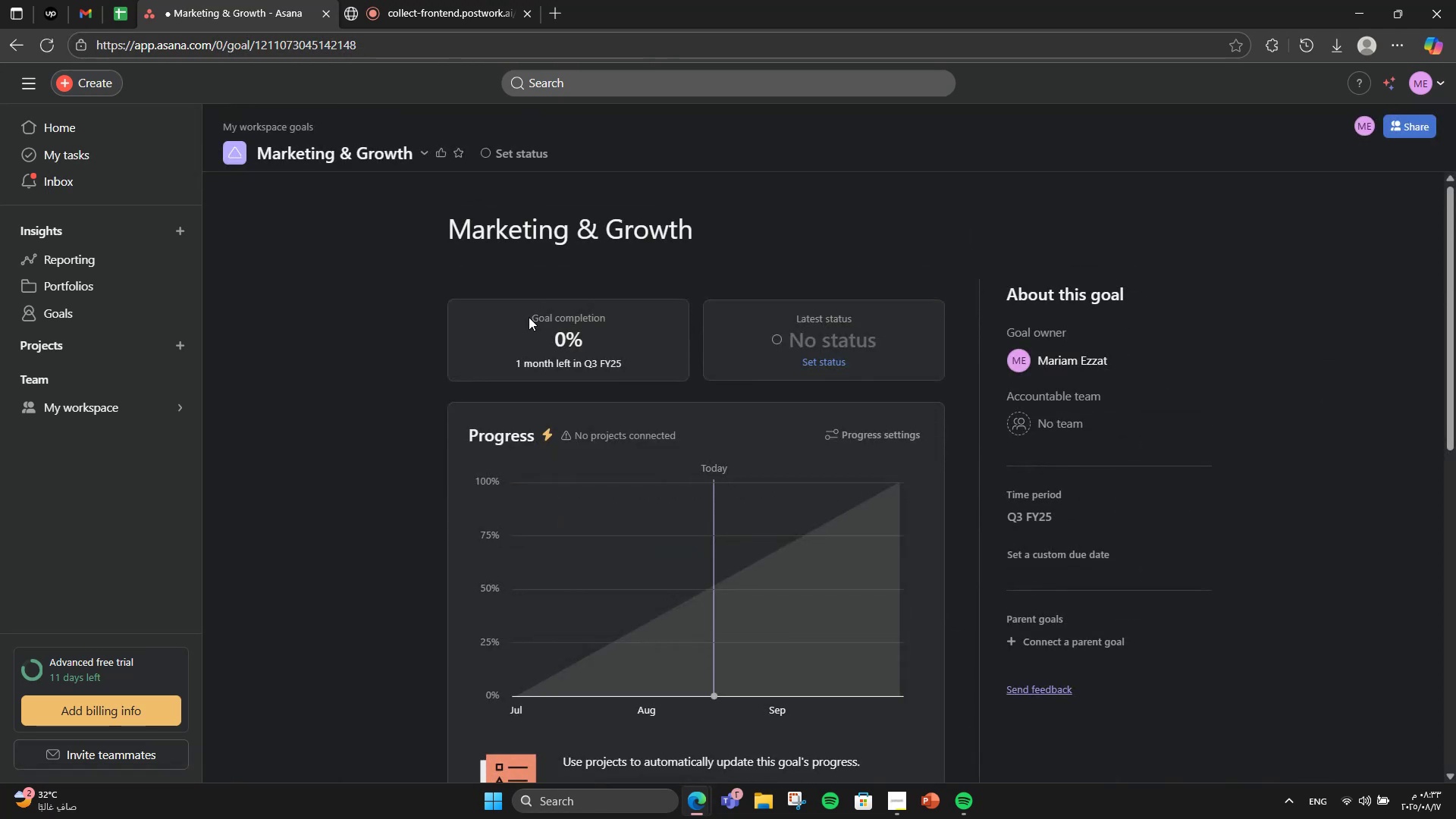 
scroll: coordinate [772, 573], scroll_direction: down, amount: 4.0
 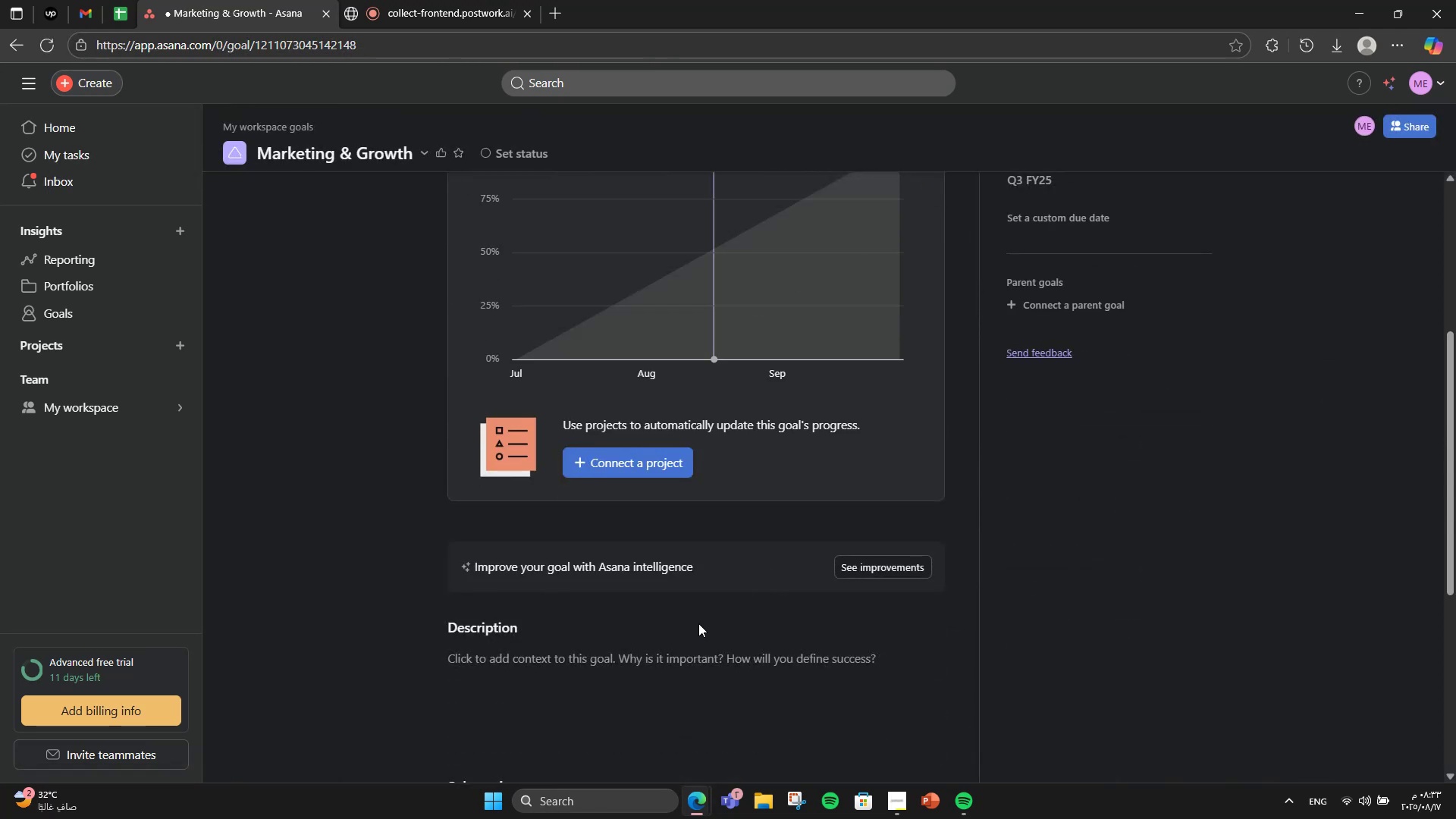 
left_click([678, 648])
 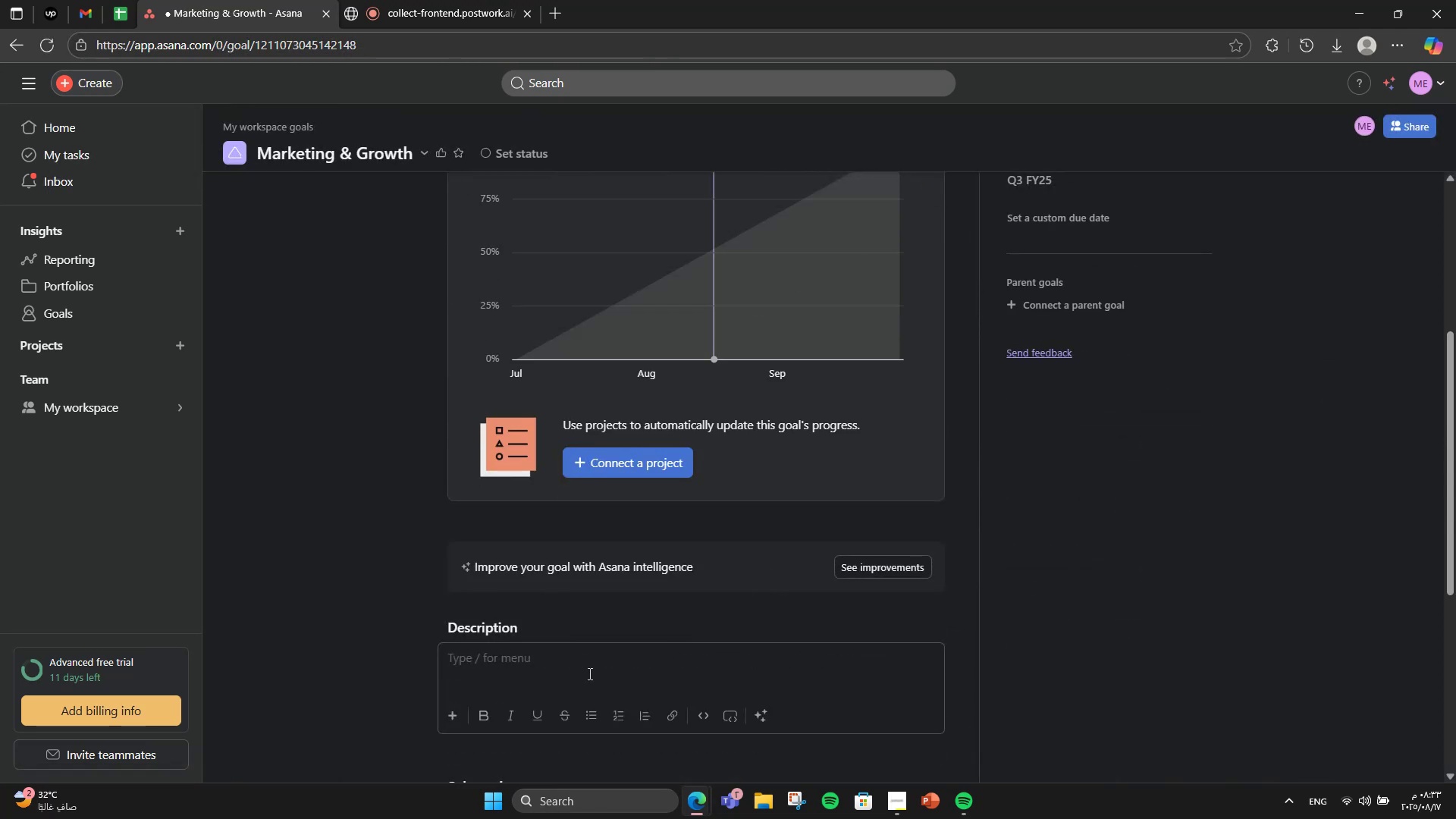 
type(V)
key(Backspace)
type(Build awareness and grow user base.)
 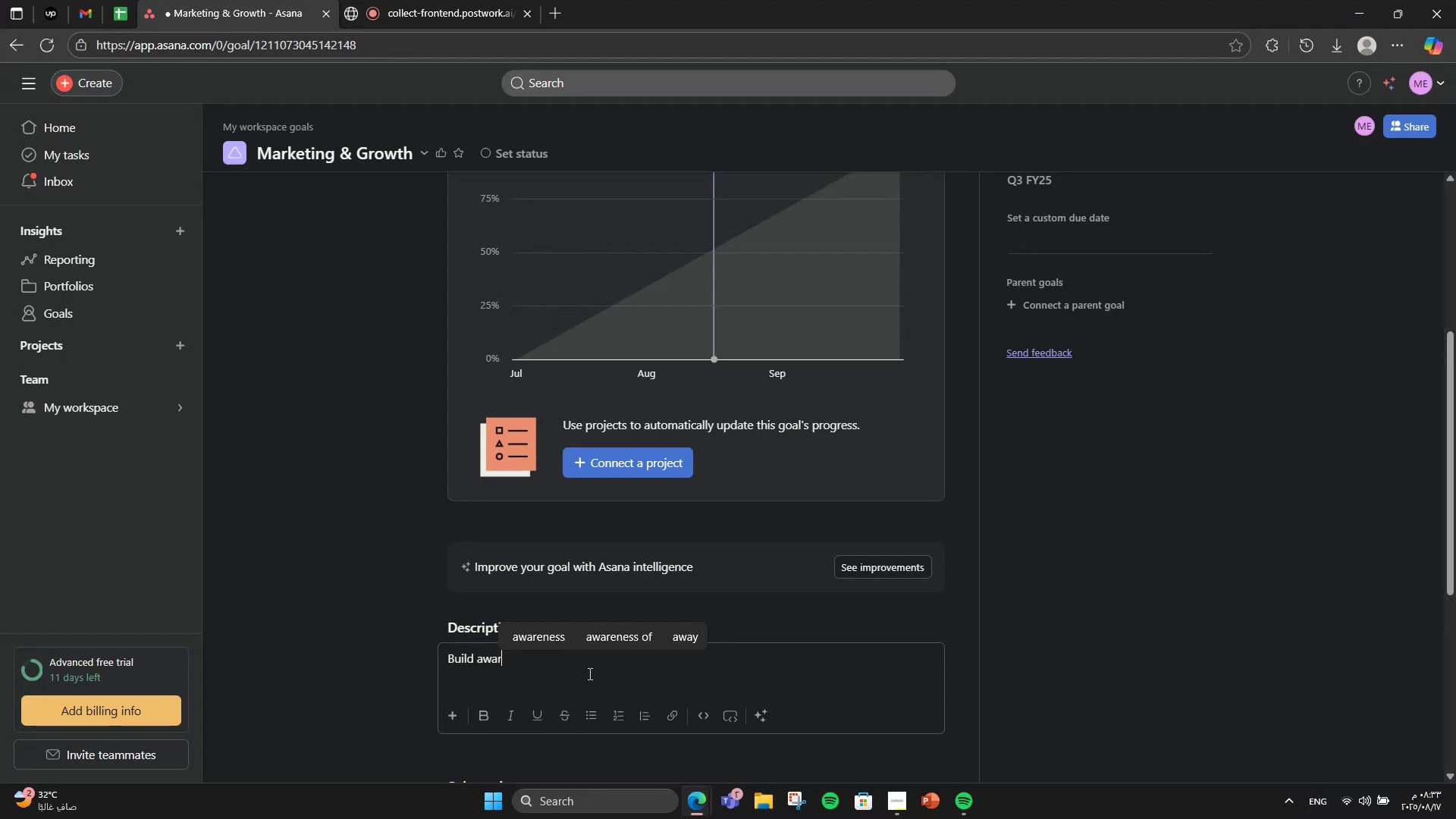 
scroll: coordinate [557, 733], scroll_direction: down, amount: 3.0
 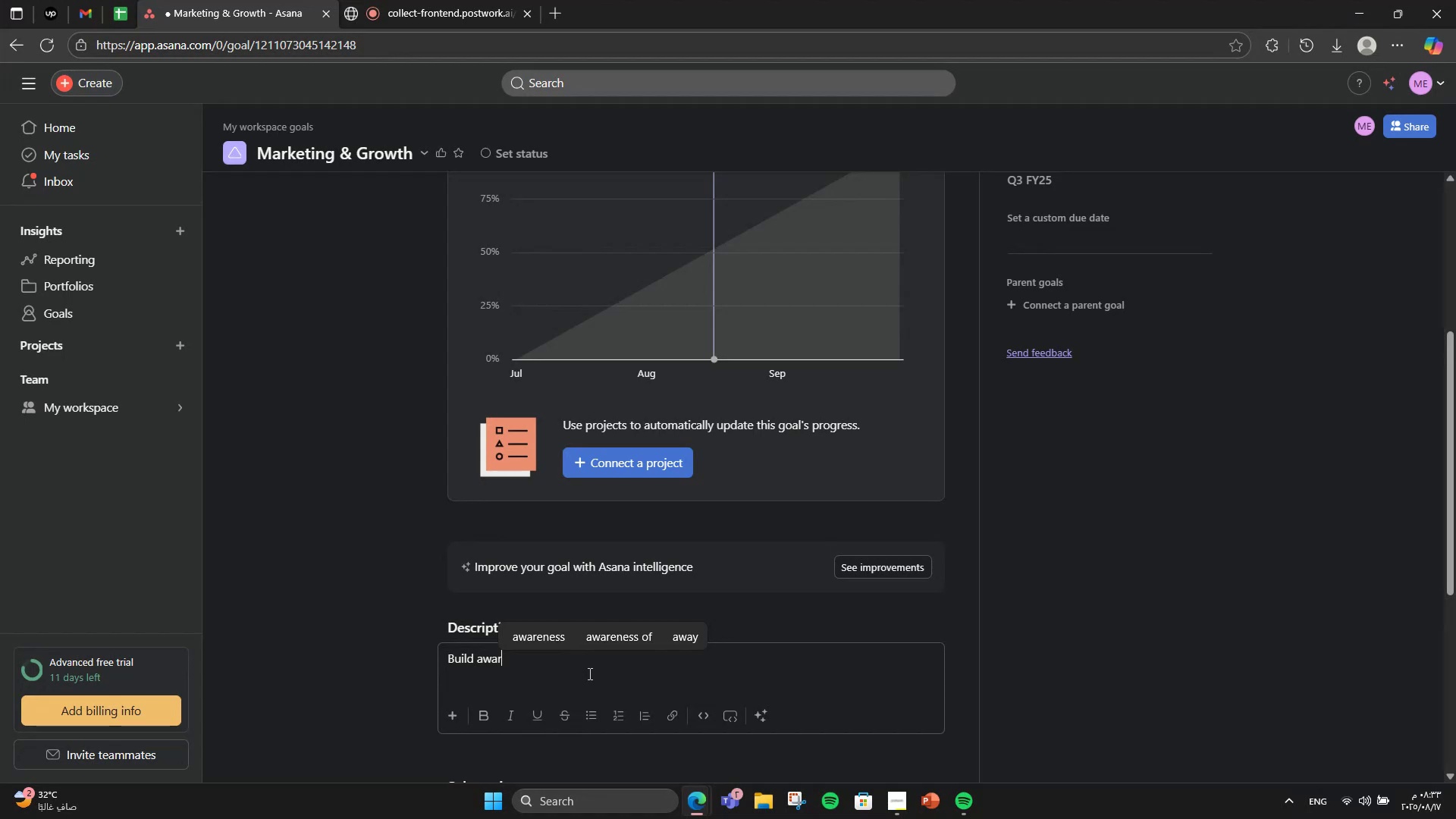 
left_click([512, 554])
 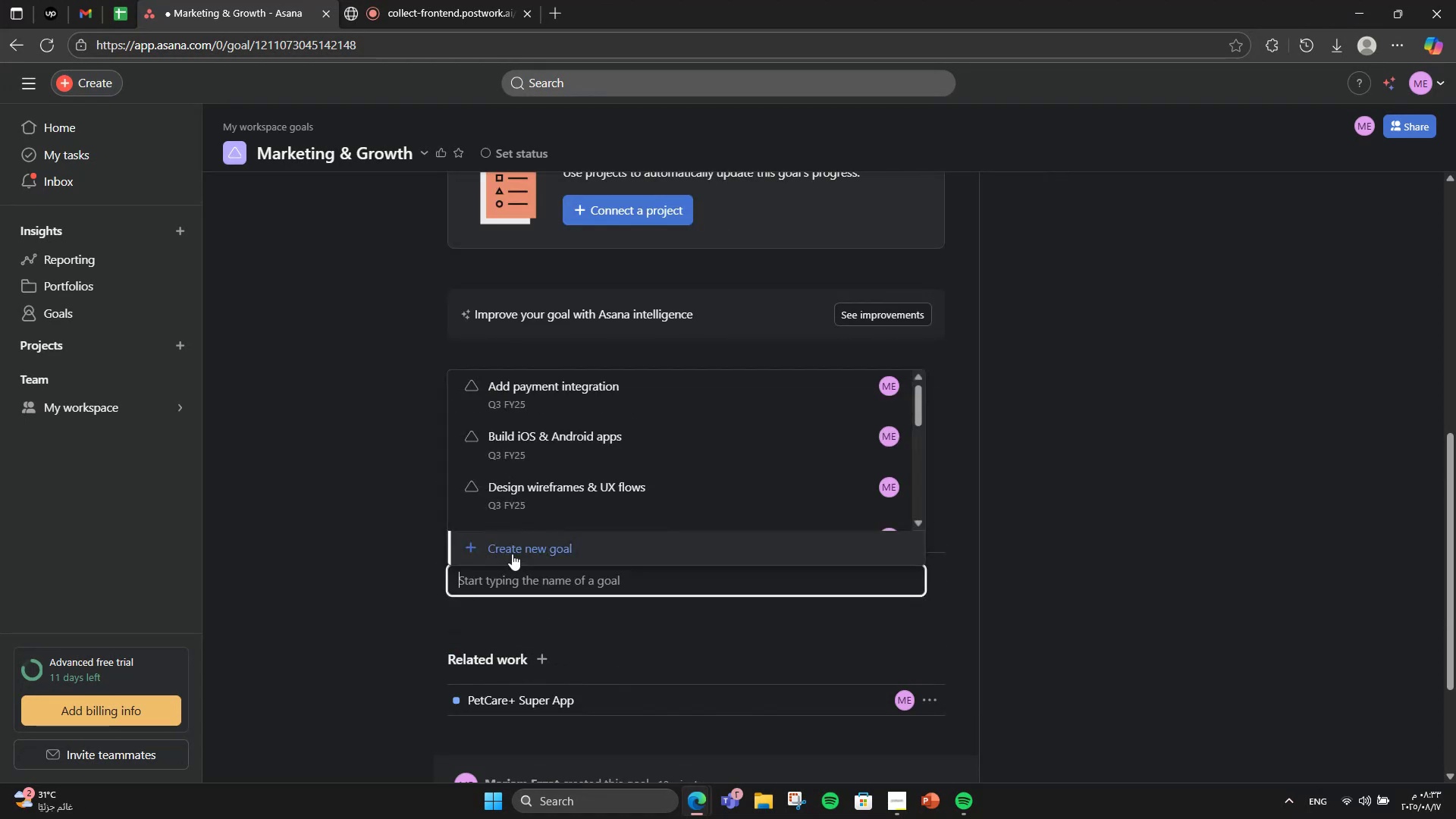 
left_click([512, 554])
 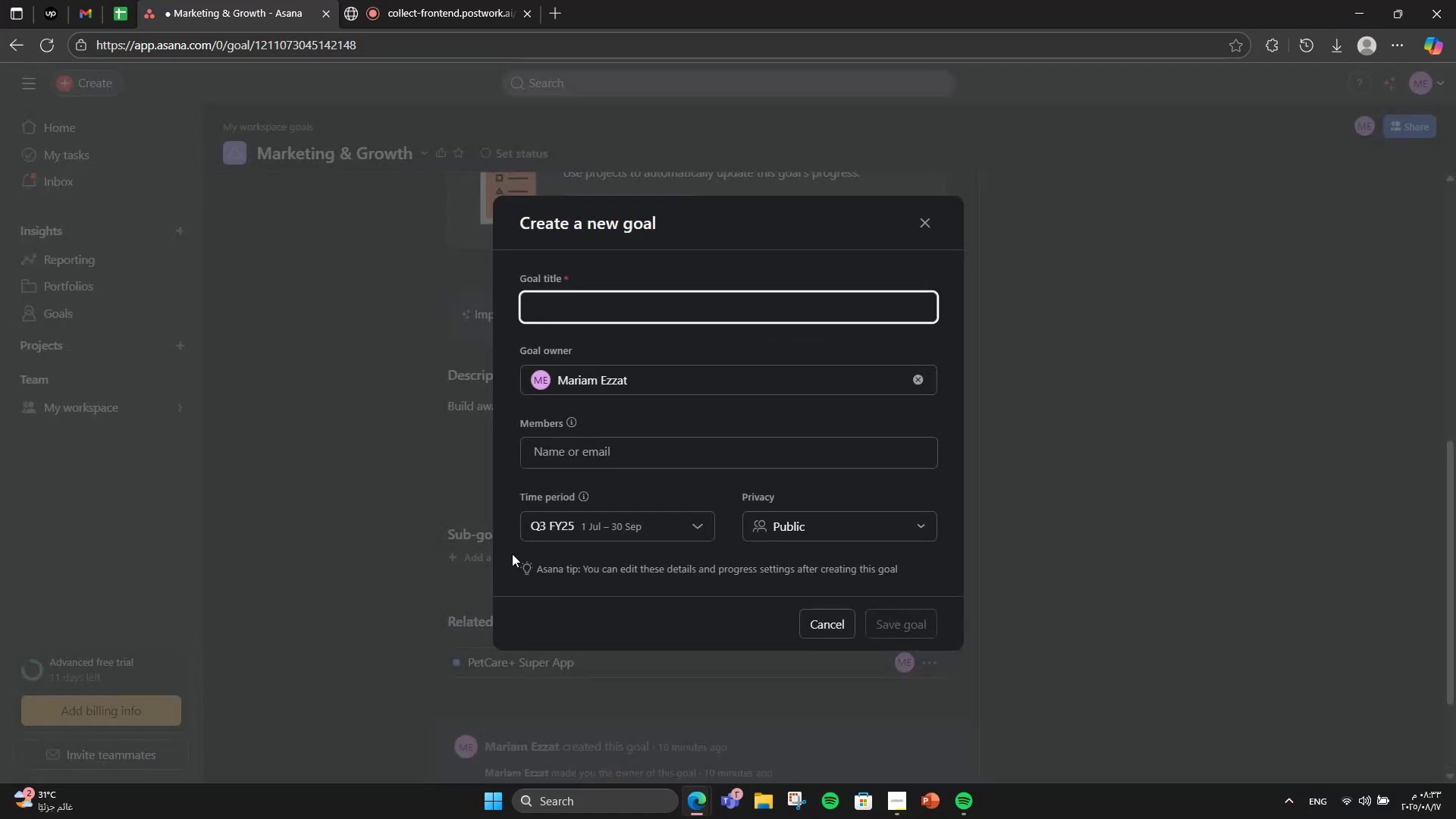 
type(Socialn)
key(Backspace)
type( media campaignes)
key(Backspace)
key(Backspace)
type(s)
 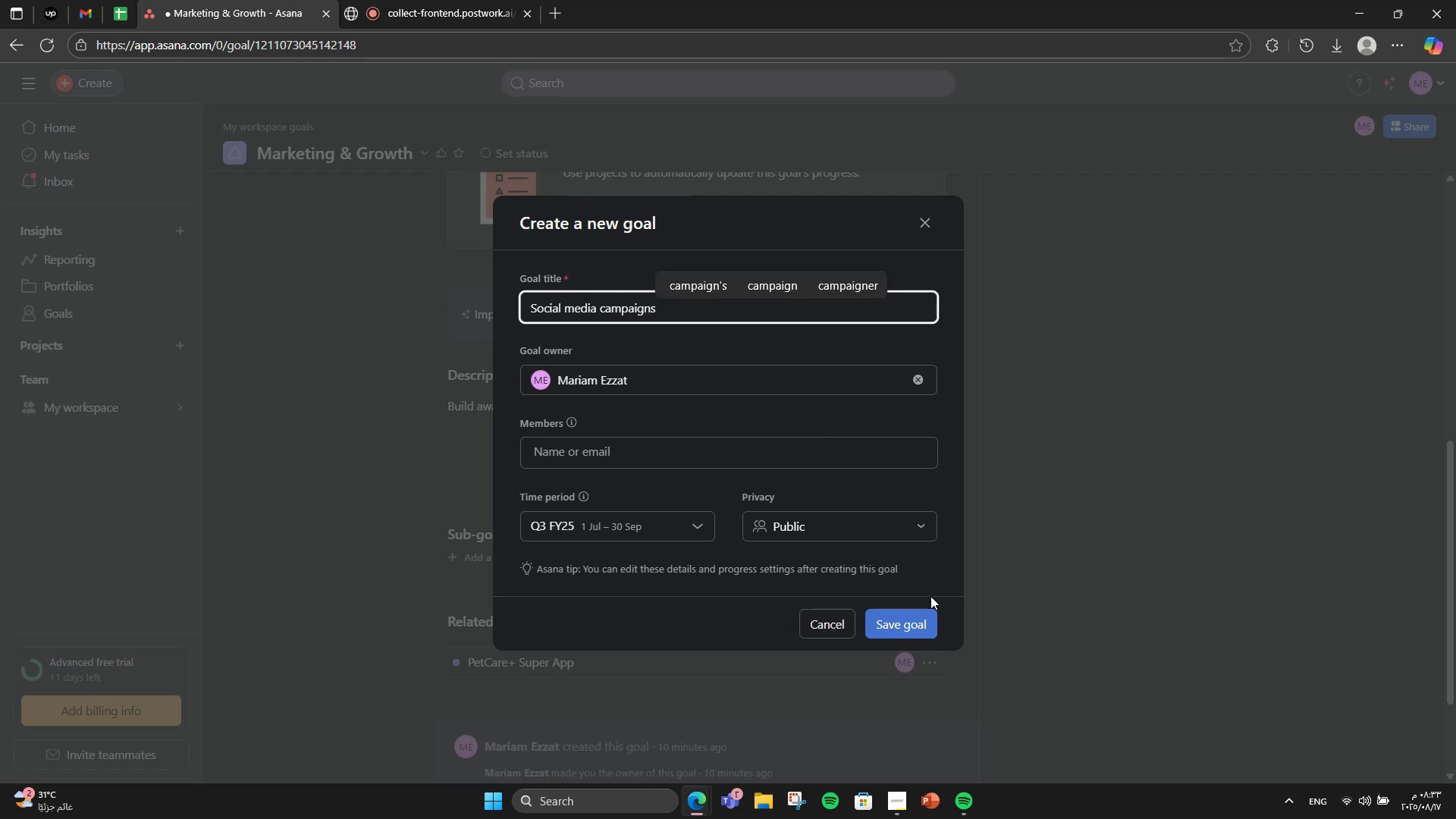 
double_click([908, 613])
 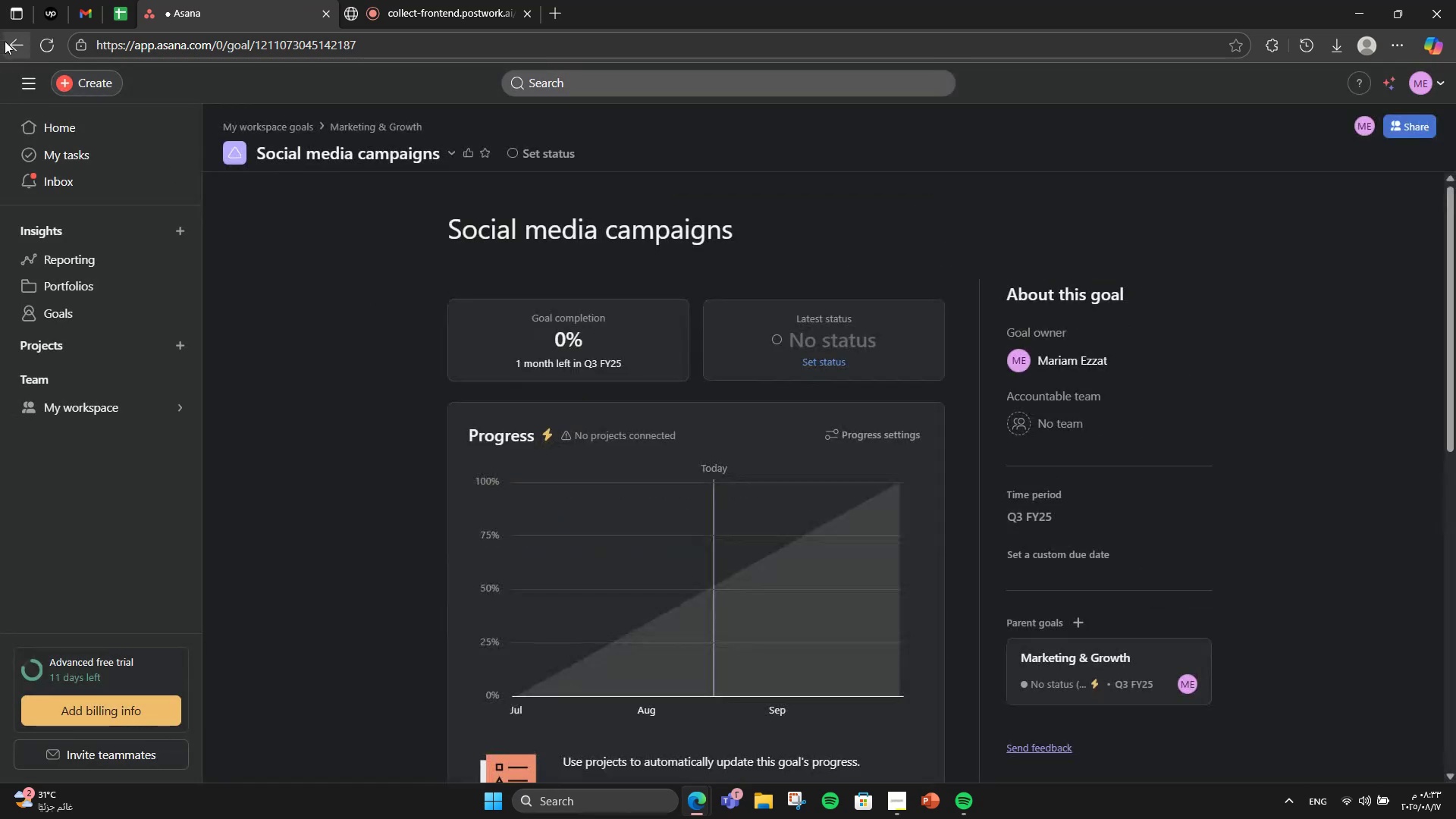 
left_click([5, 41])
 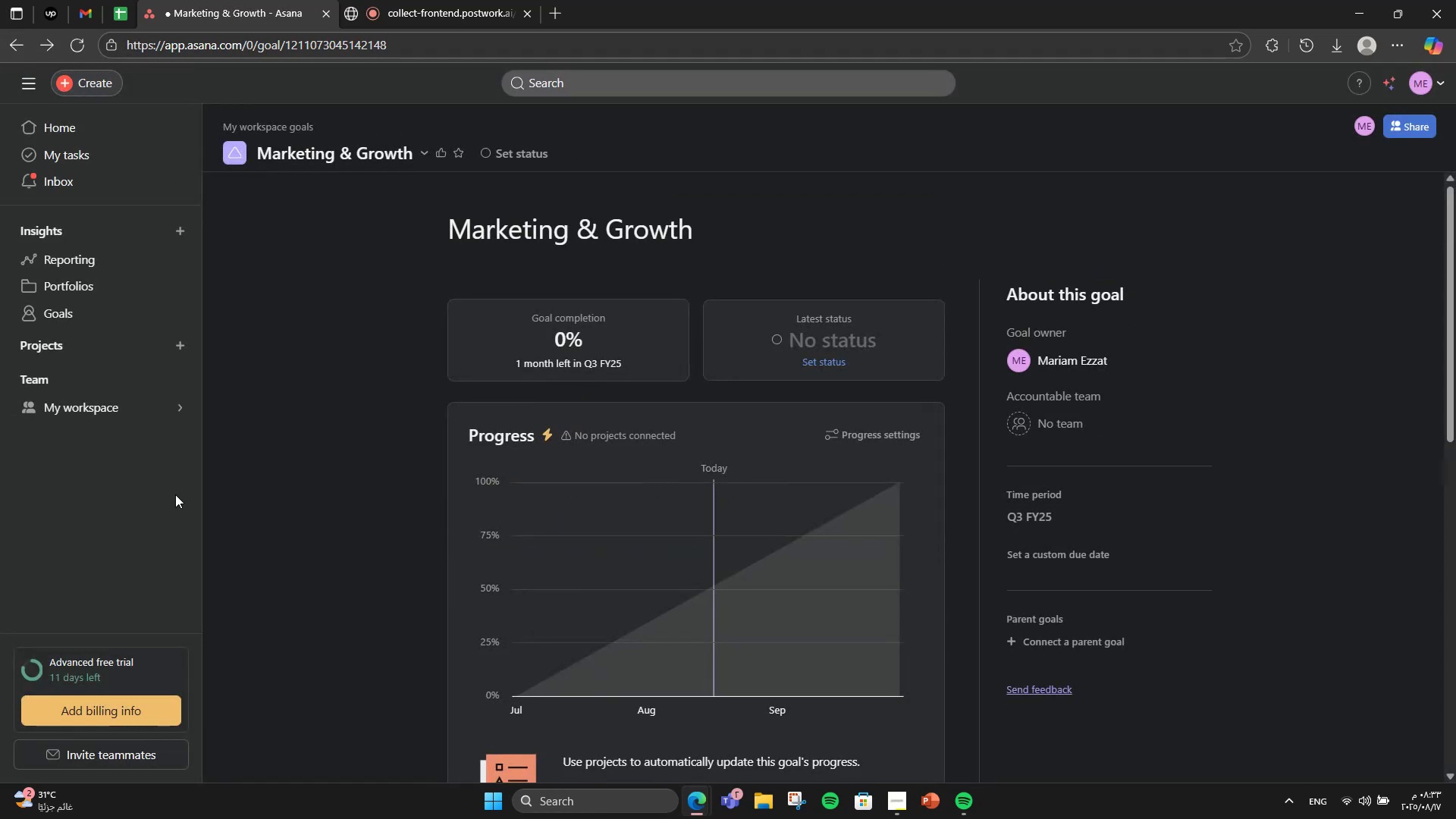 
scroll: coordinate [442, 587], scroll_direction: down, amount: 8.0
 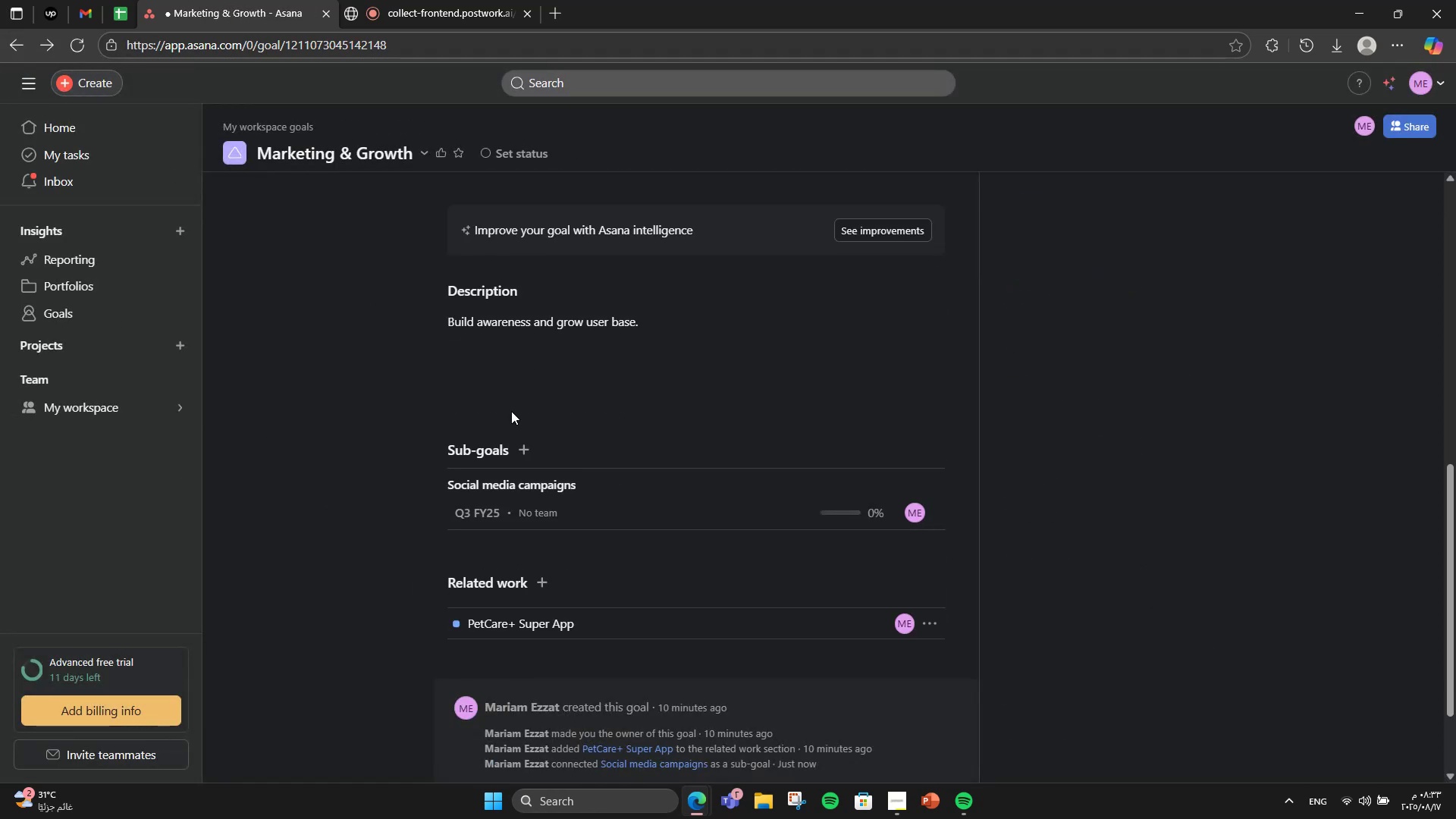 
left_click([526, 445])
 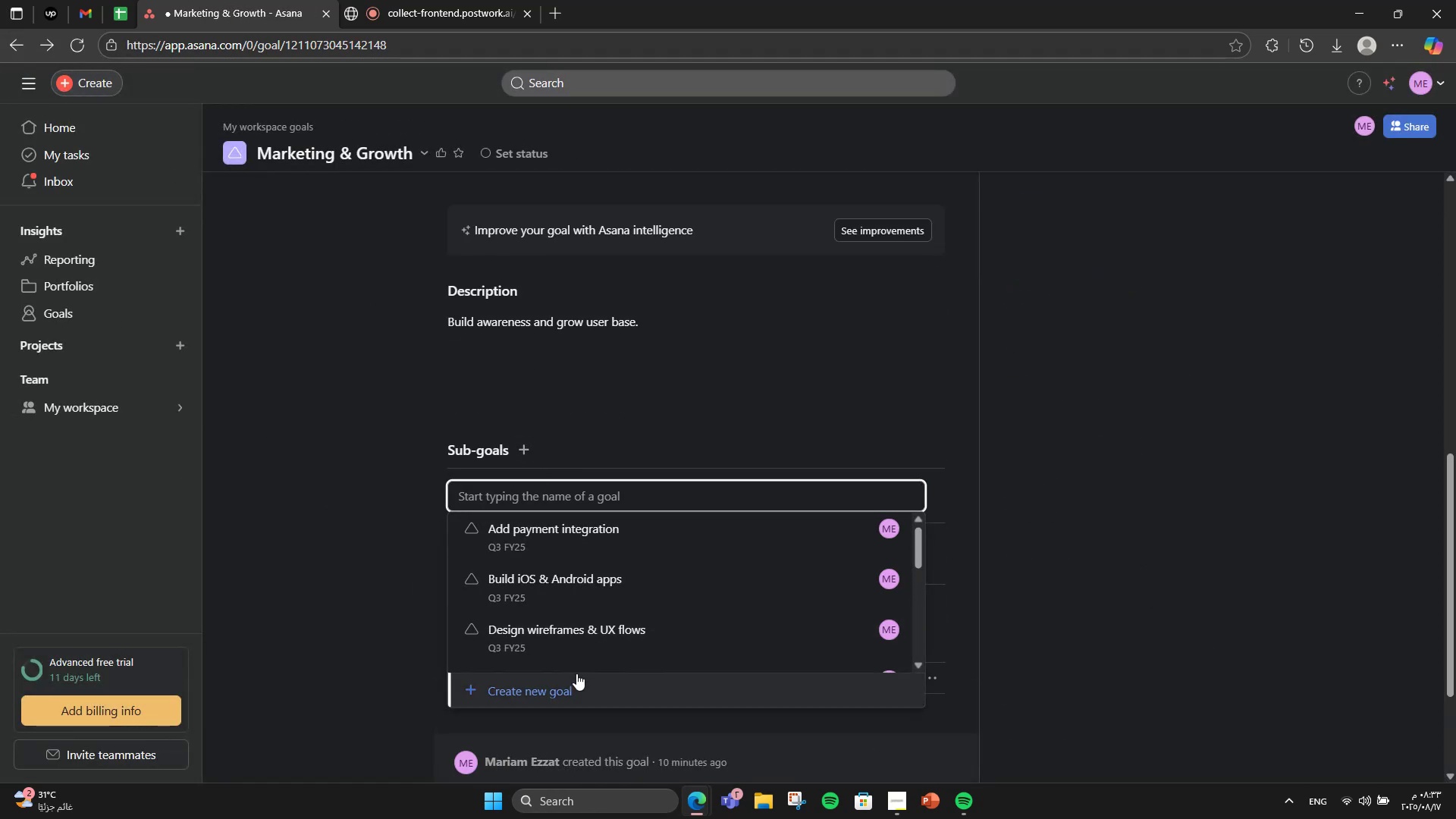 
left_click([573, 682])
 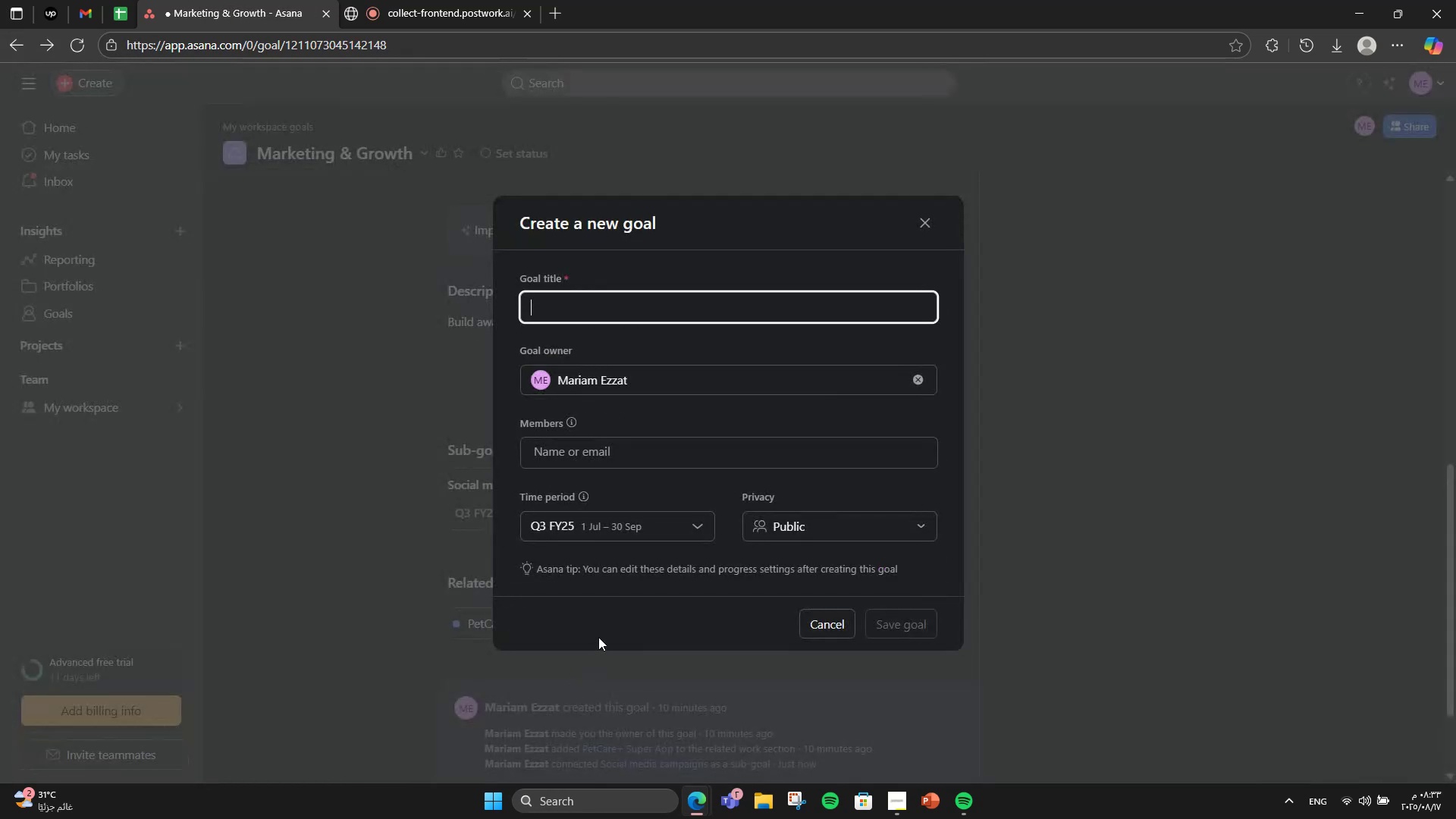 
type(Partnerships with influencers)
 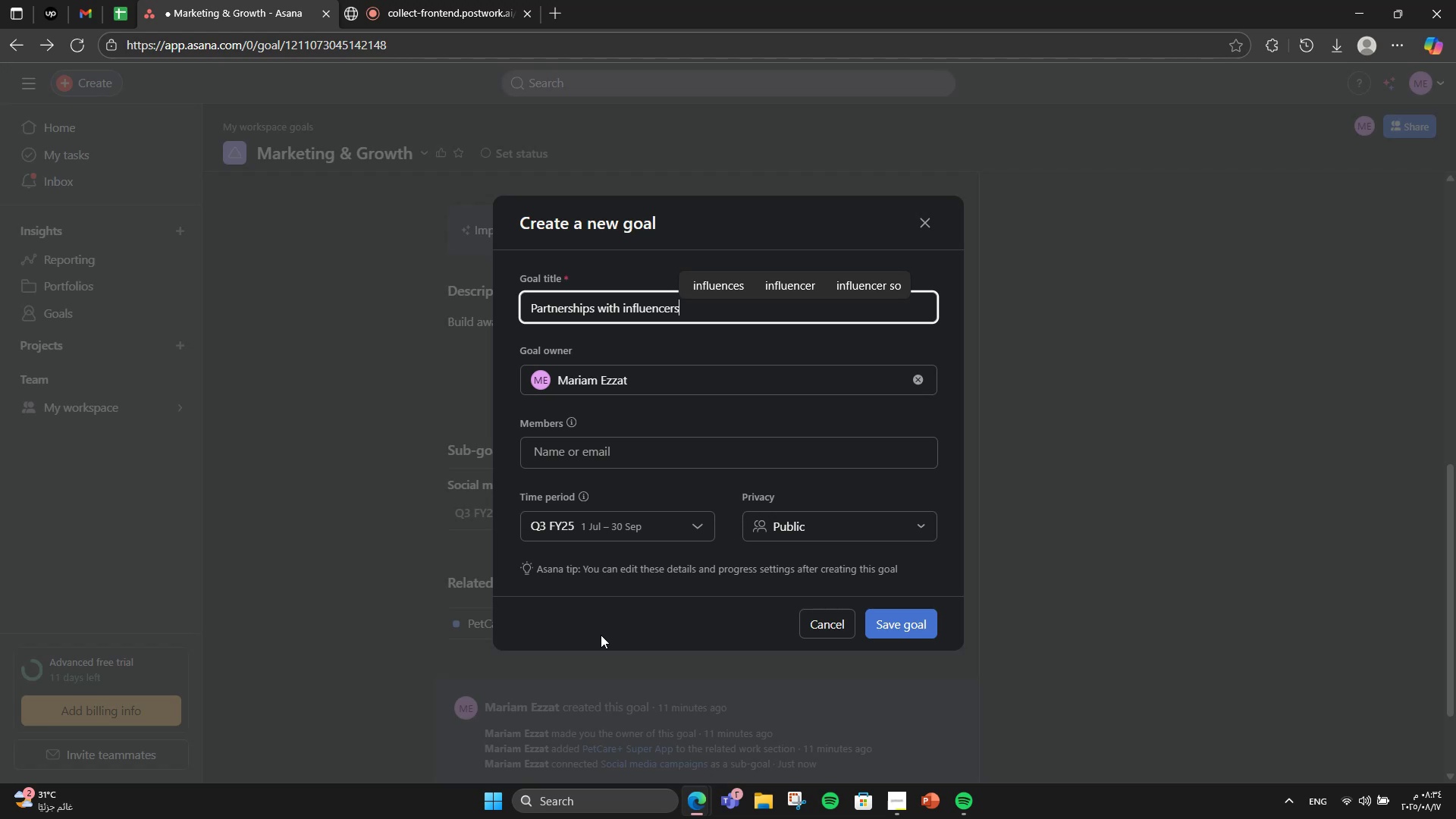 
left_click([906, 621])
 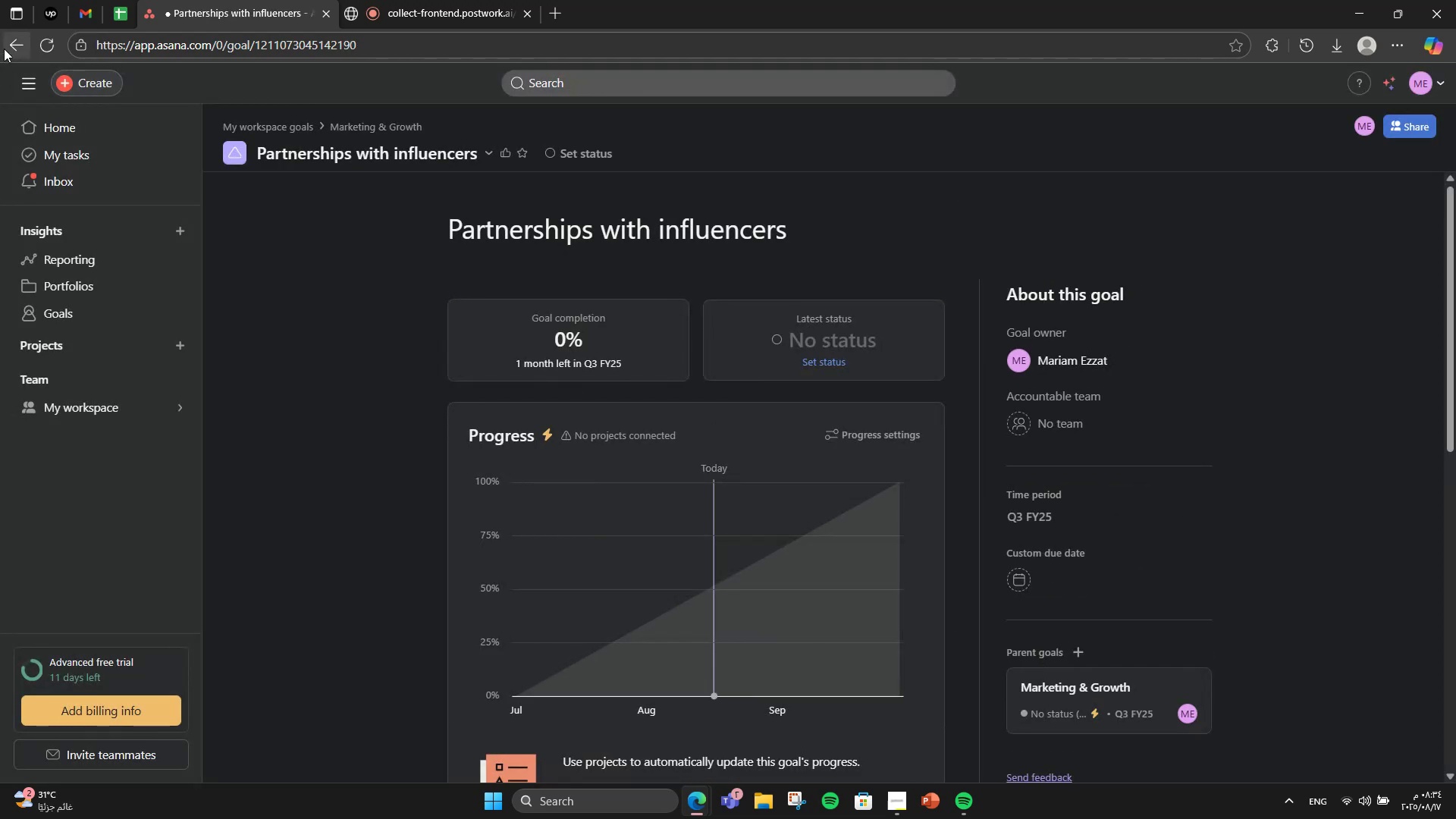 
scroll: coordinate [717, 320], scroll_direction: down, amount: 9.0
 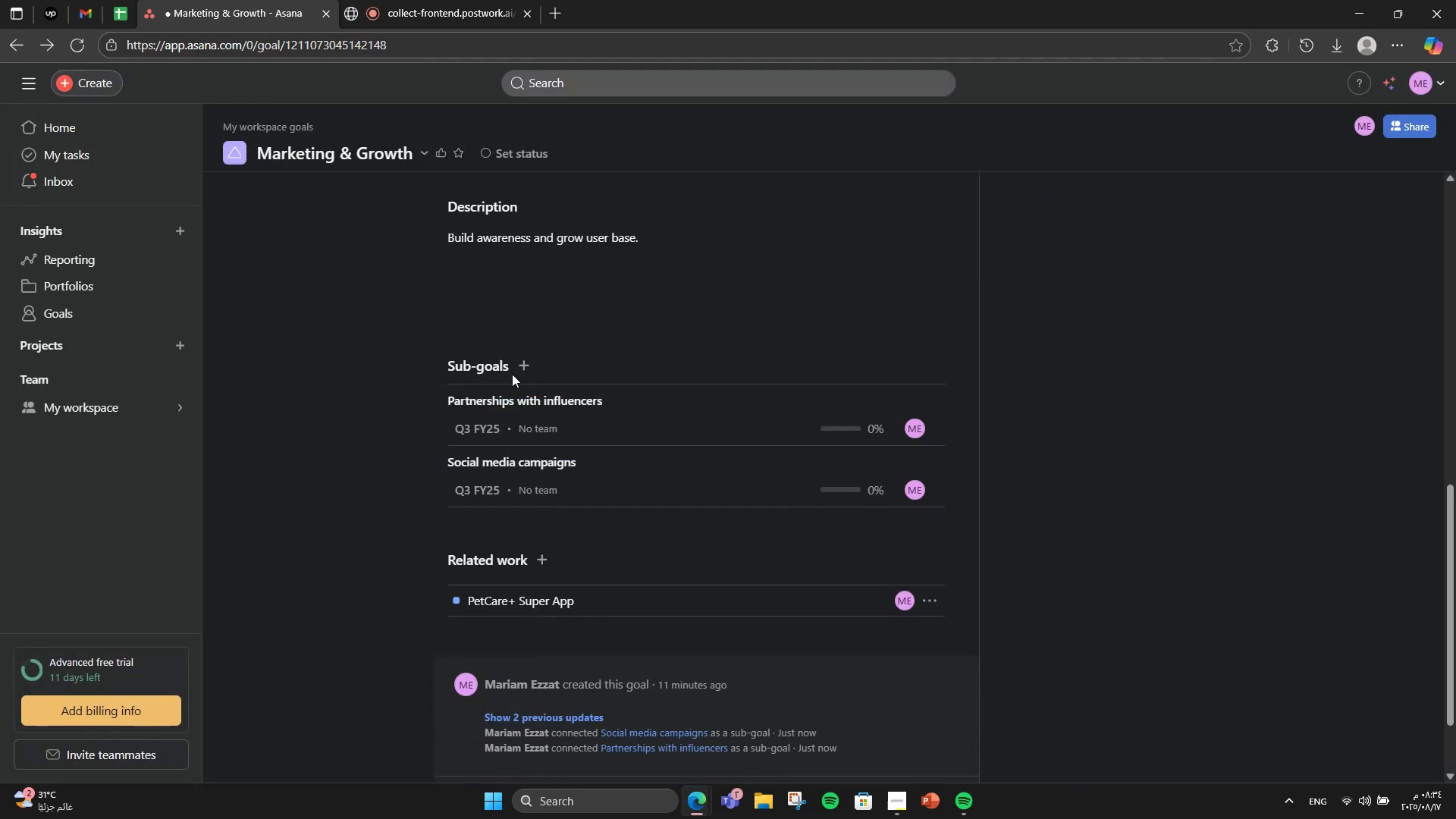 
left_click([529, 358])
 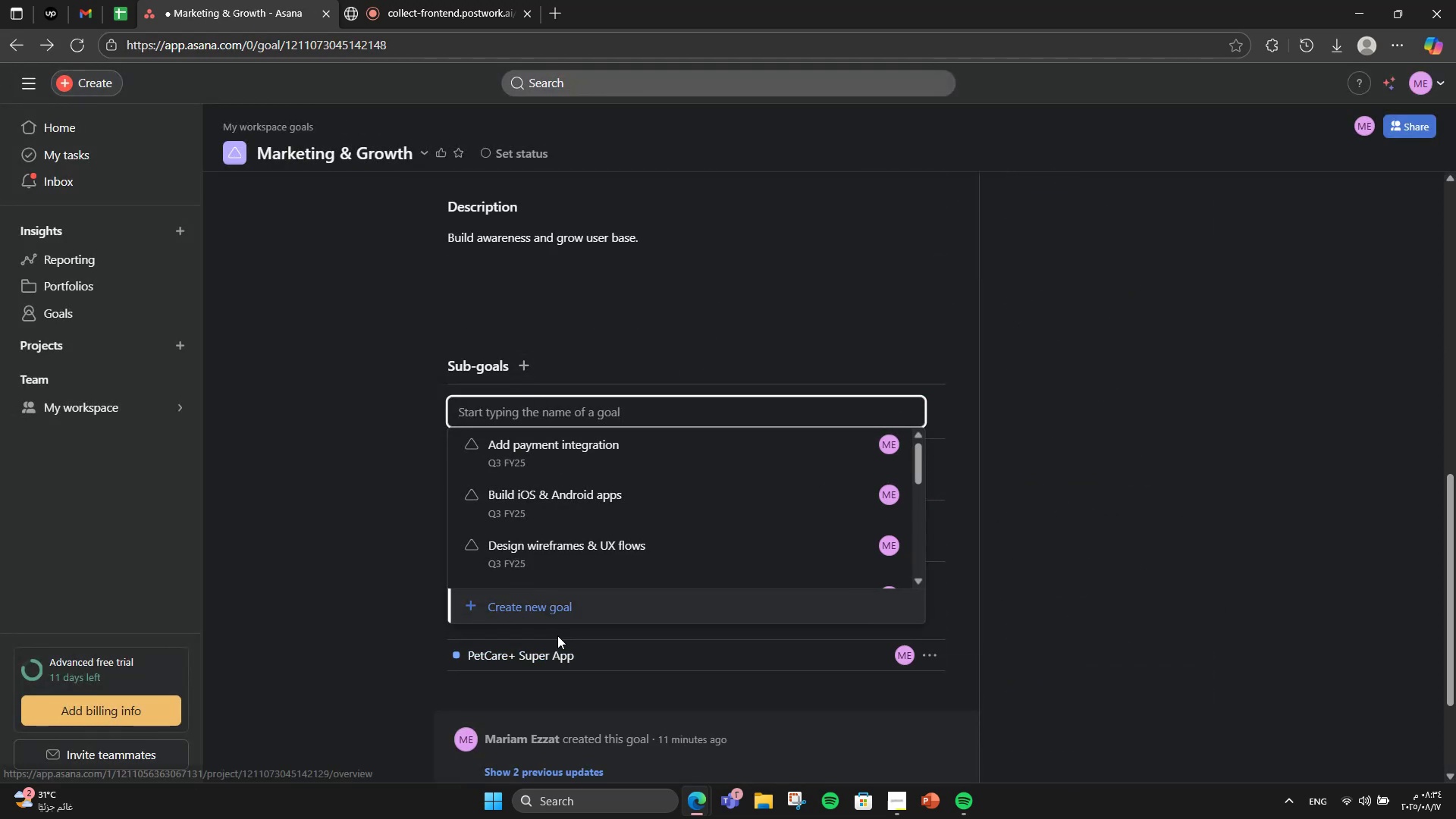 
left_click([579, 599])
 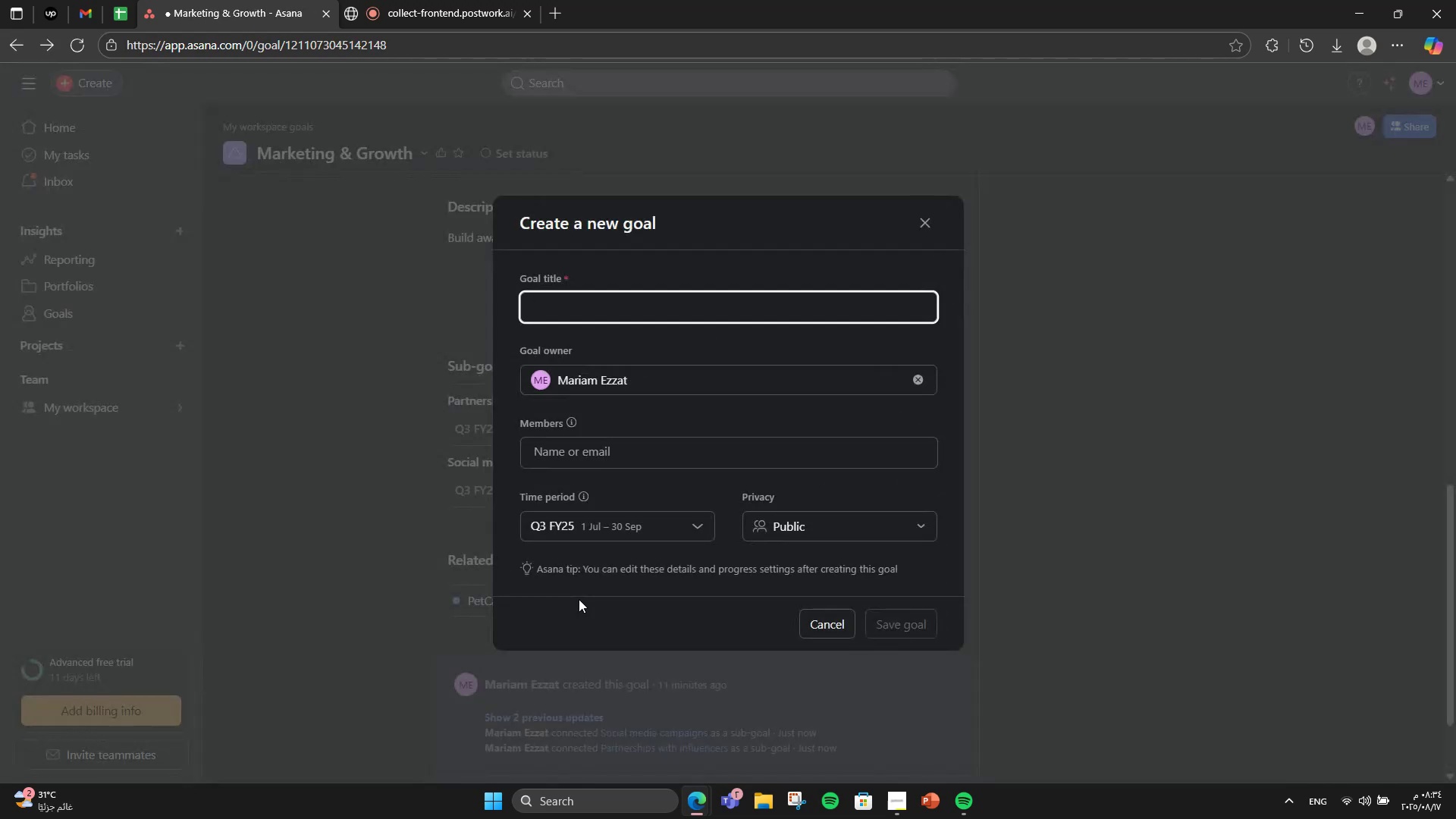 
type(Reff)
 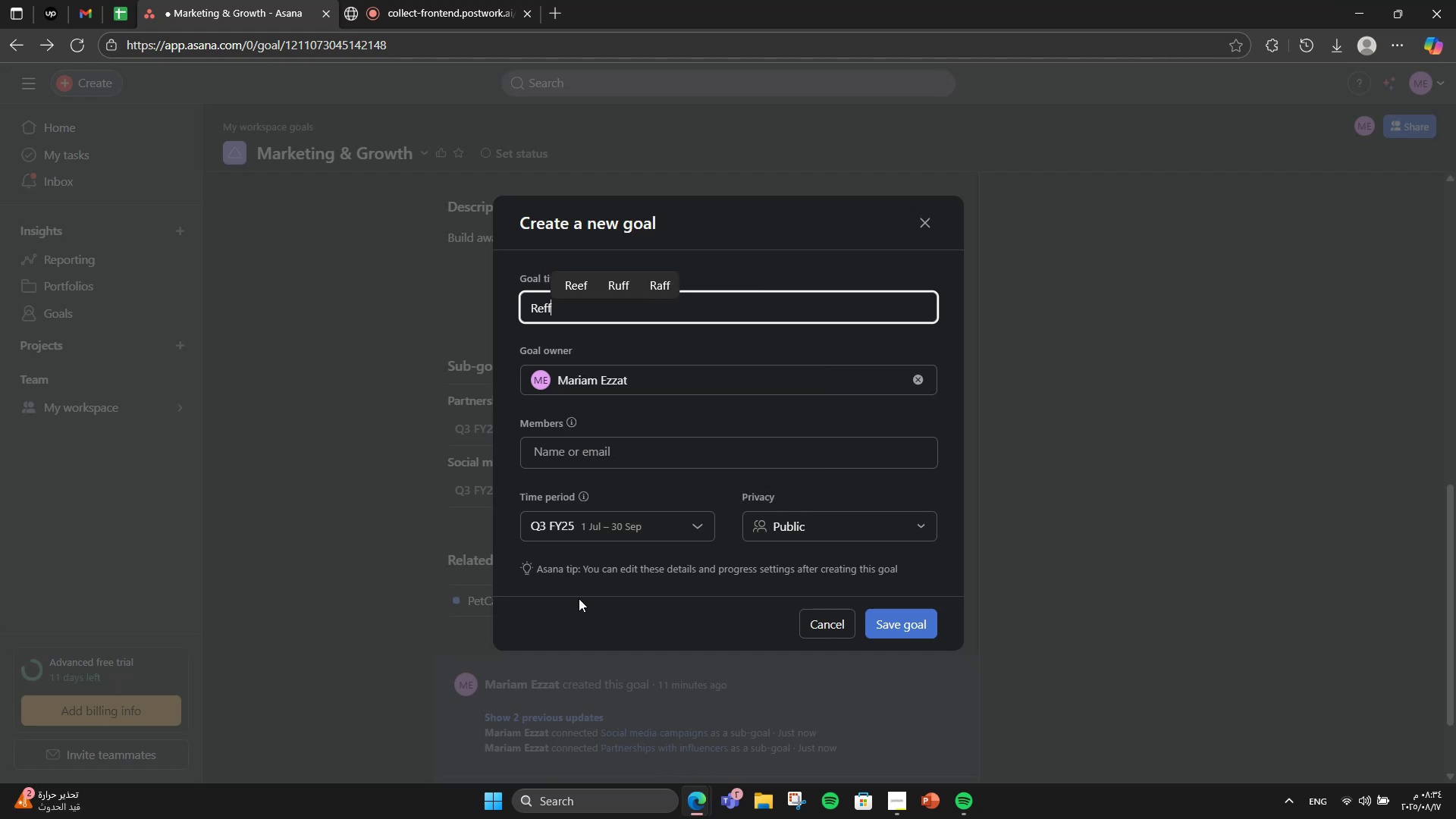 
key(Backspace)
type(erral system for pet owners)
 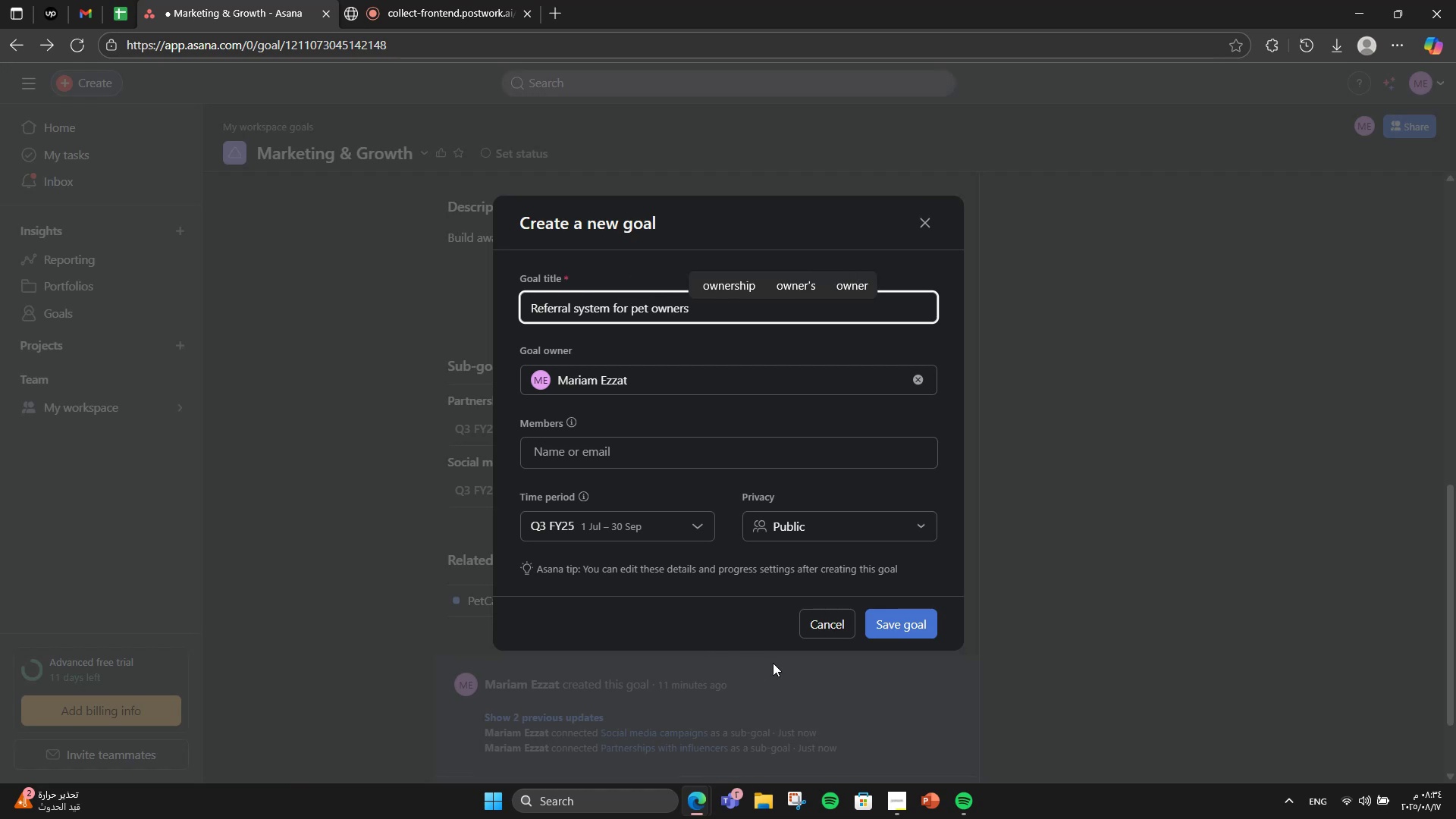 
left_click([894, 630])
 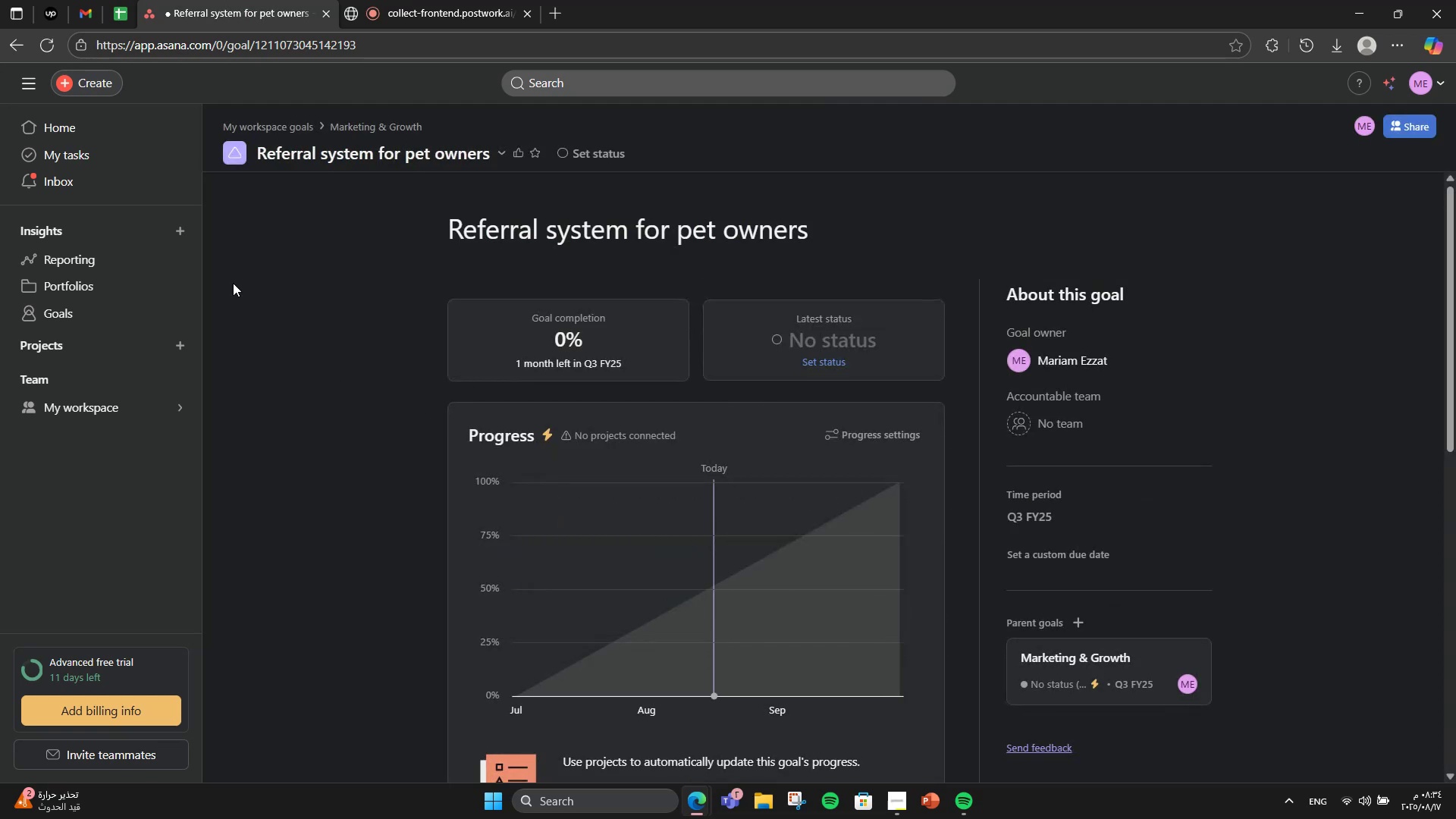 
left_click([27, 39])
 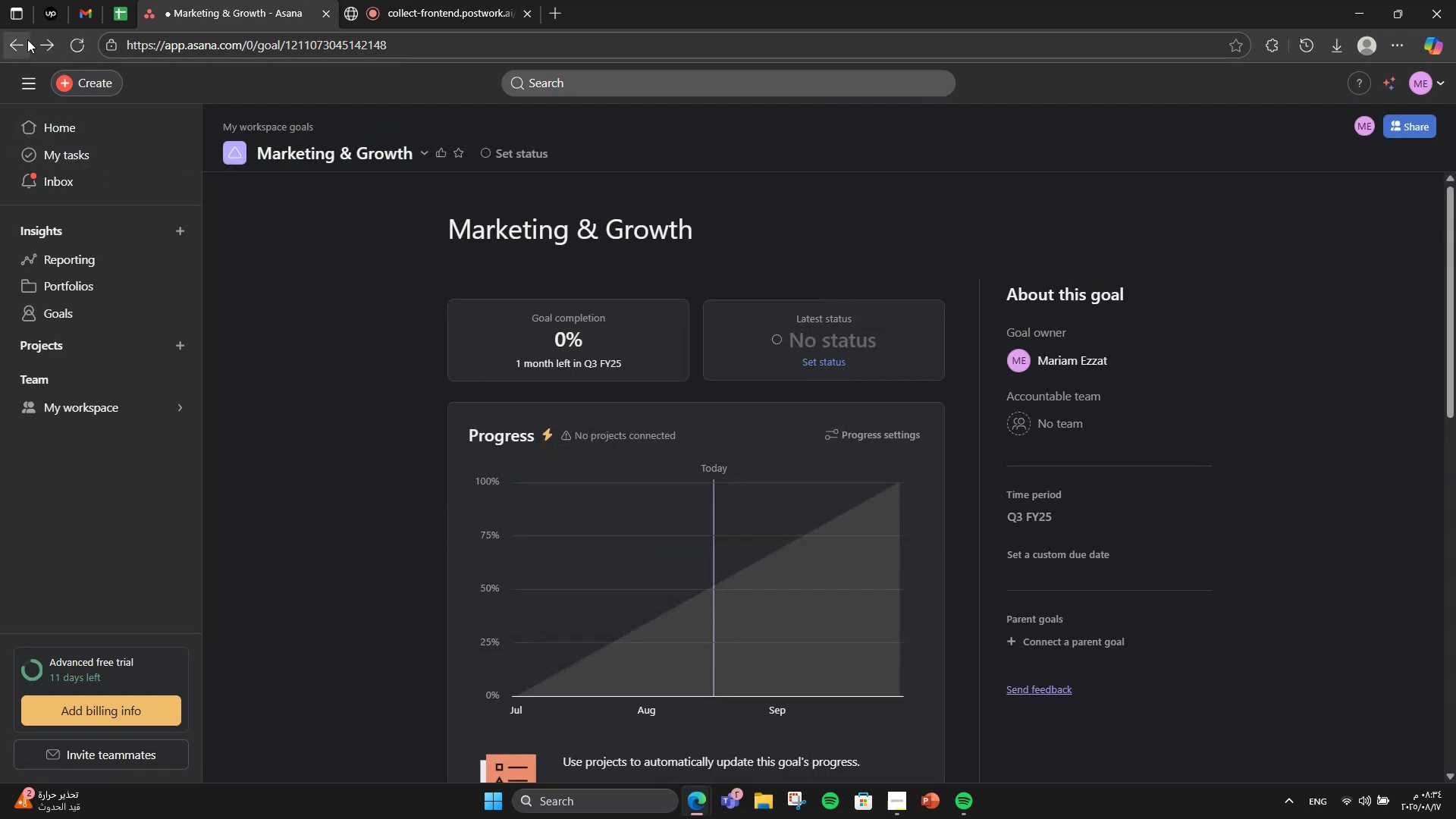 
left_click([27, 39])
 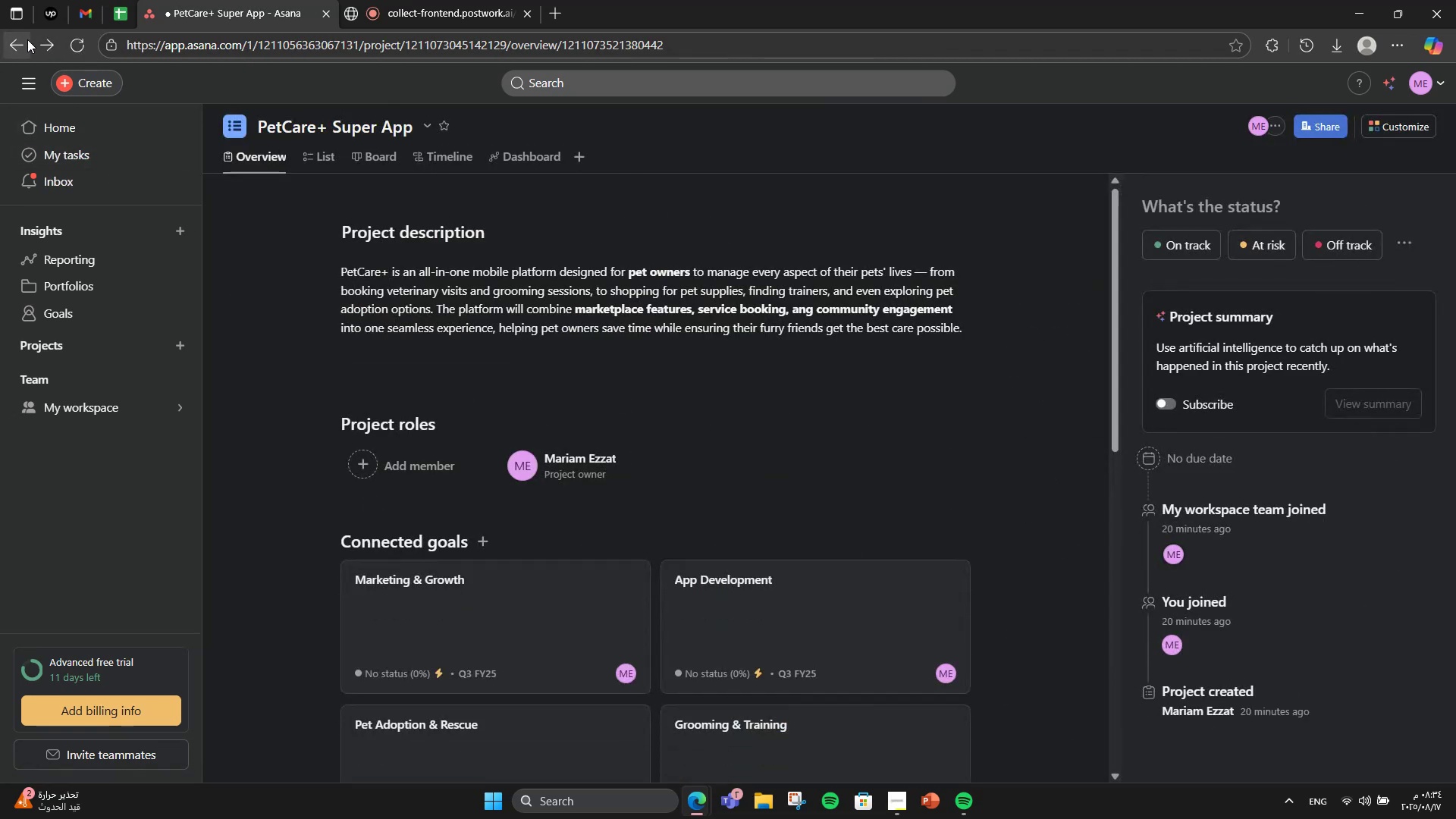 
scroll: coordinate [863, 507], scroll_direction: down, amount: 6.0
 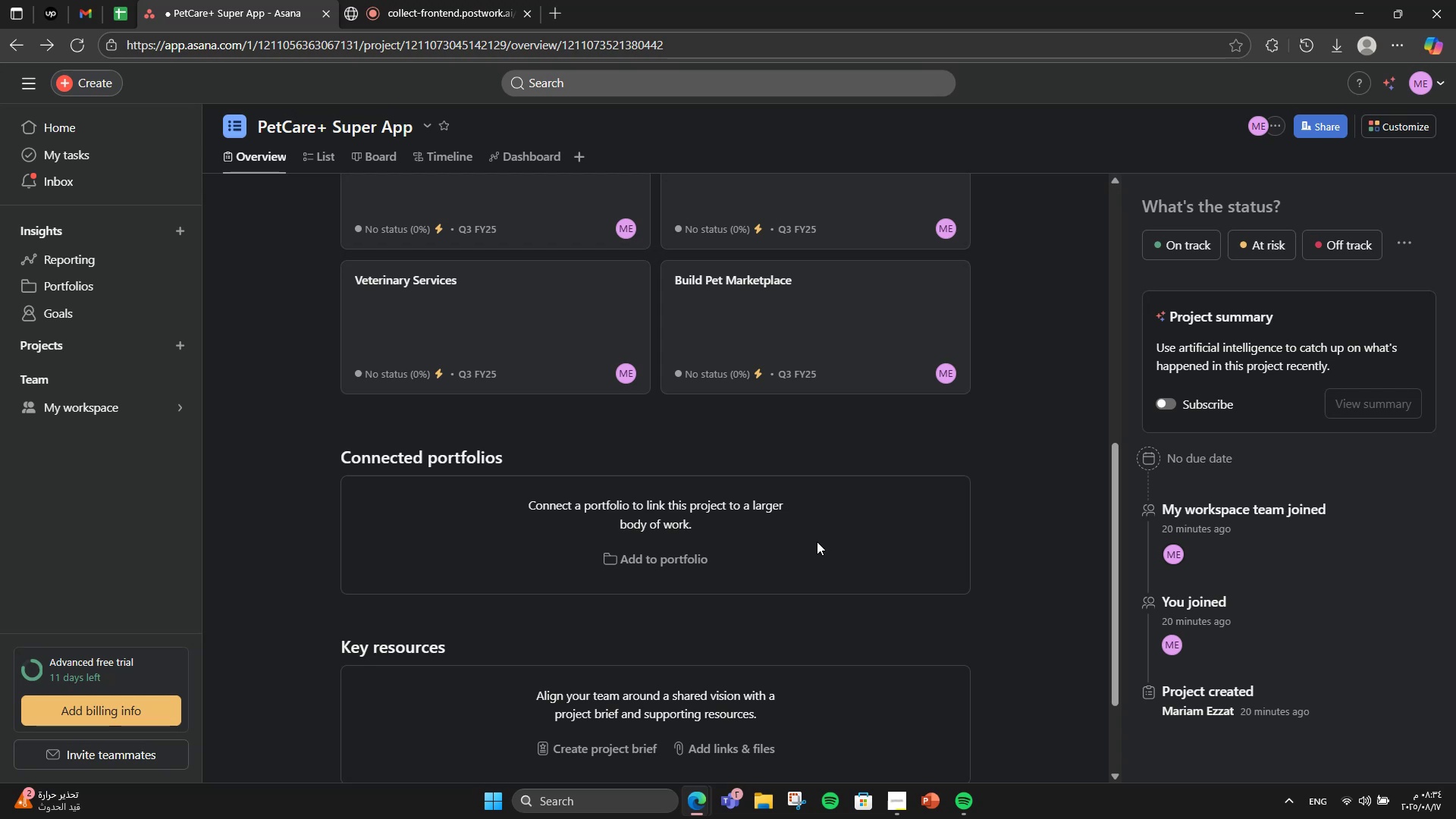 
scroll: coordinate [746, 335], scroll_direction: up, amount: 6.0
 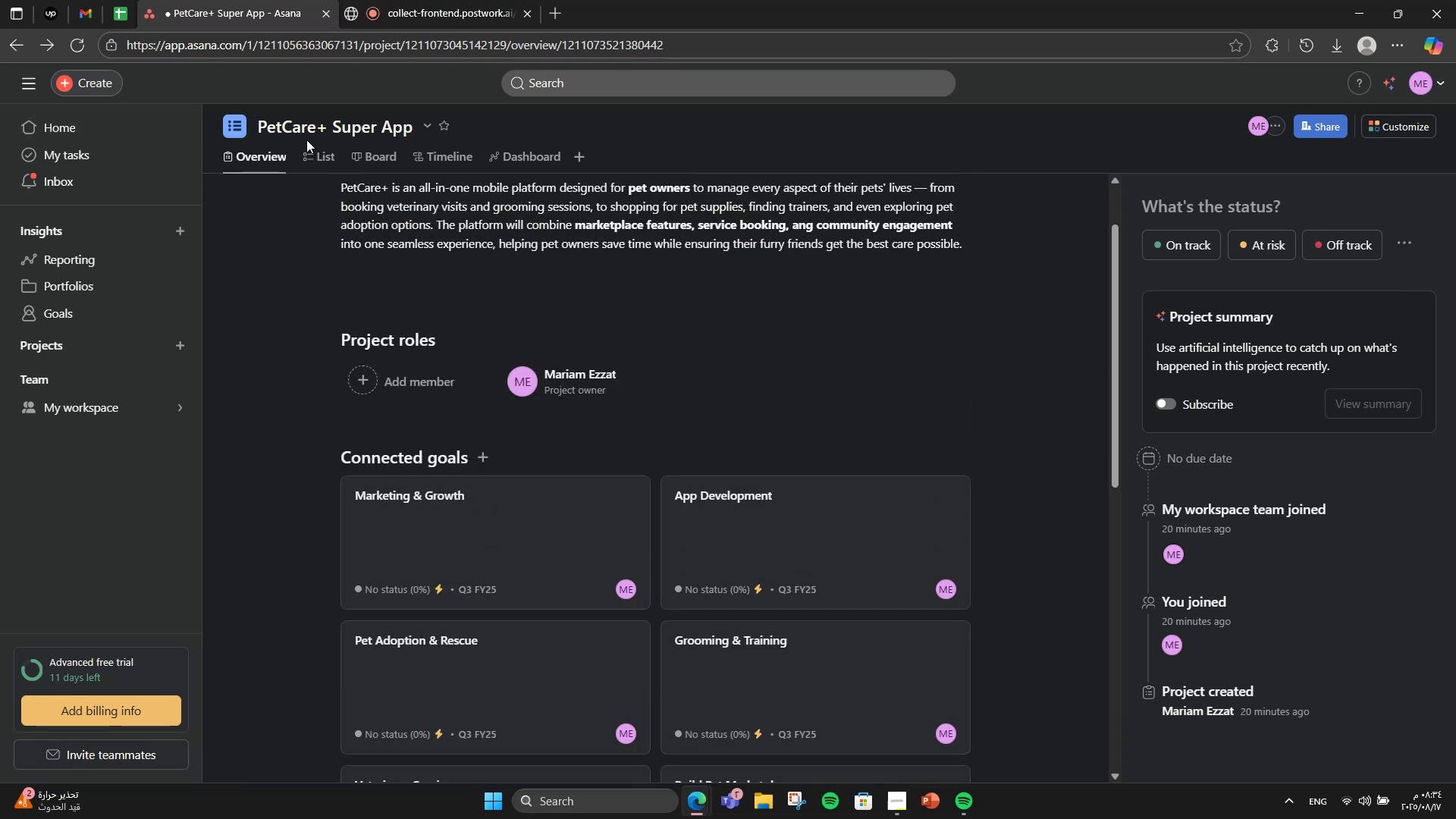 
left_click([313, 156])
 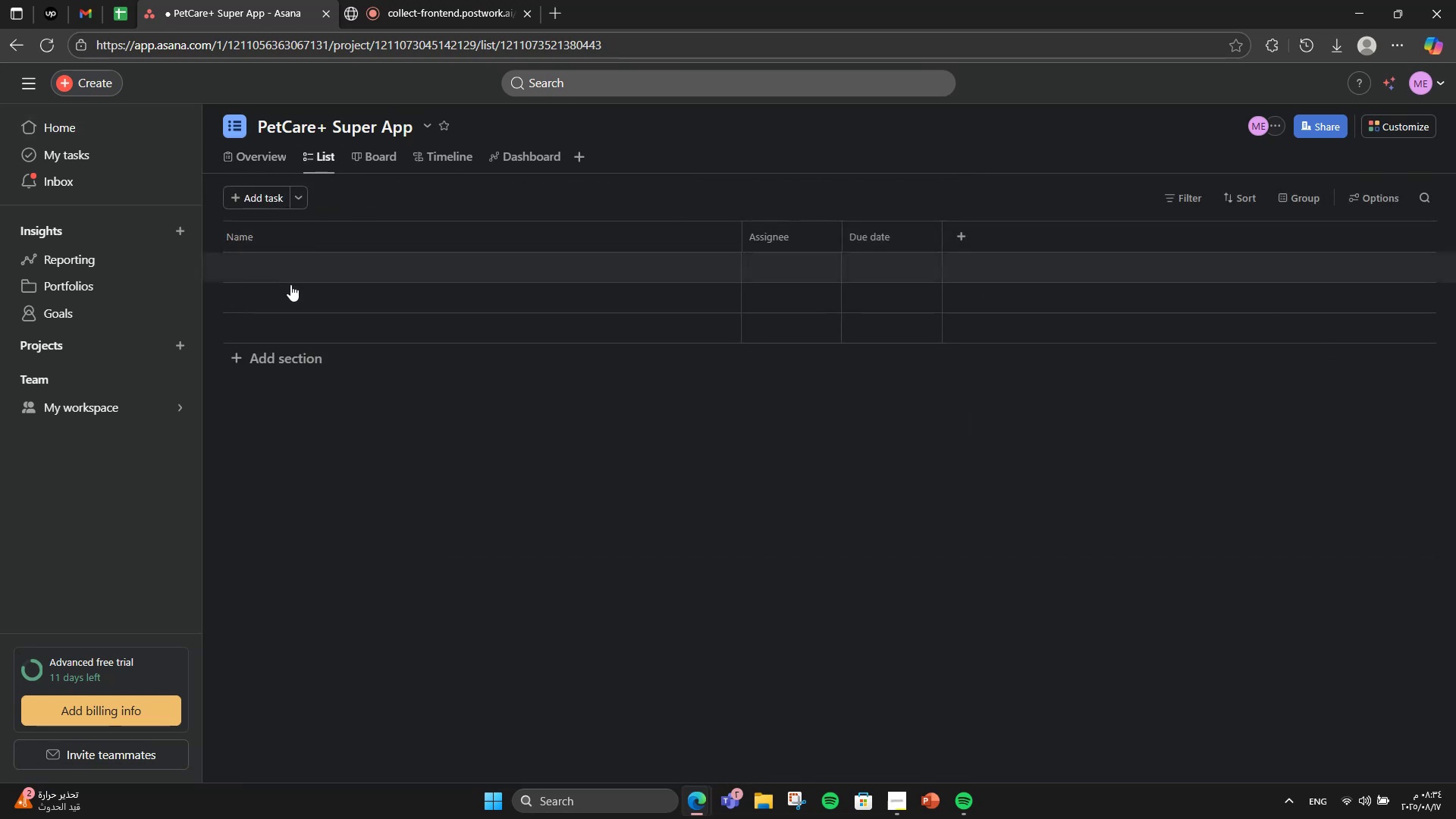 
left_click([293, 342])
 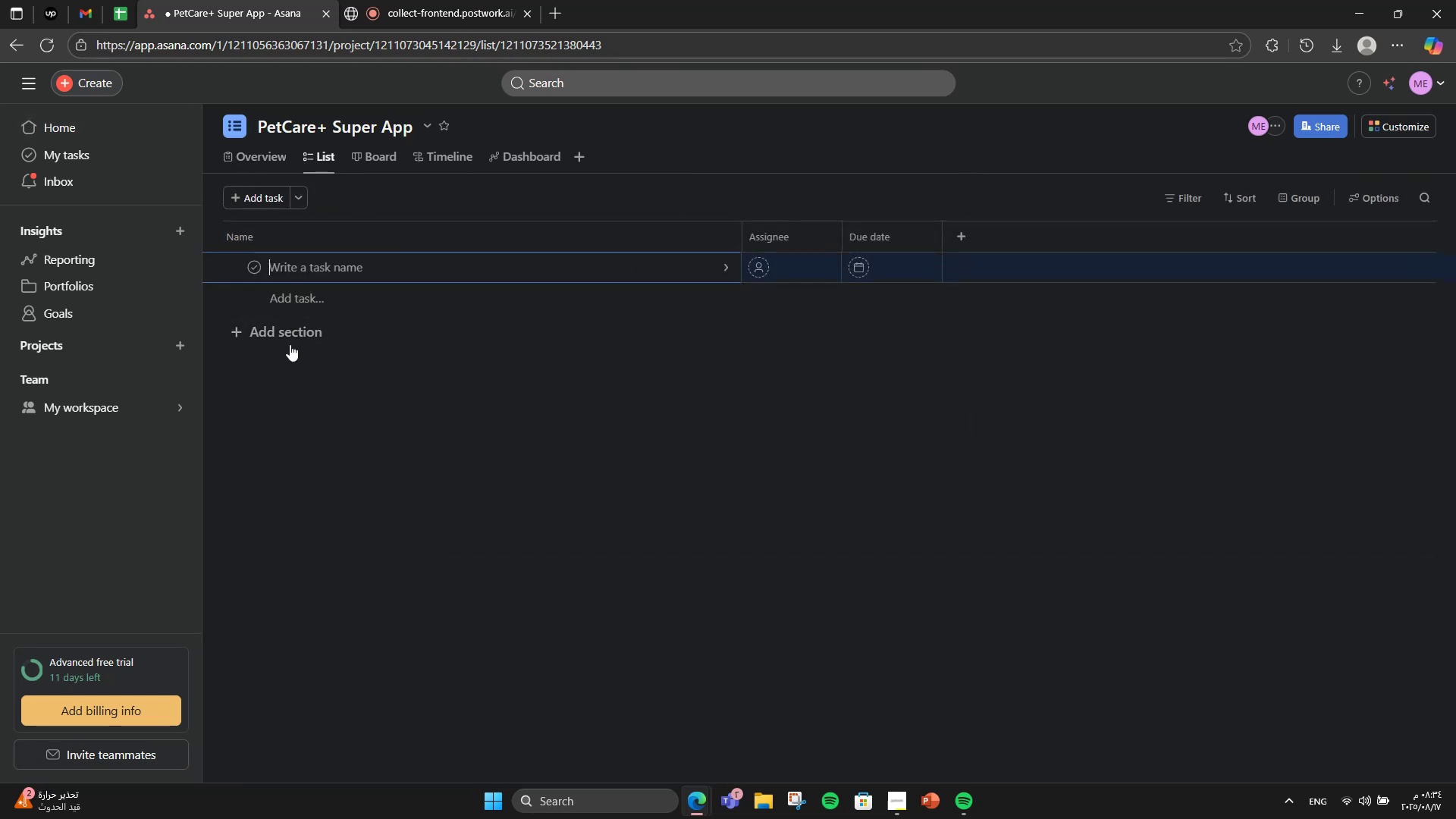 
left_click([287, 328])
 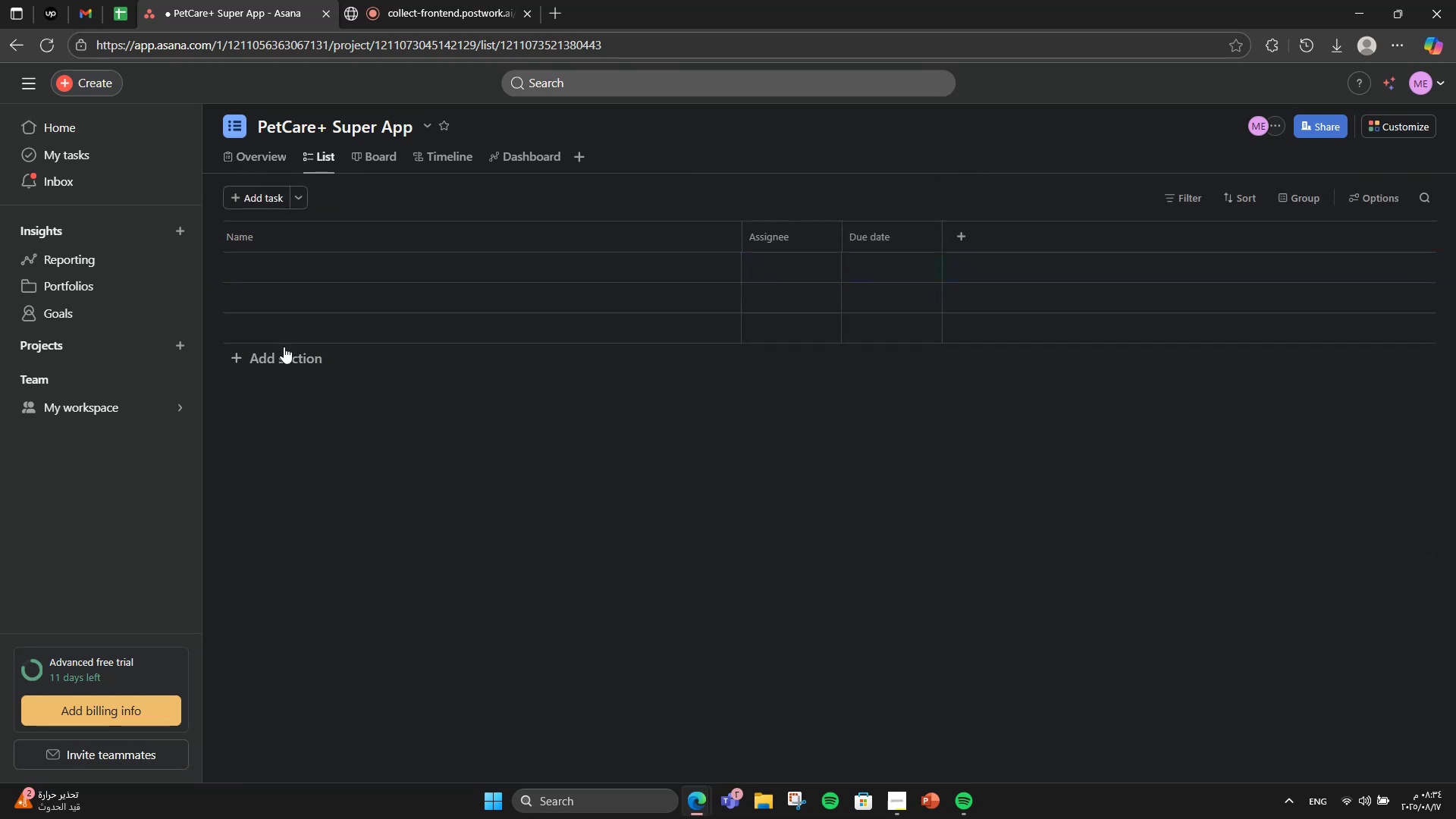 
left_click([284, 349])
 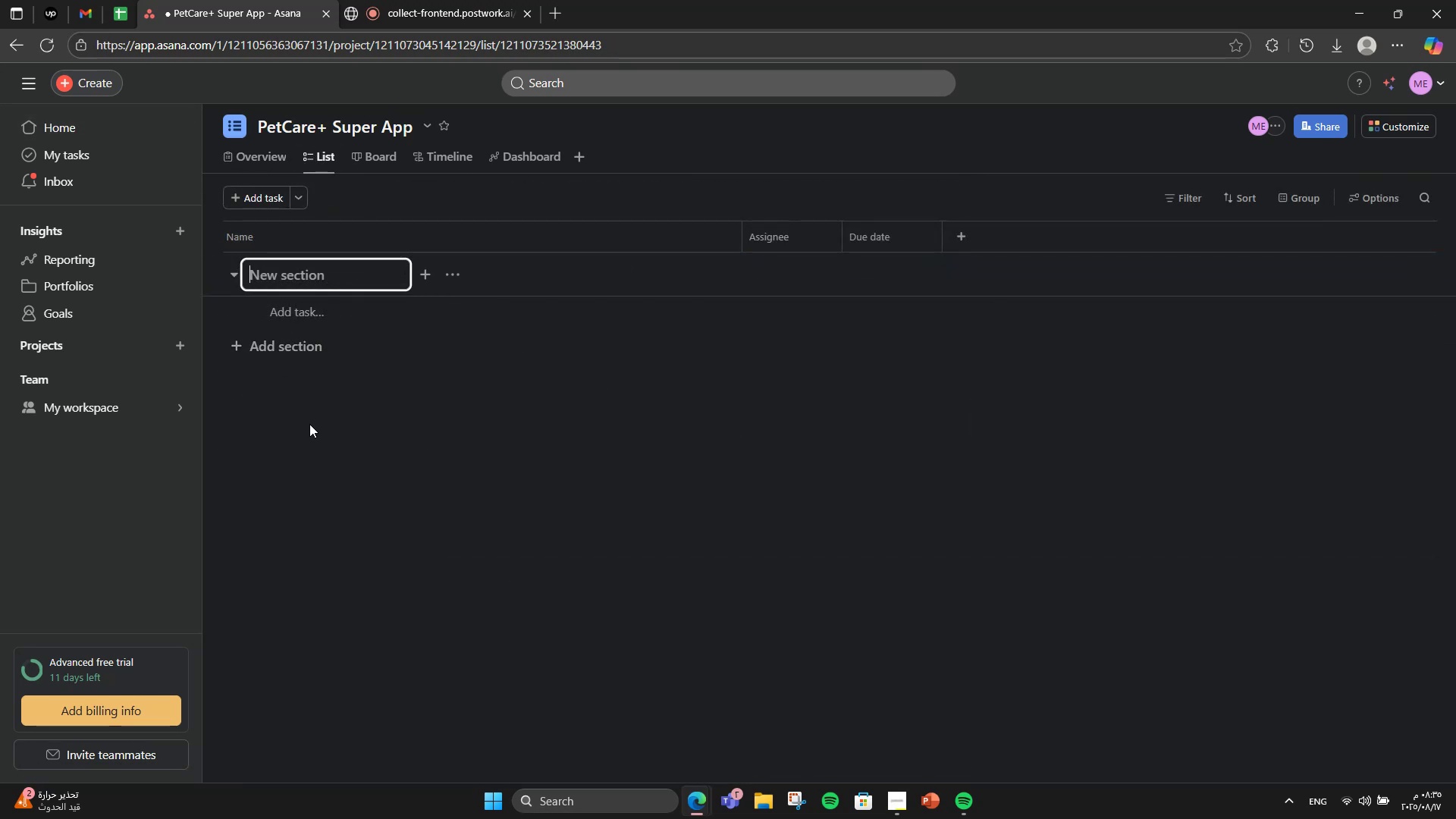 
type(Planning)
 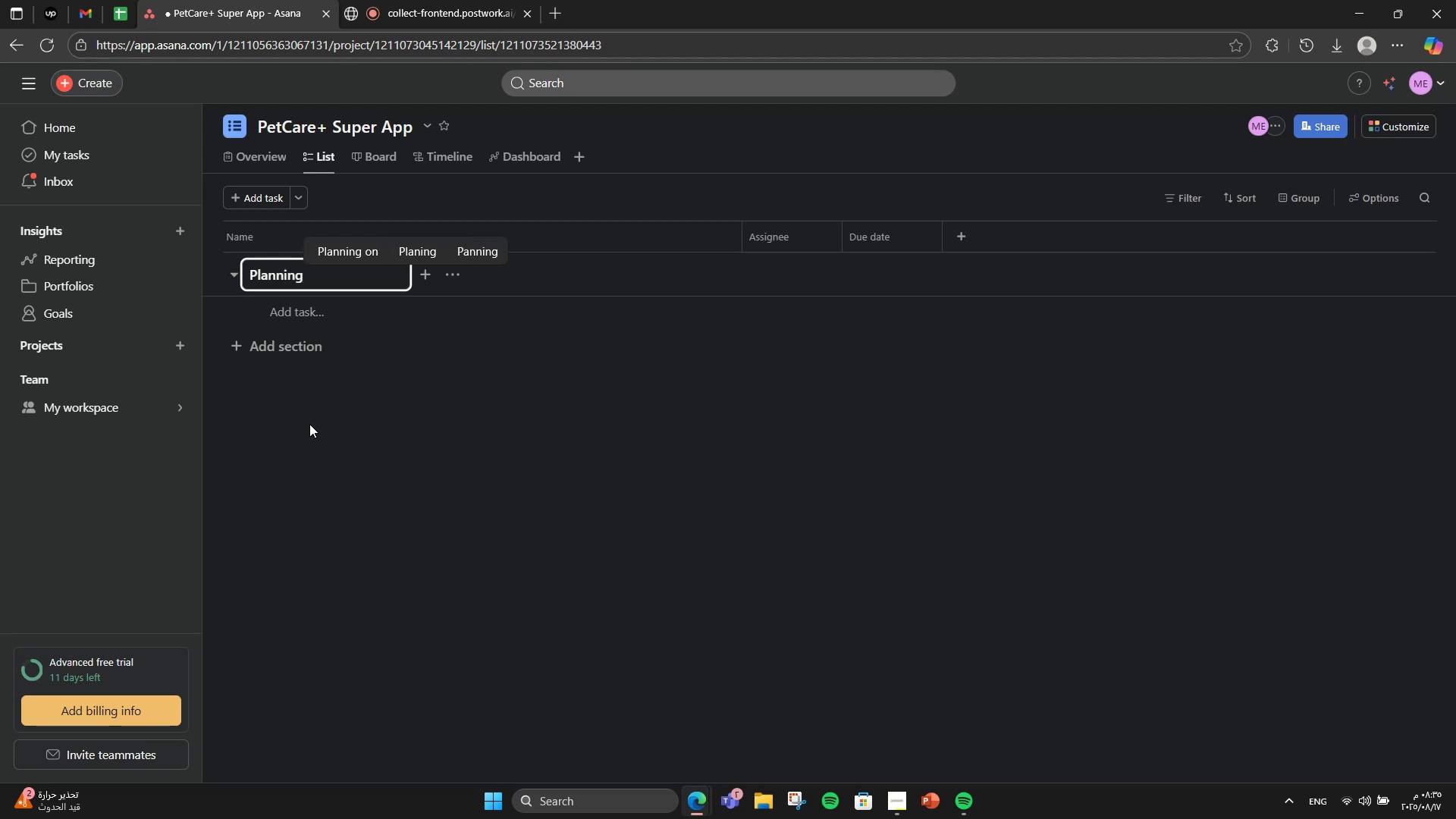 
key(Enter)
 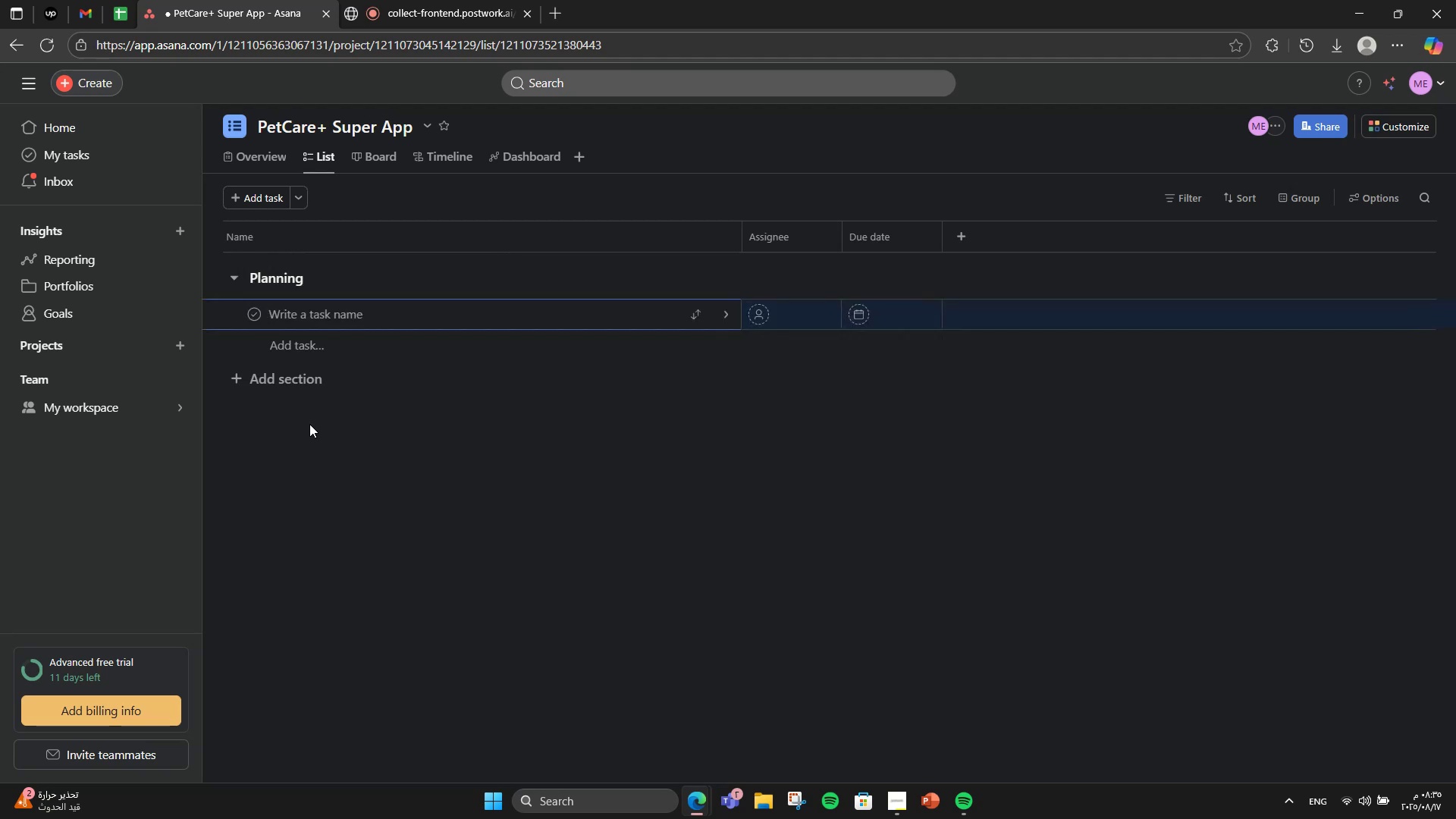 
type(Market research)
 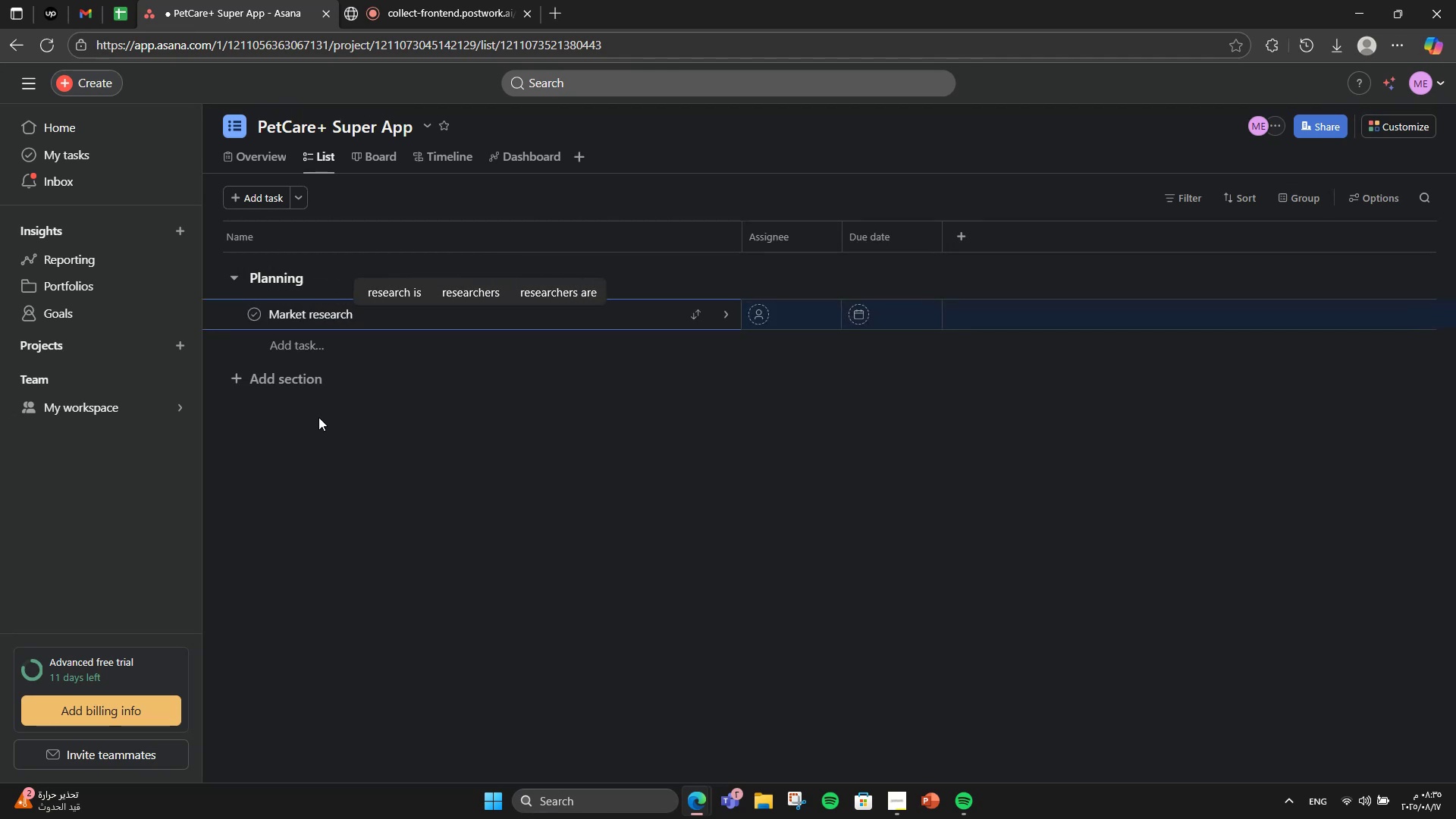 
key(Enter)
 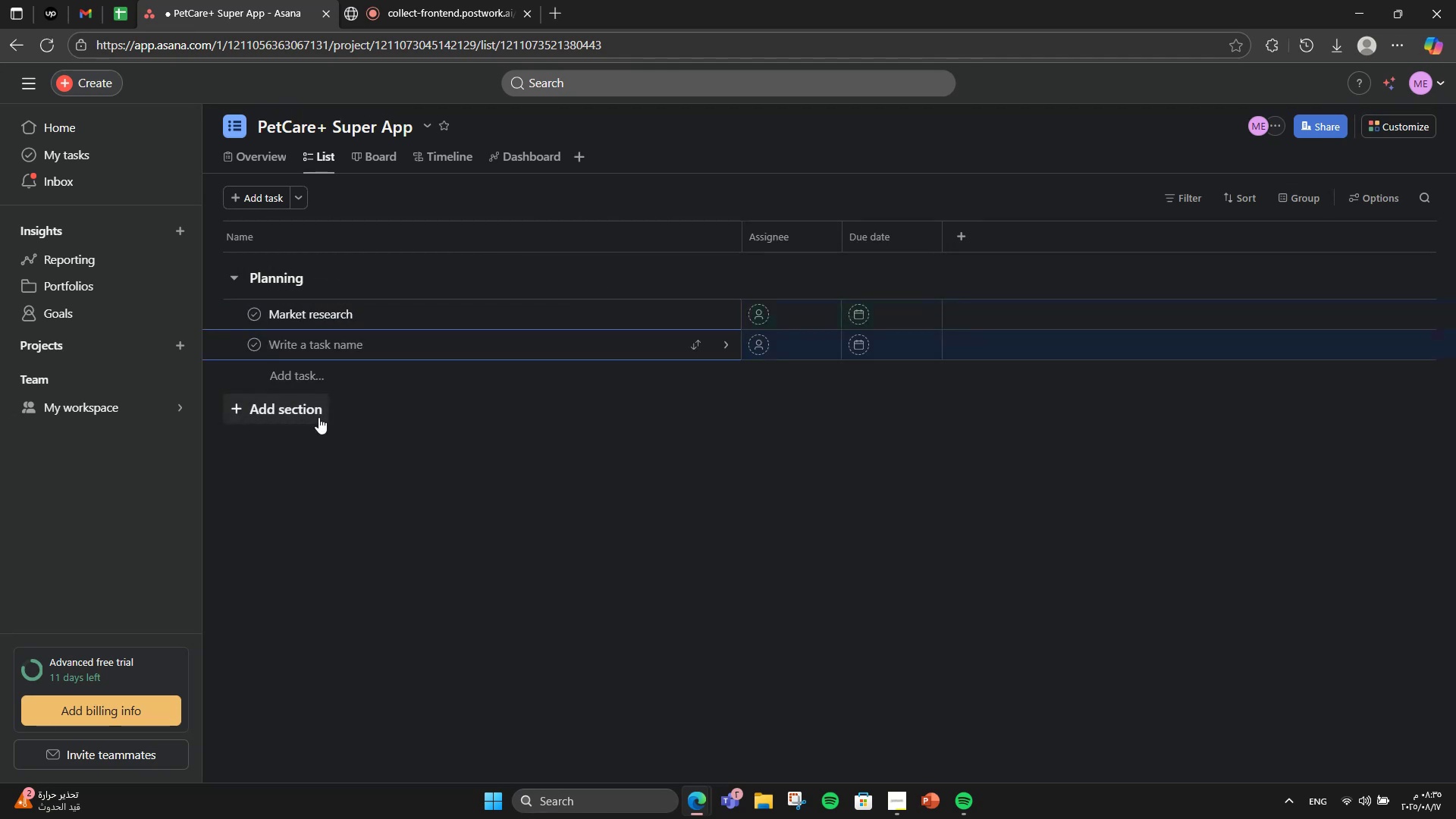 
type(Define user personas)
 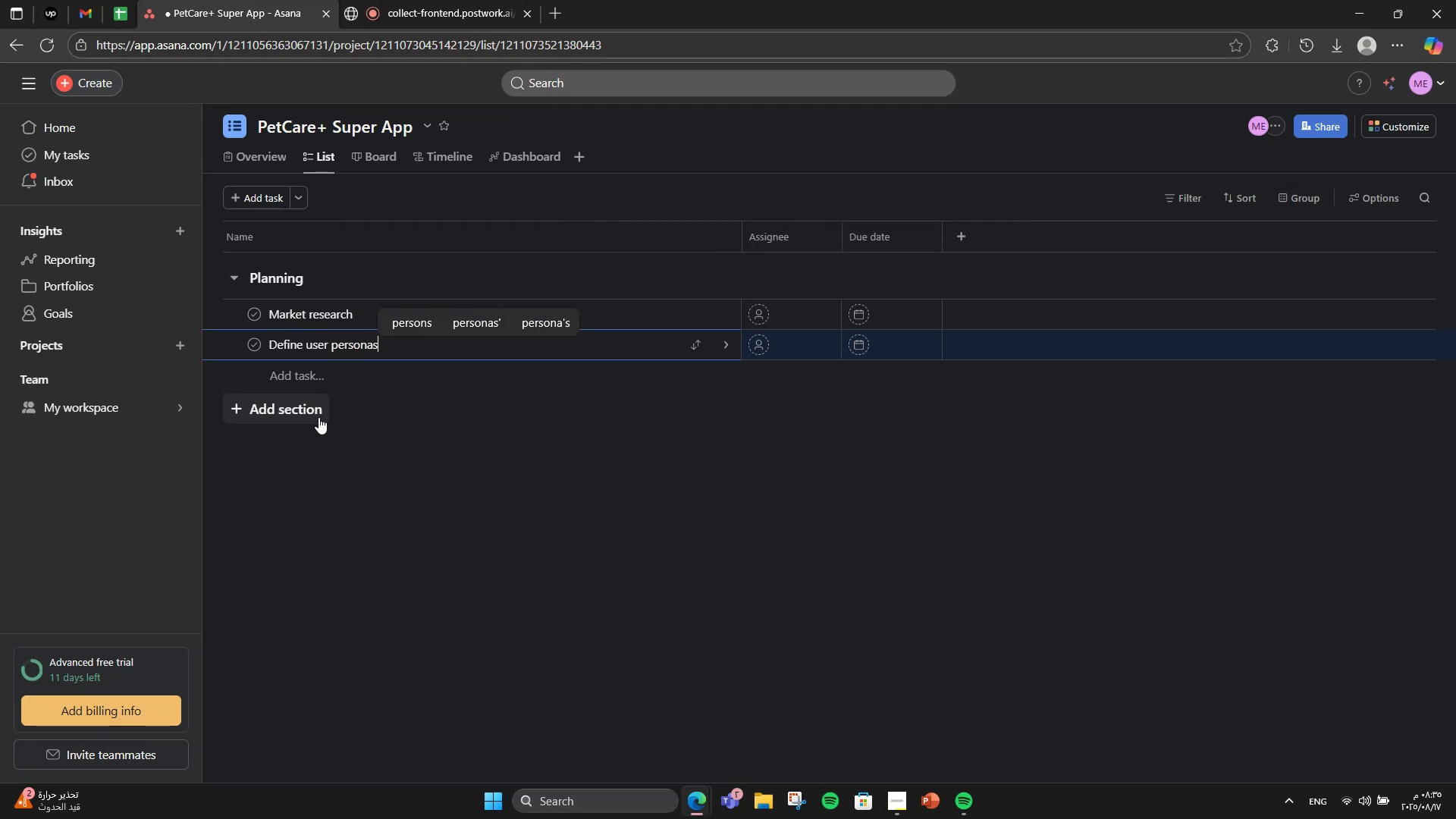 
key(Enter)
 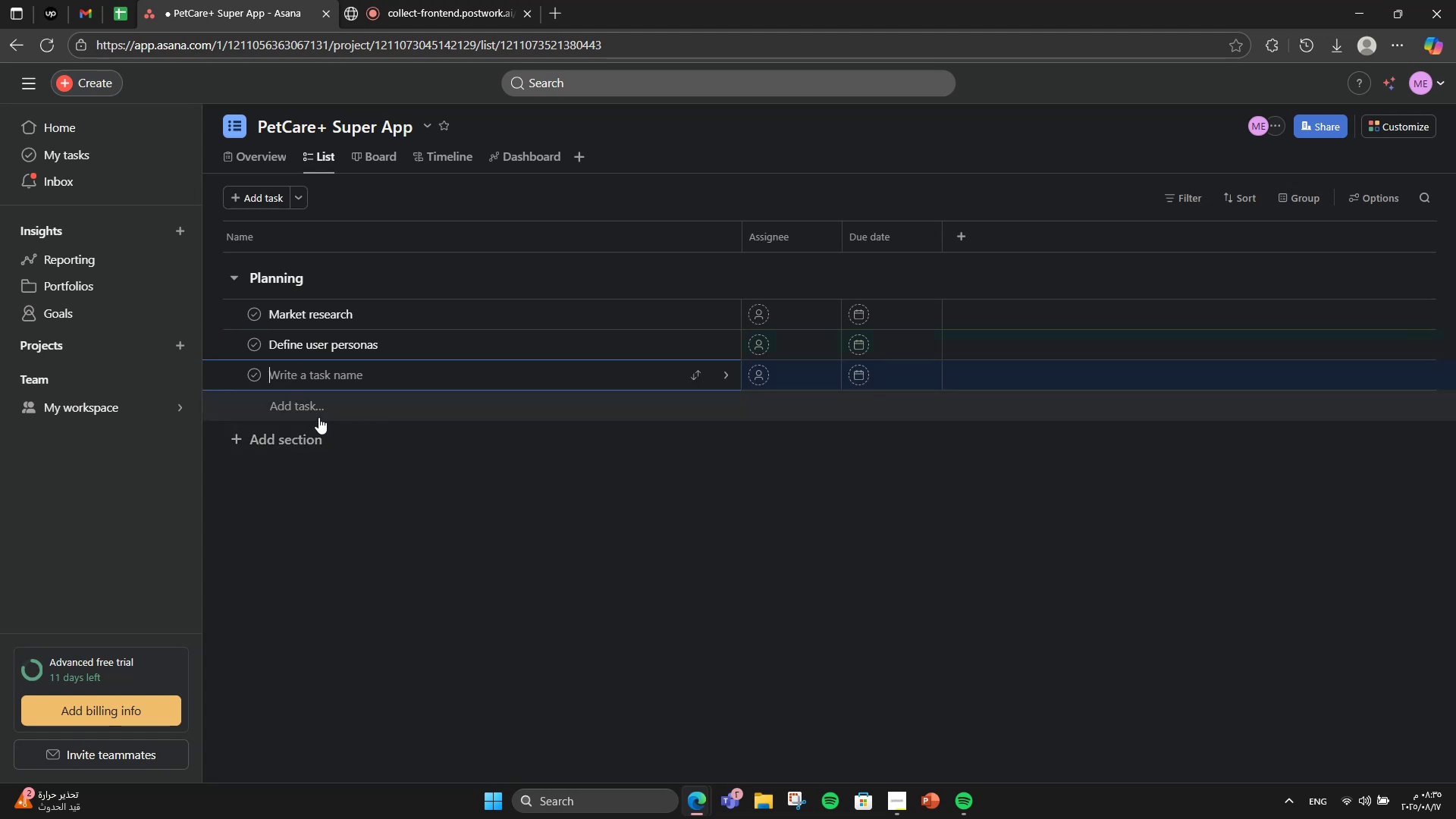 
key(Backspace)
 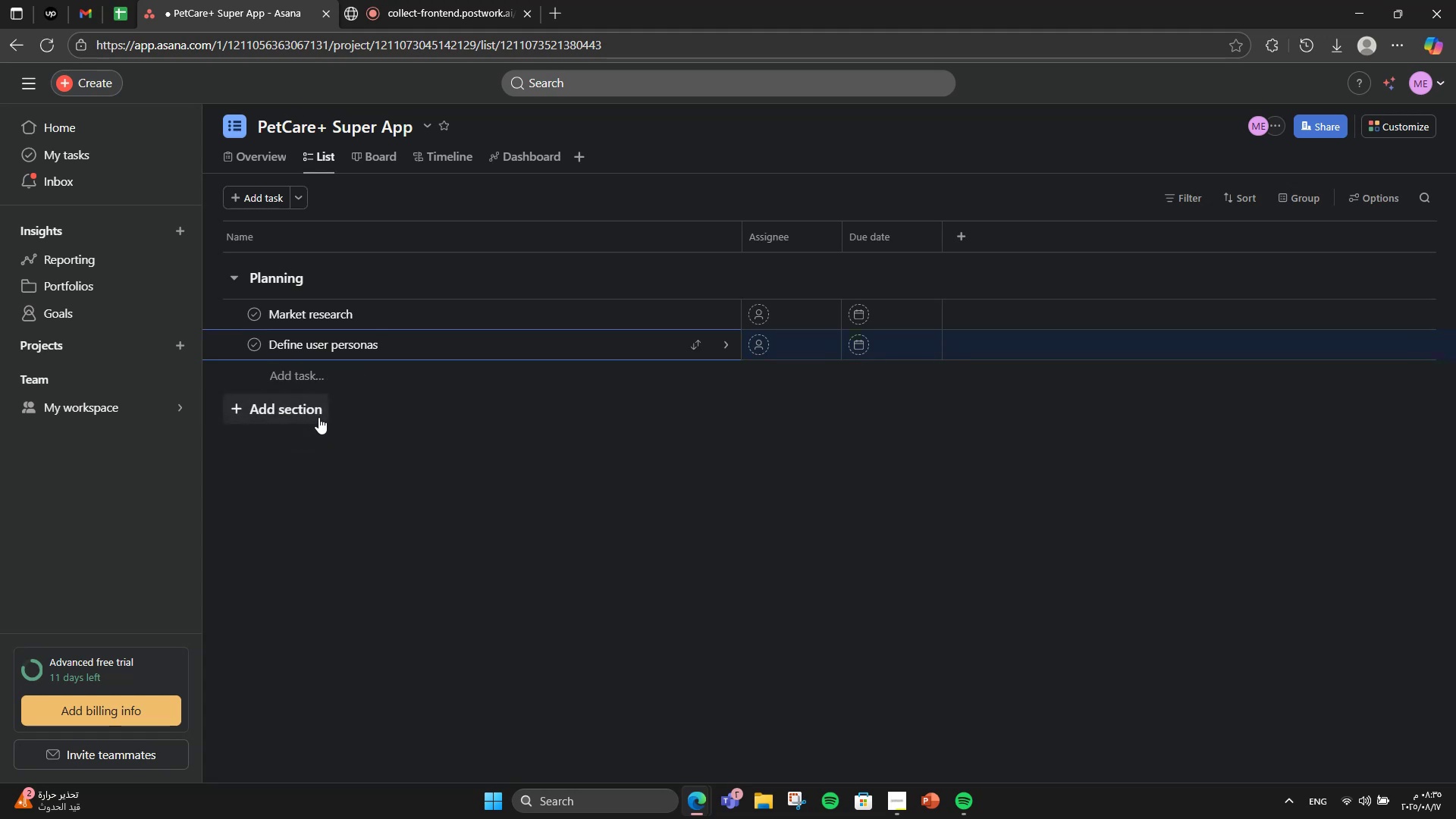 
left_click([318, 417])
 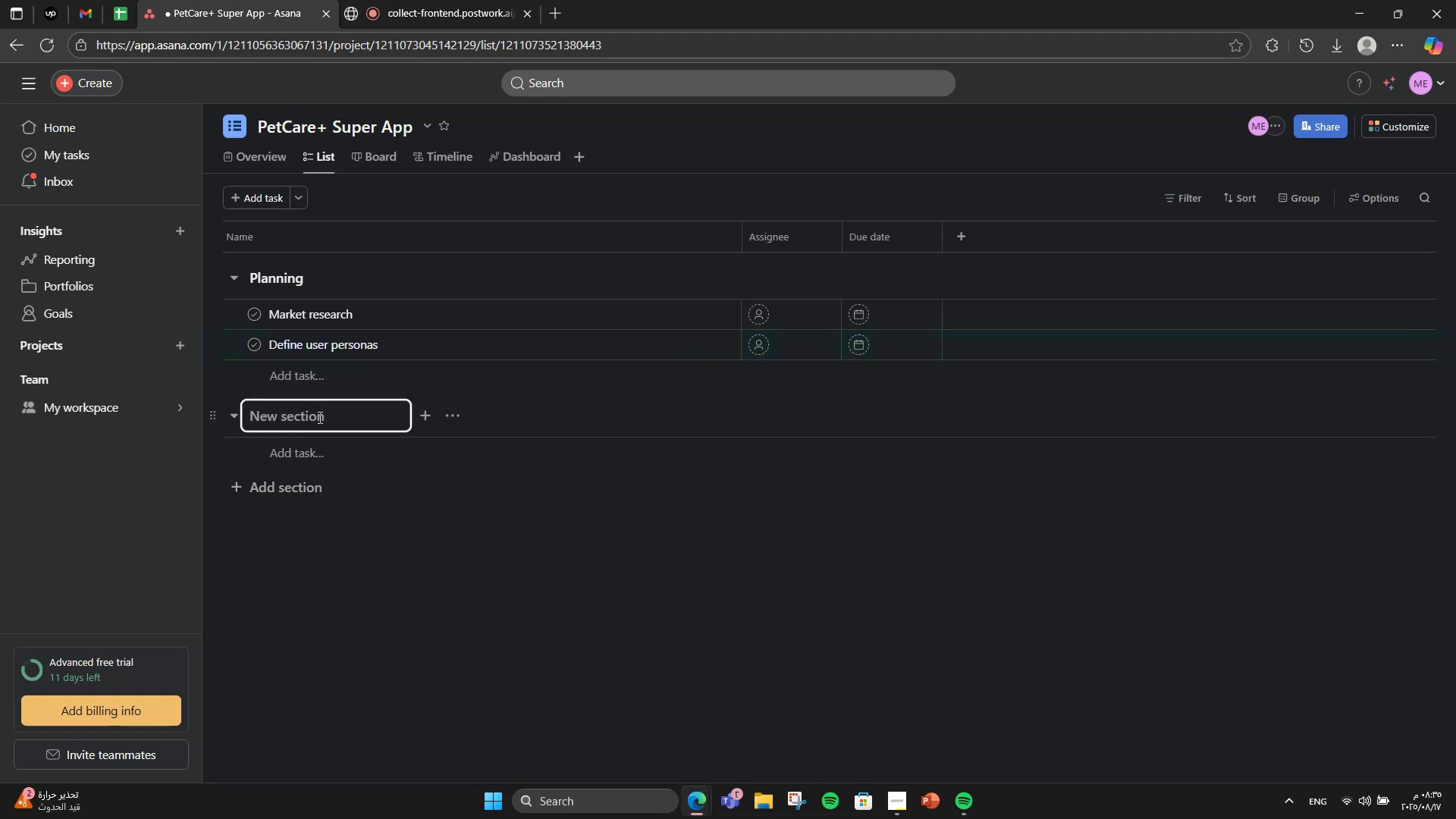 
type(Market )
key(Backspace)
type(place)
 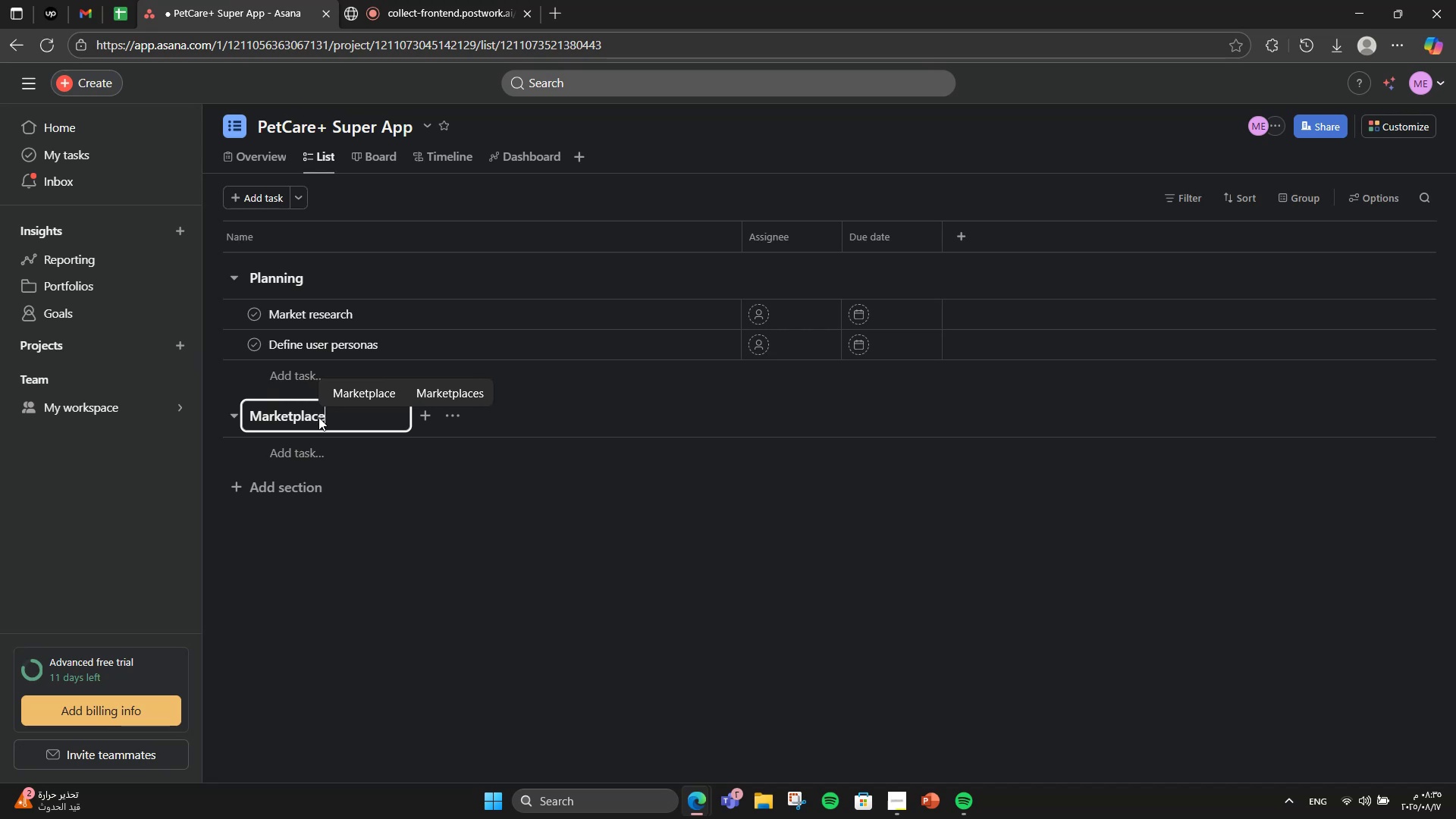 
key(Enter)
 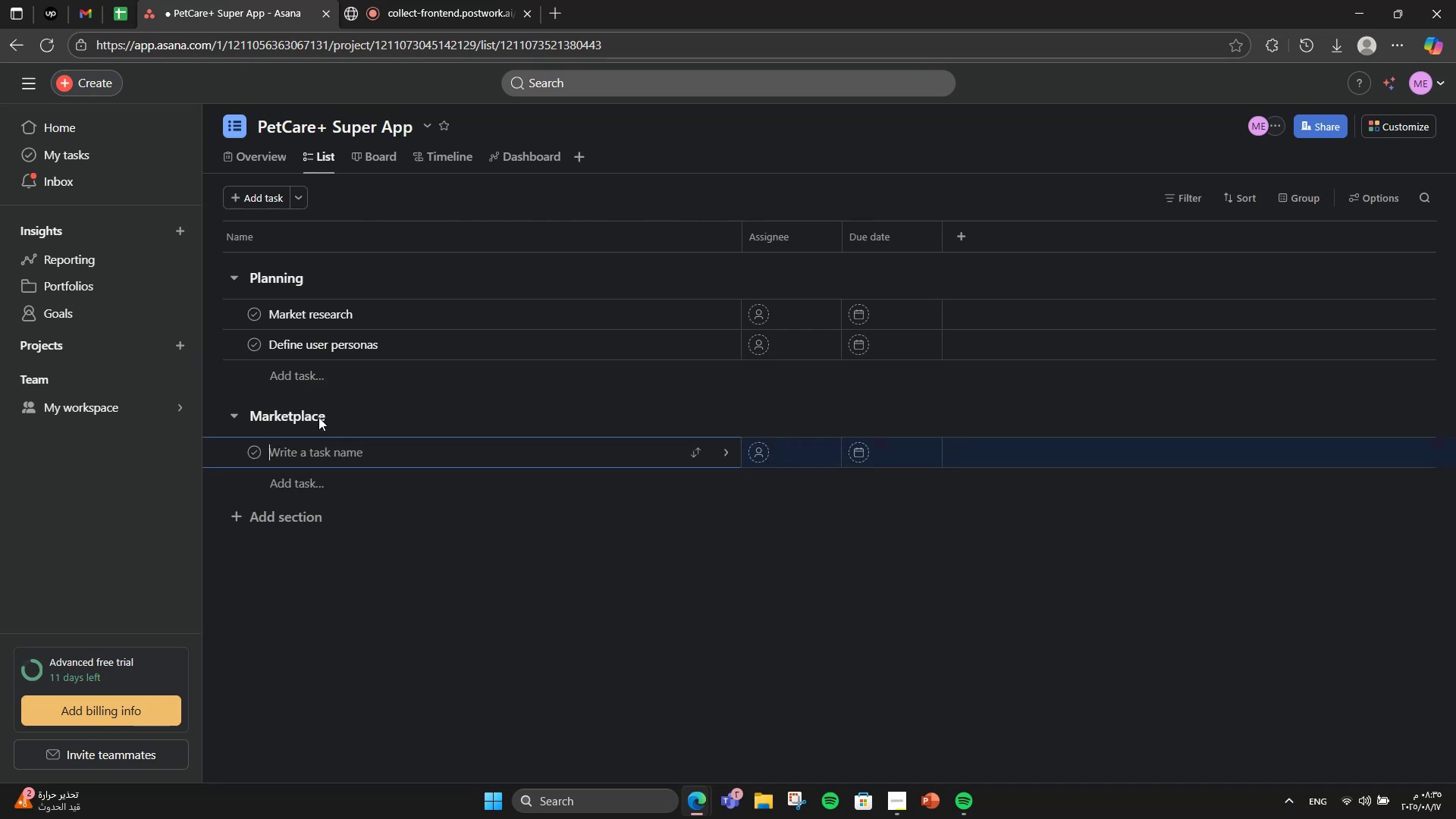 
type(Partner onboarding)
 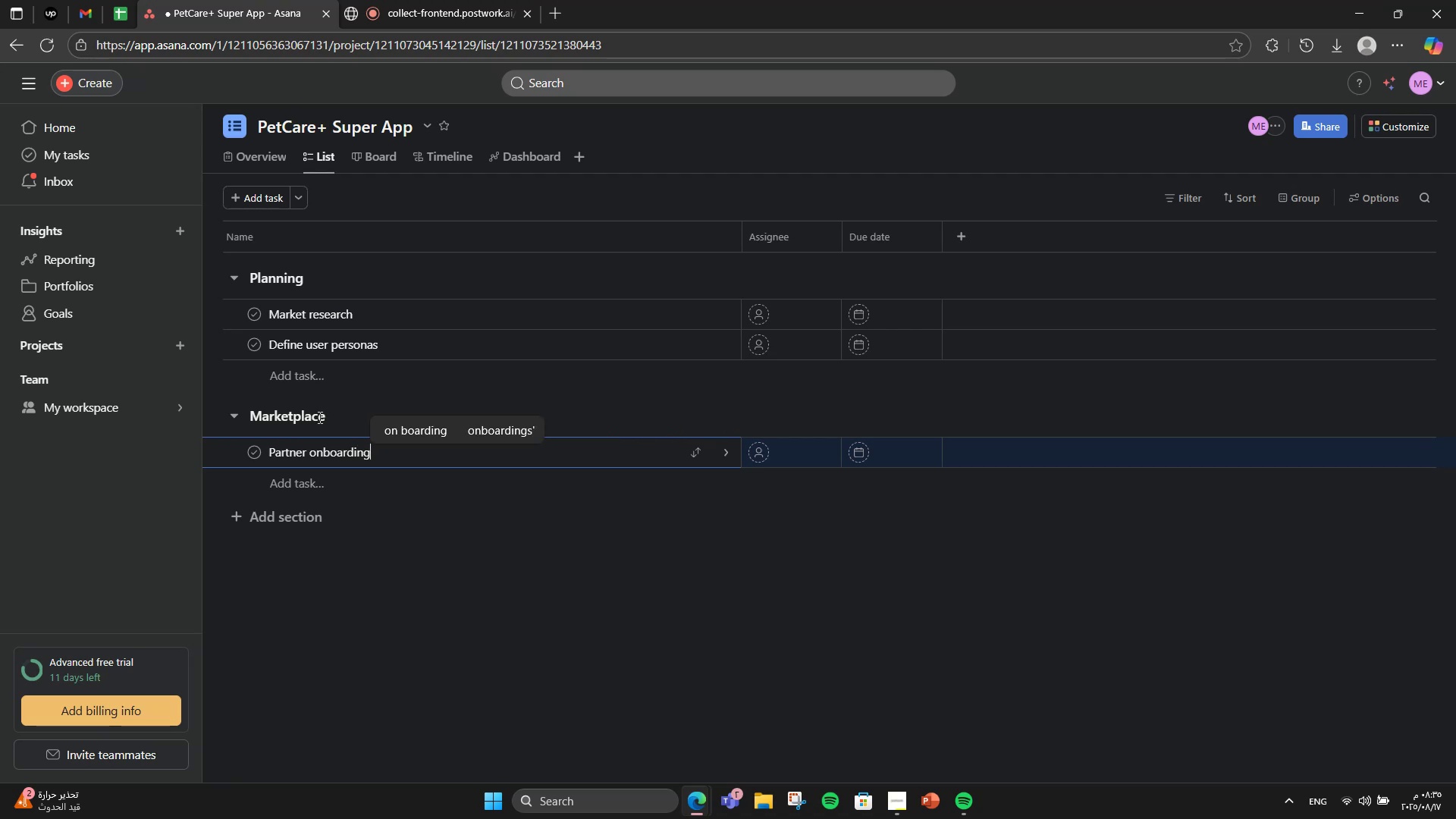 
key(Enter)
 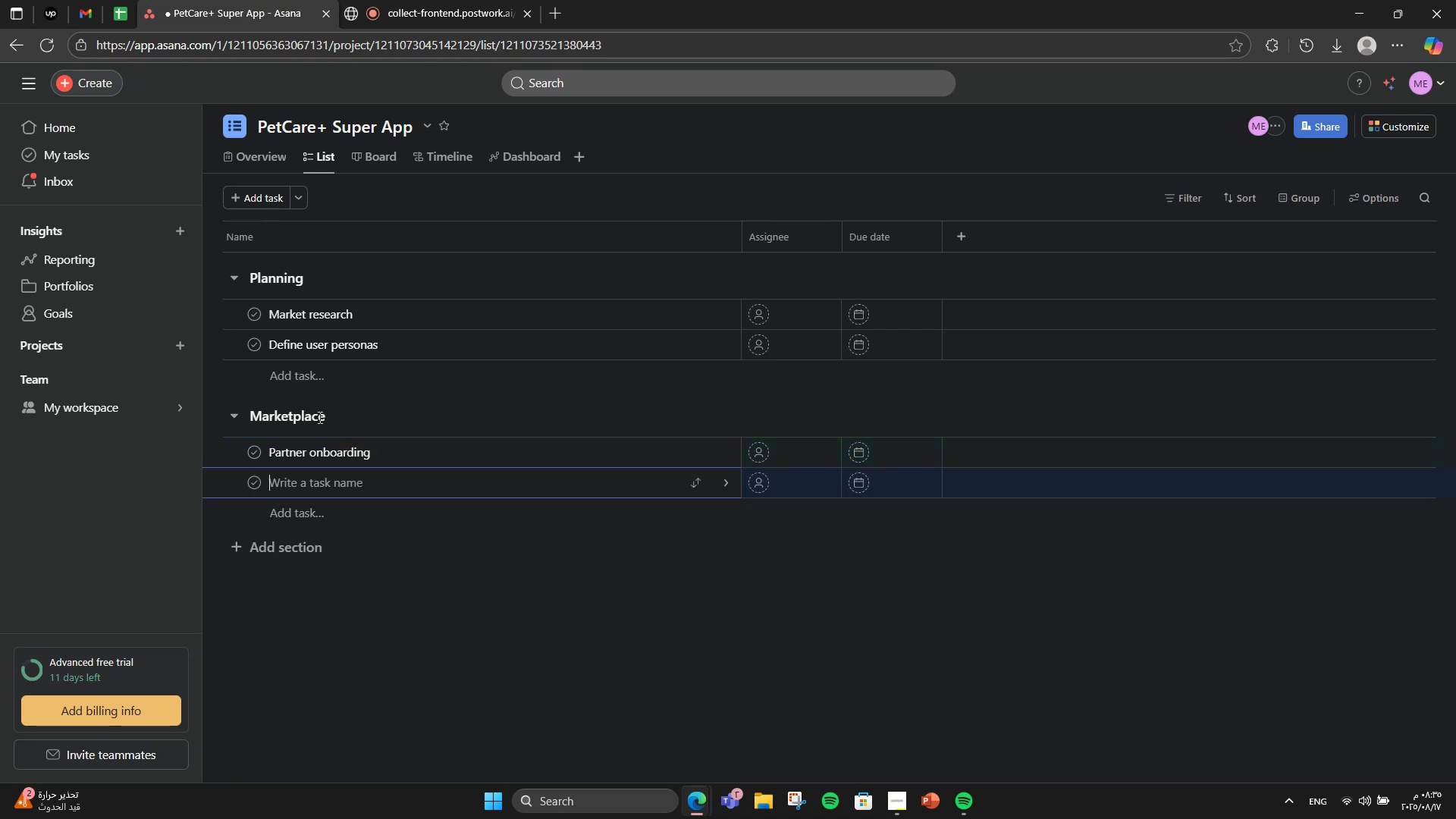 
type(Build product v)
key(Backspace)
type(catalog)
 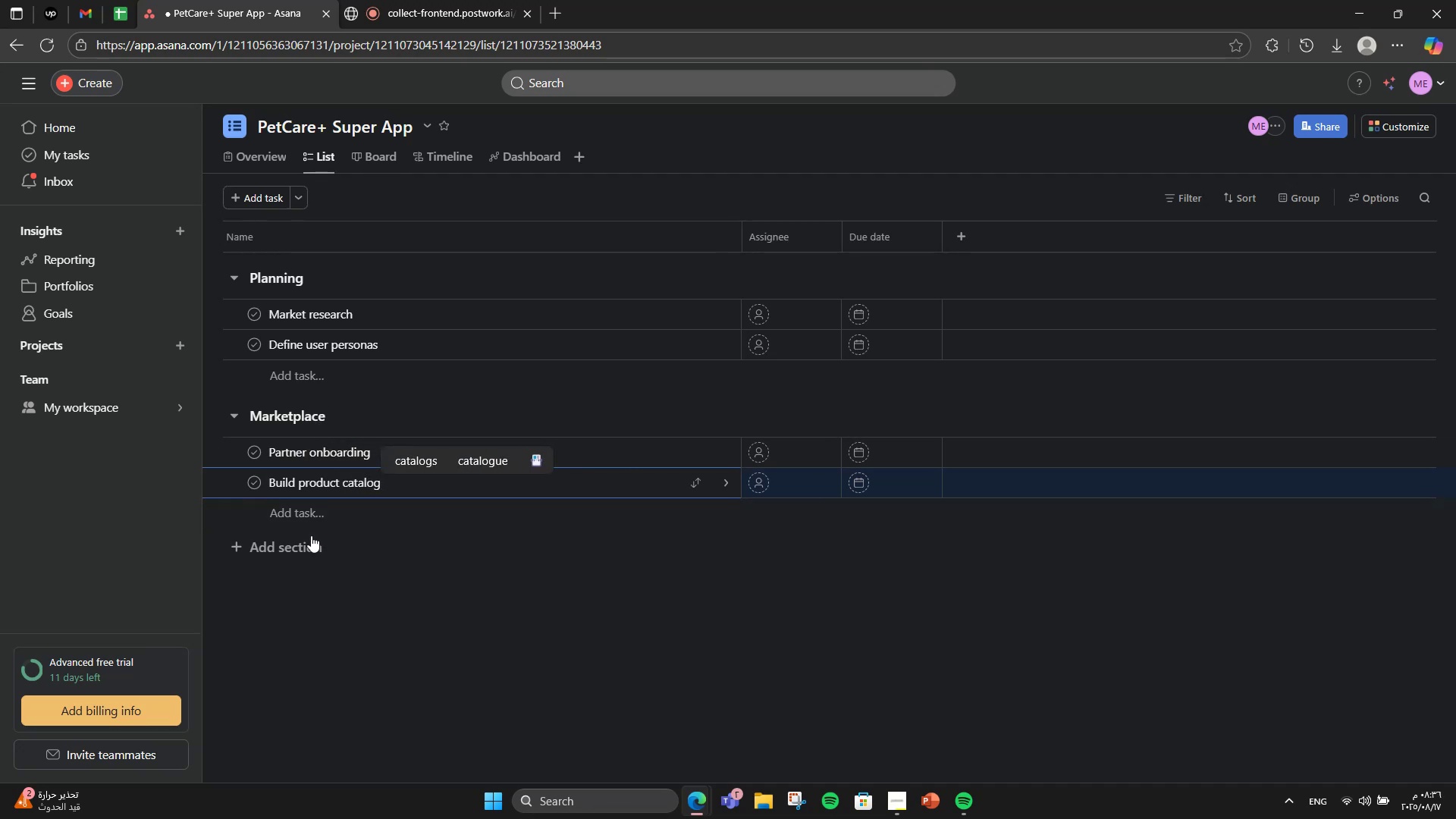 
scroll: coordinate [297, 560], scroll_direction: down, amount: 1.0
 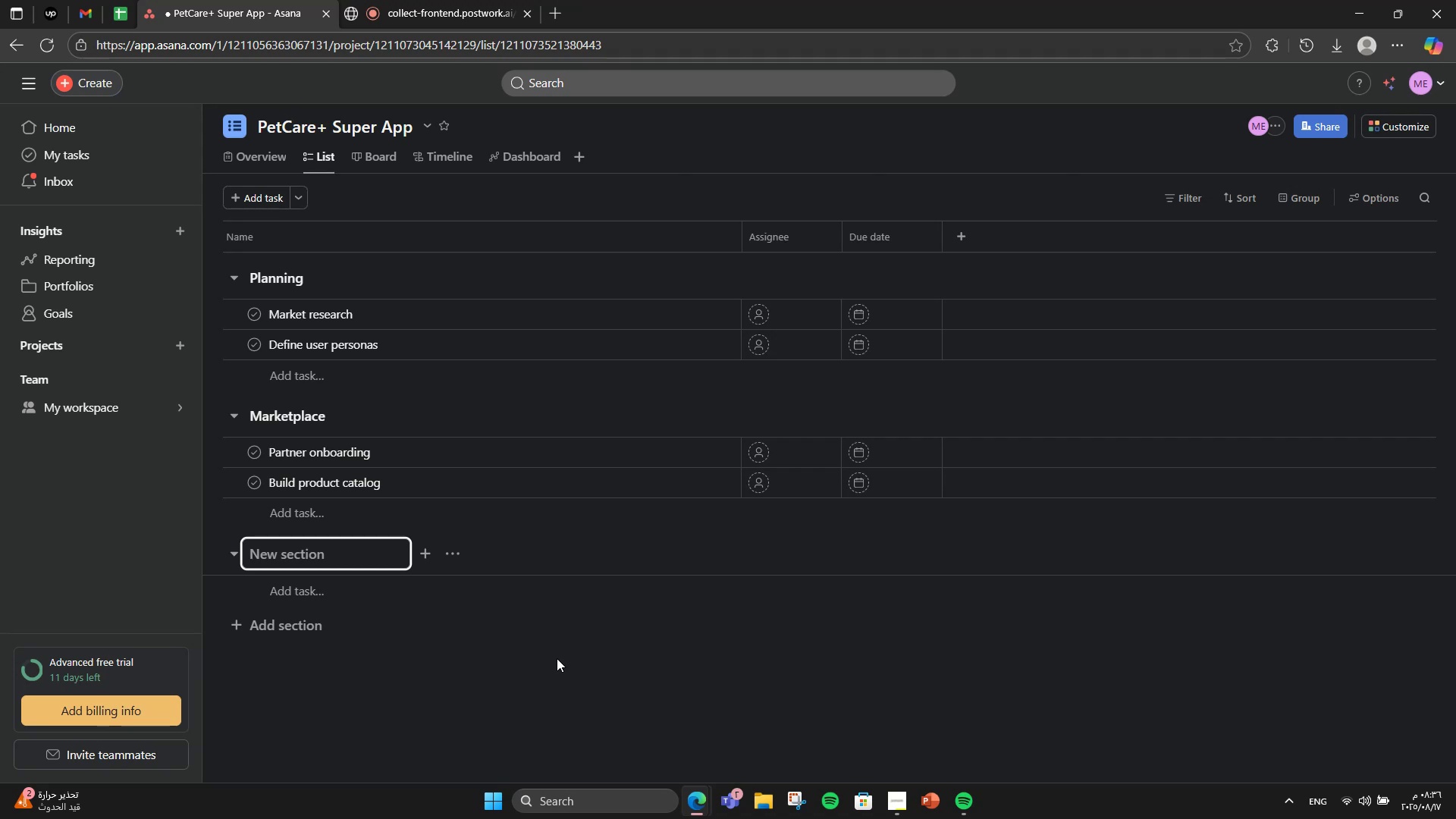 
type(Veterinary)
 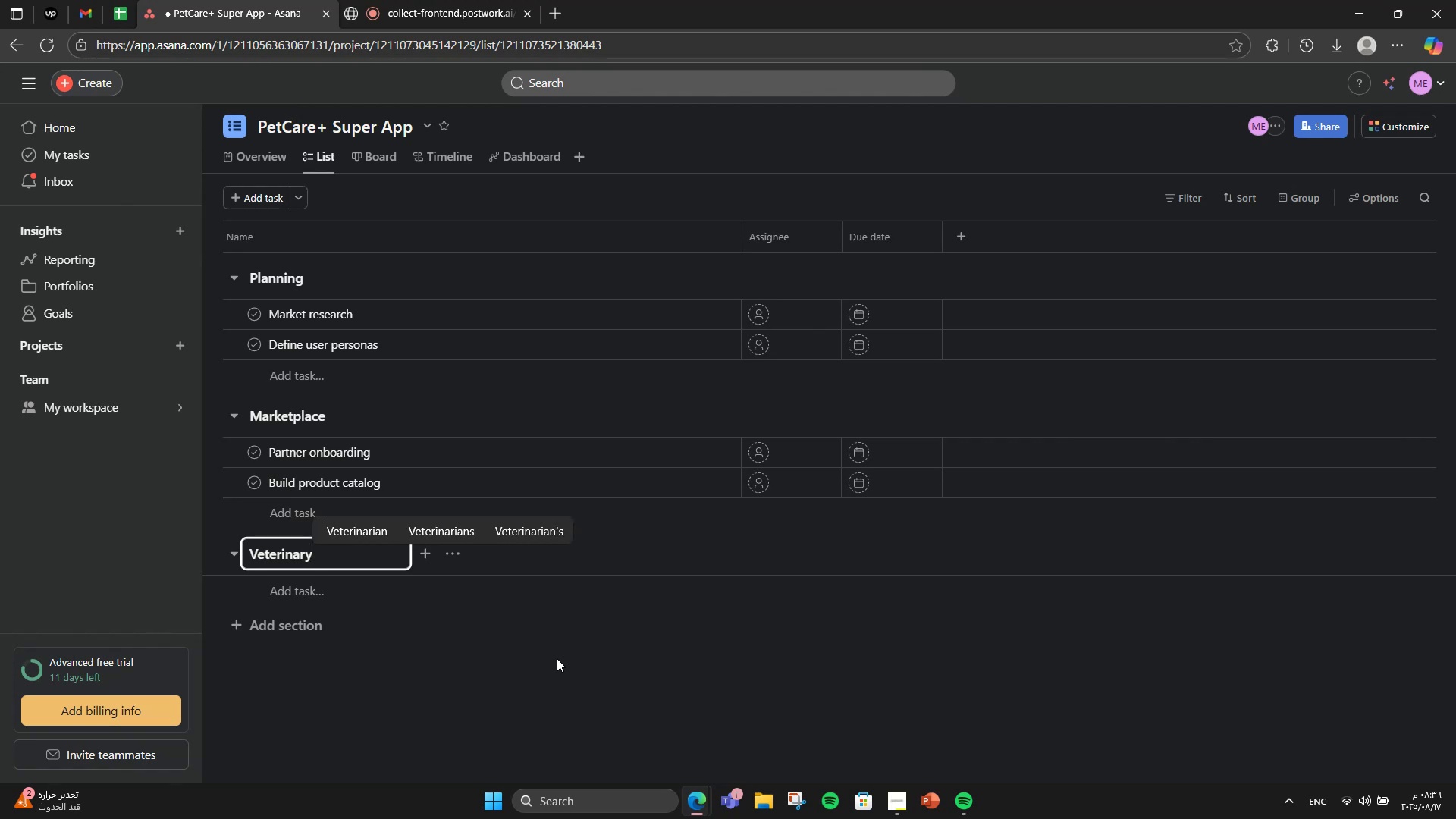 
key(Enter)
 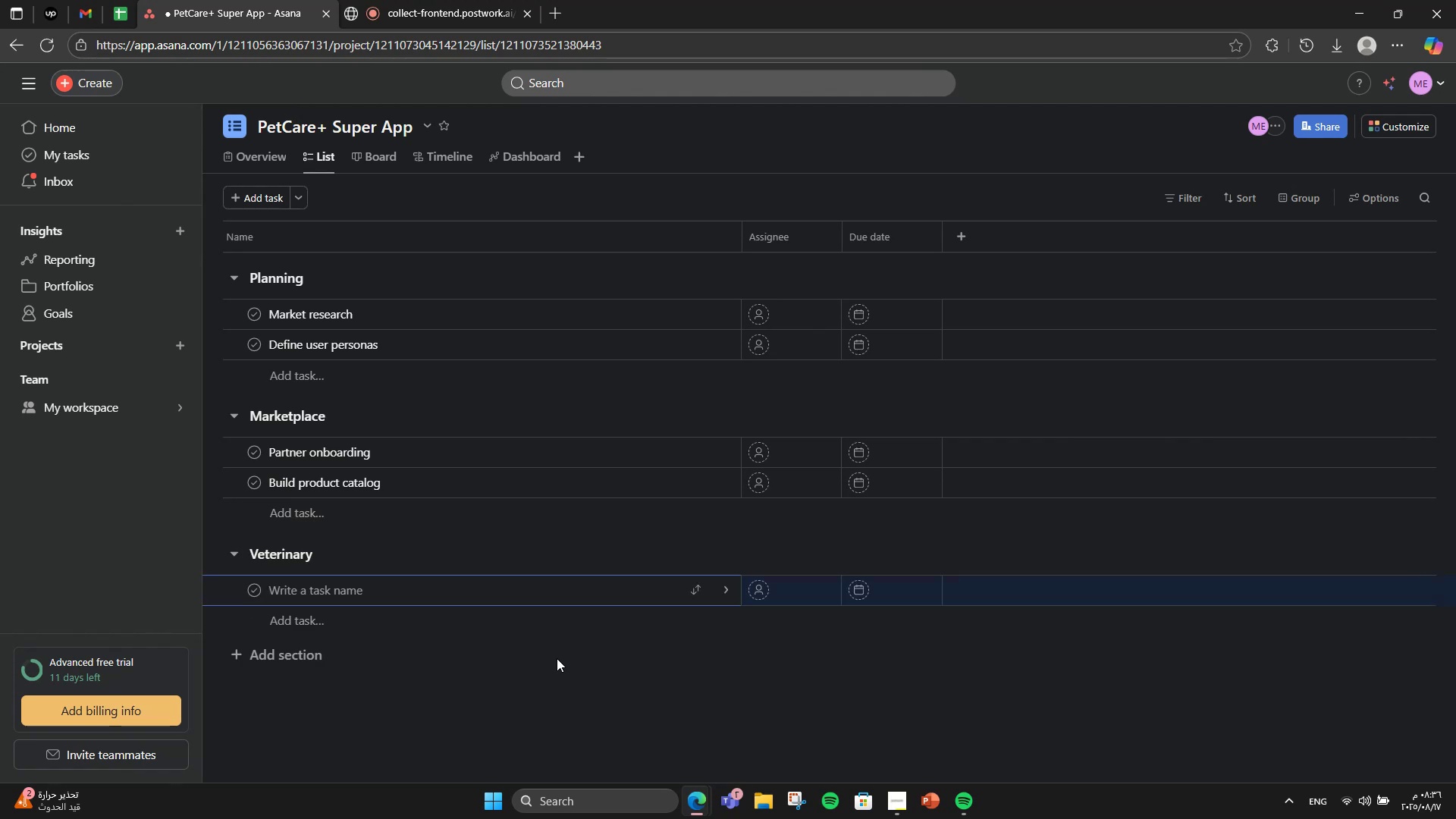 
type(Vet bp)
key(Backspace)
type(ooking system)
 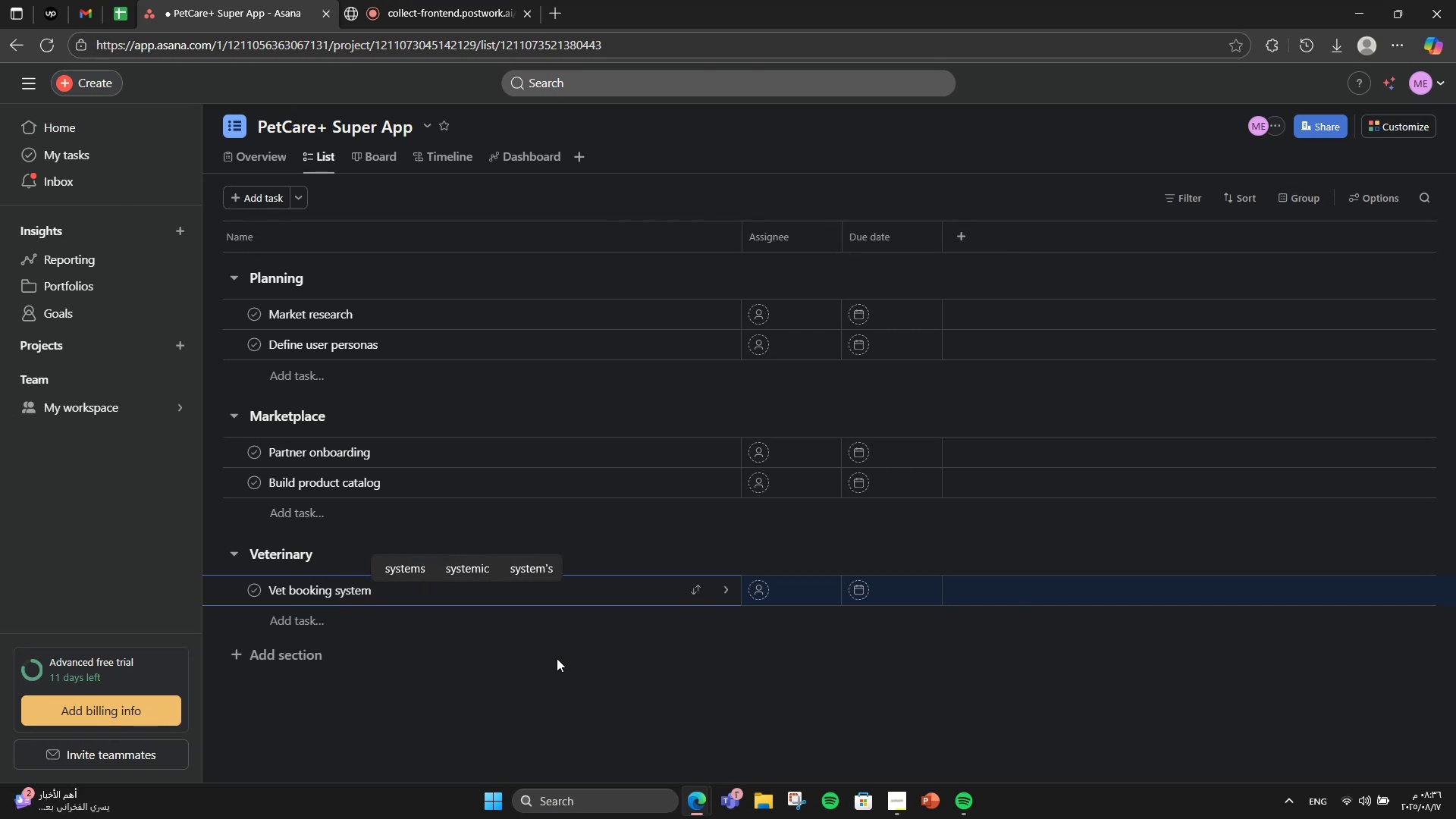 
key(Enter)
 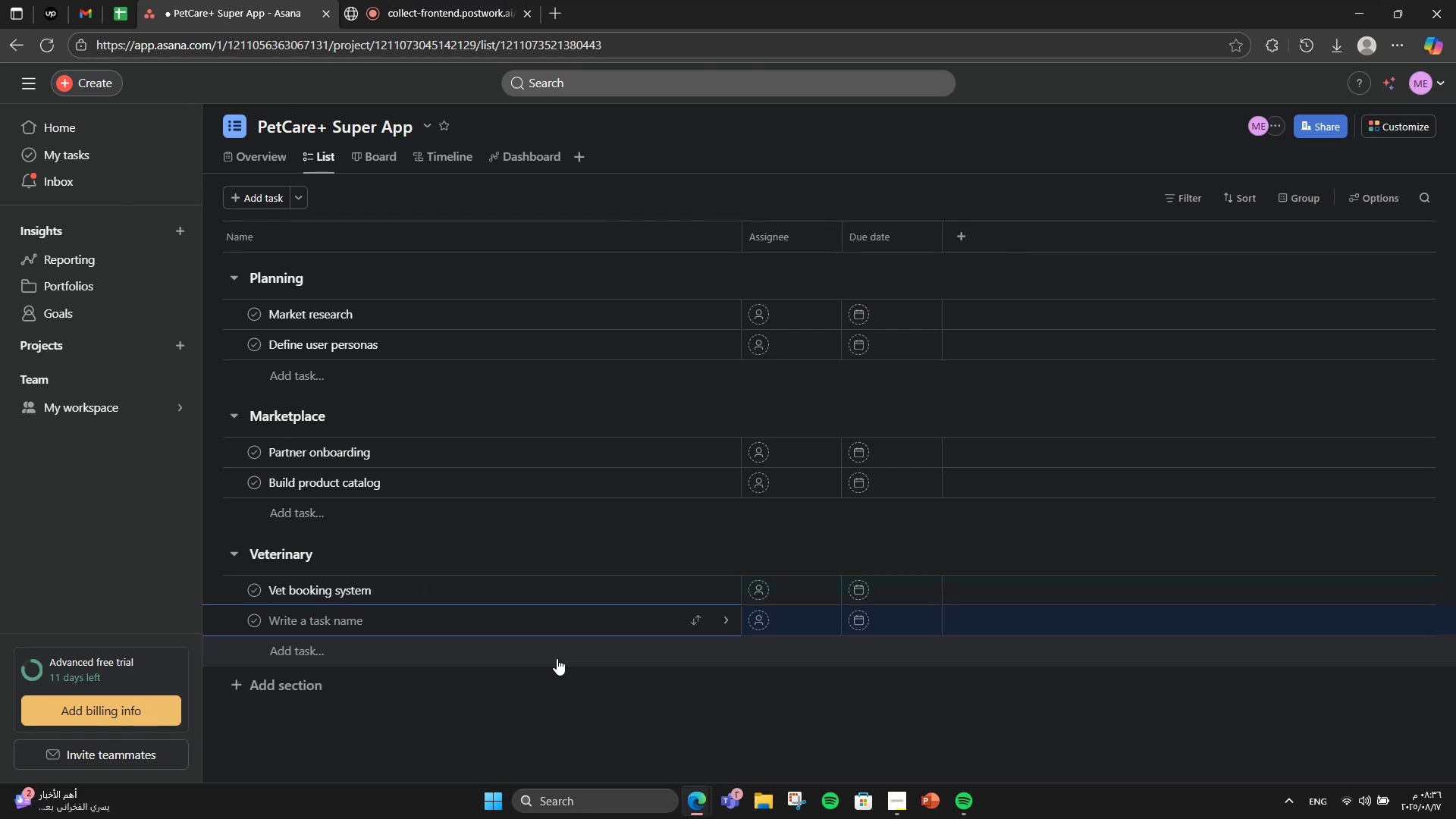 
type(Vet partnerships)
 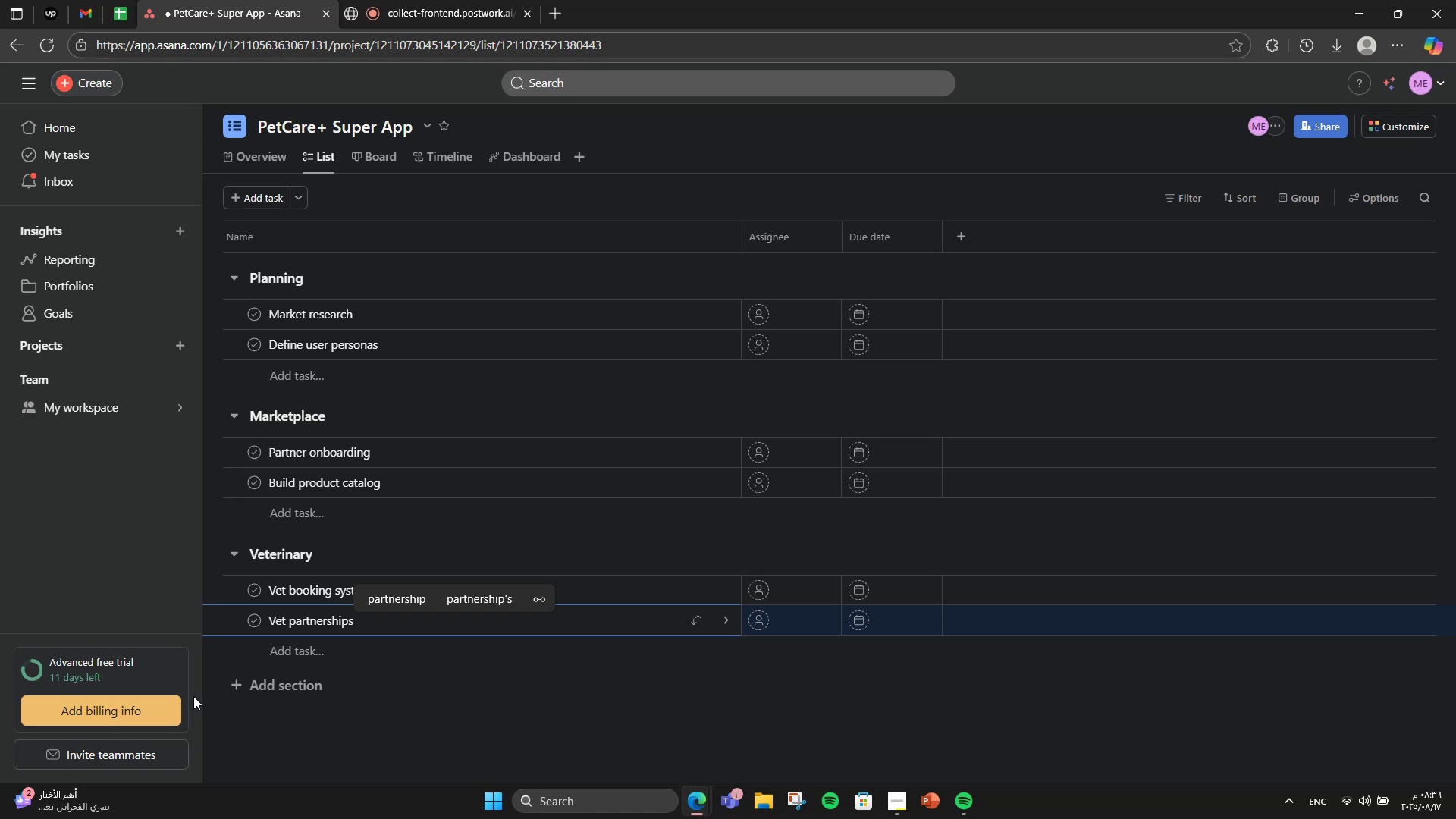 
wait(13.45)
 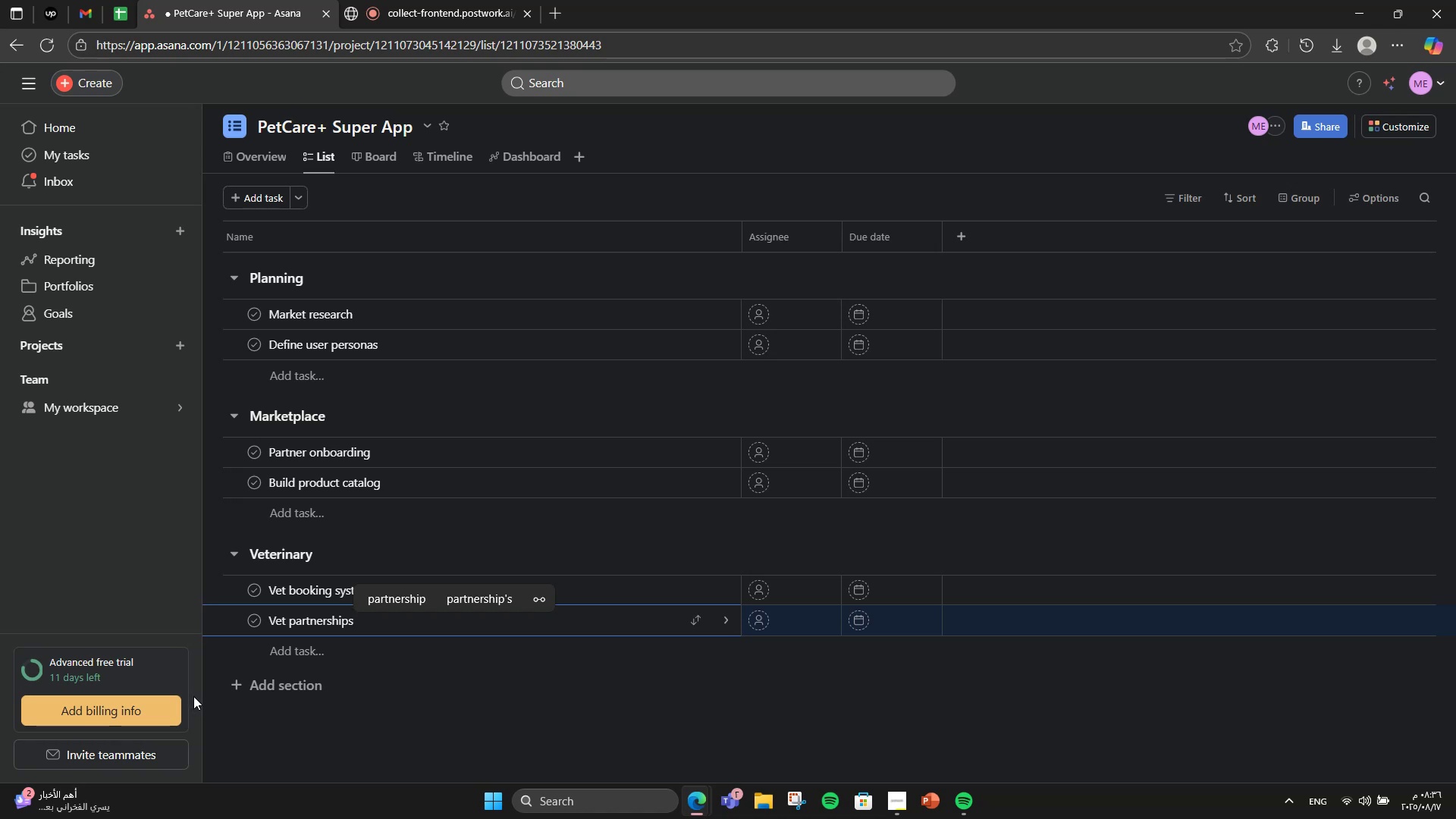 
left_click([270, 698])
 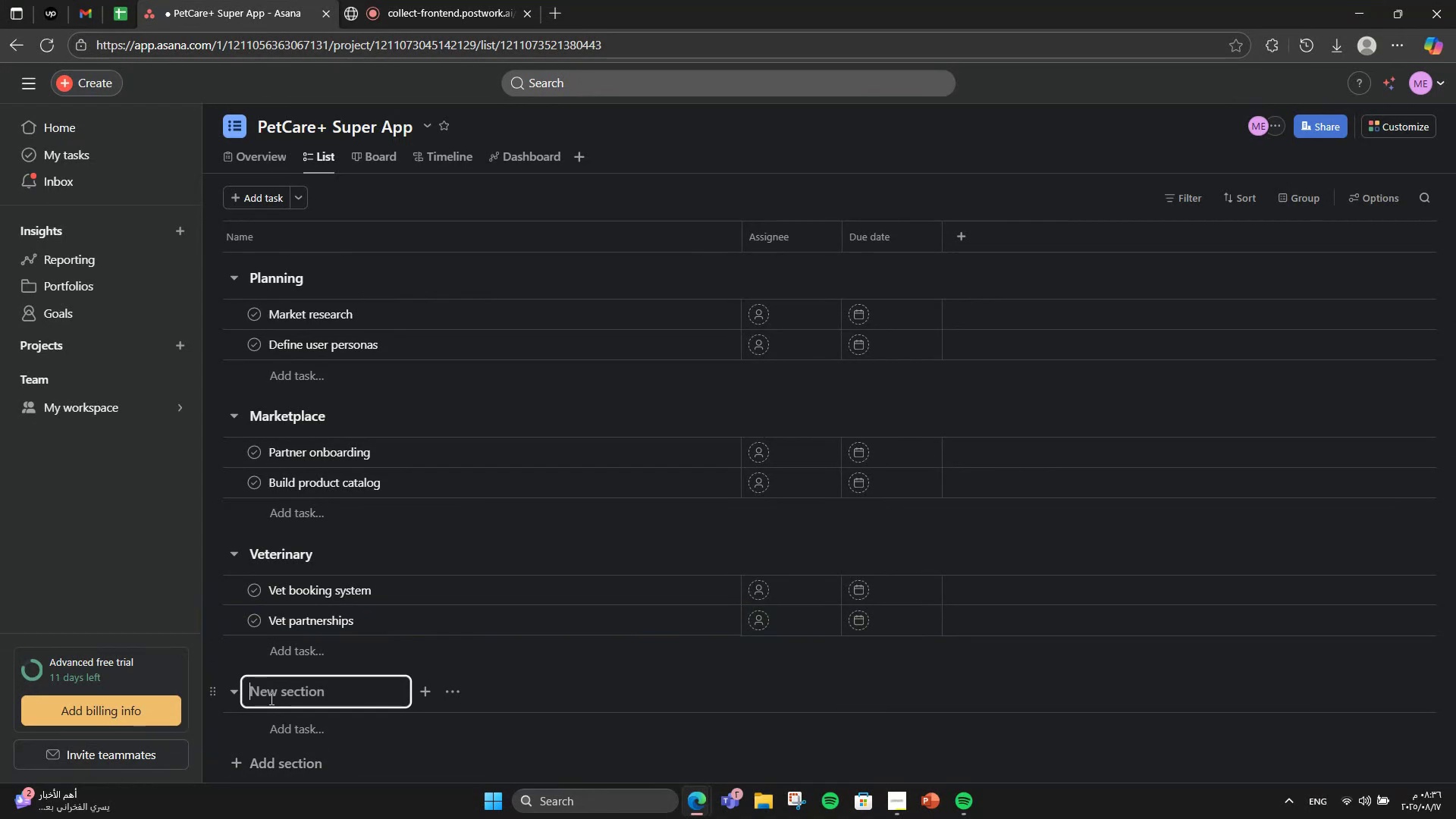 
type(Grooming & t)
key(Backspace)
type(Training)
 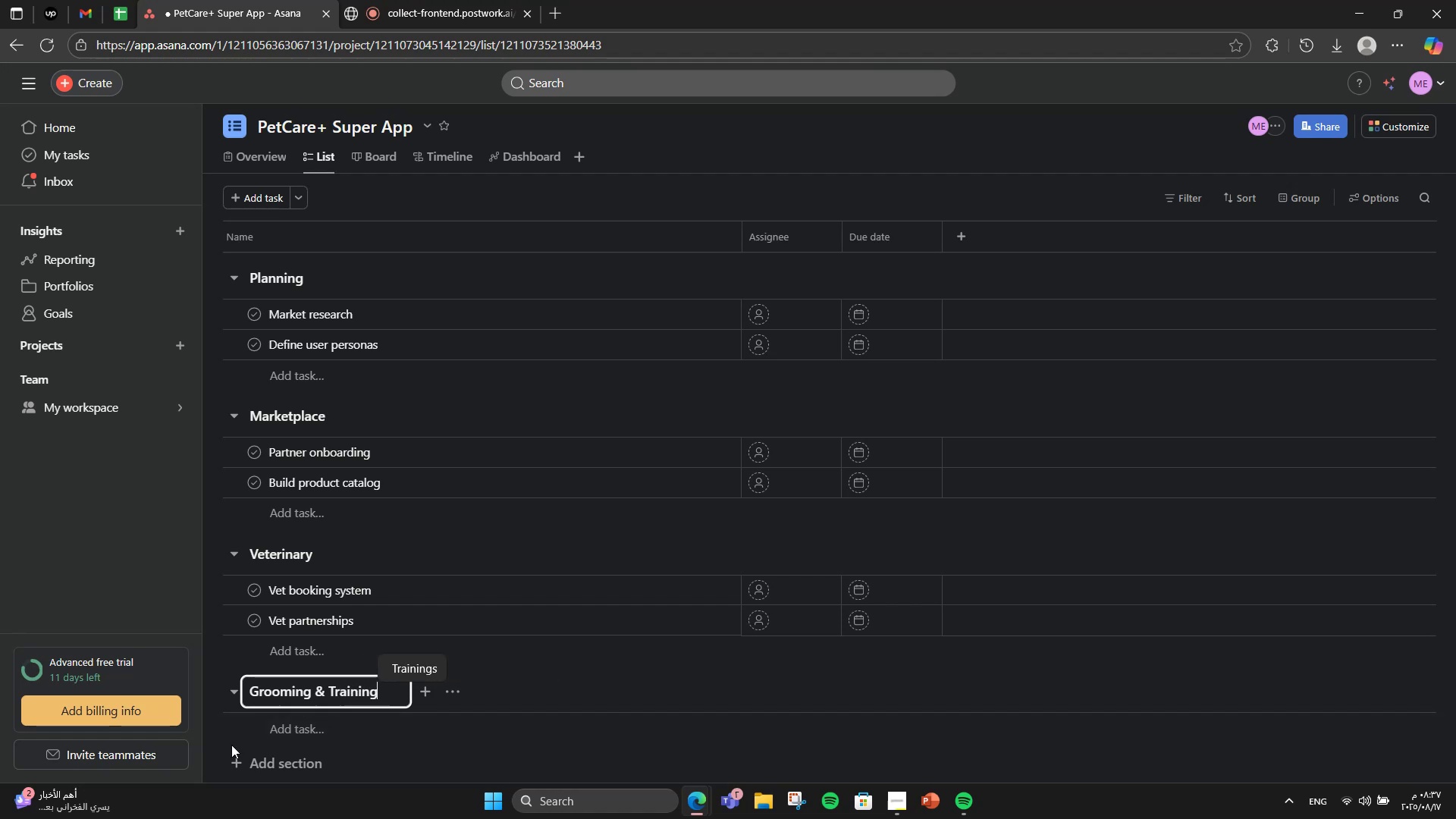 
left_click([315, 731])
 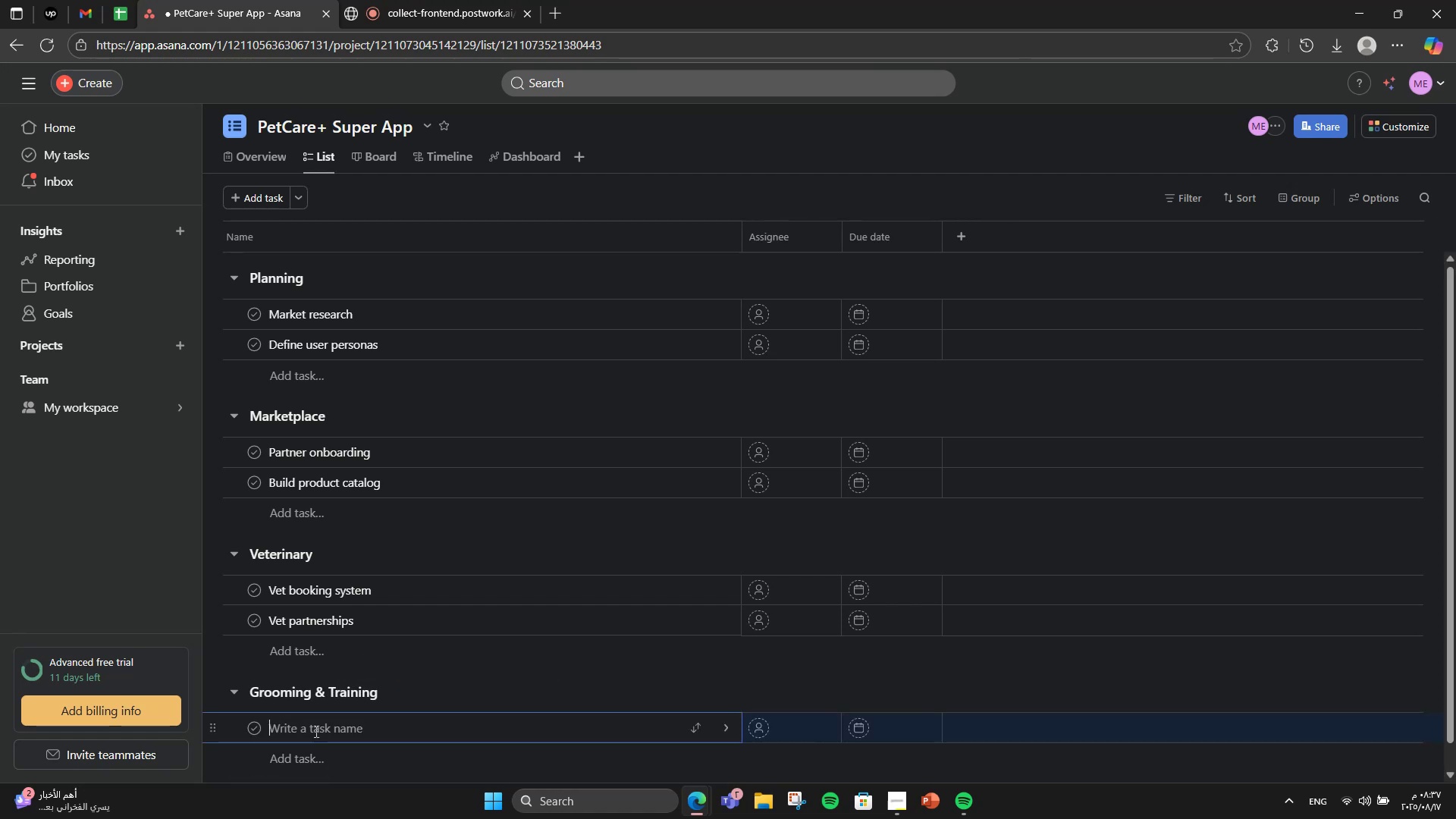 
type(Servo)
key(Backspace)
type(ice provider onboarding)
 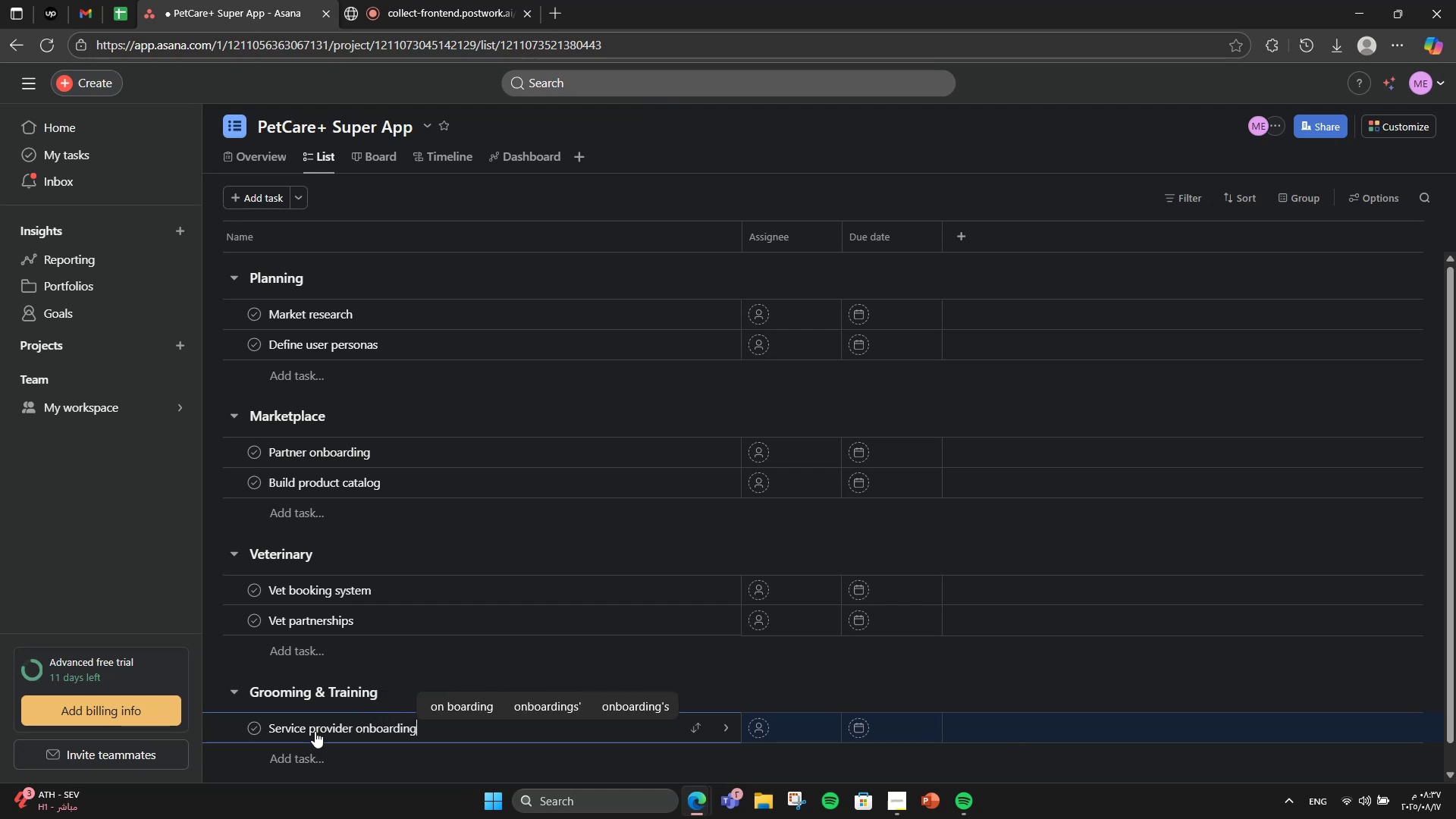 
key(Enter)
 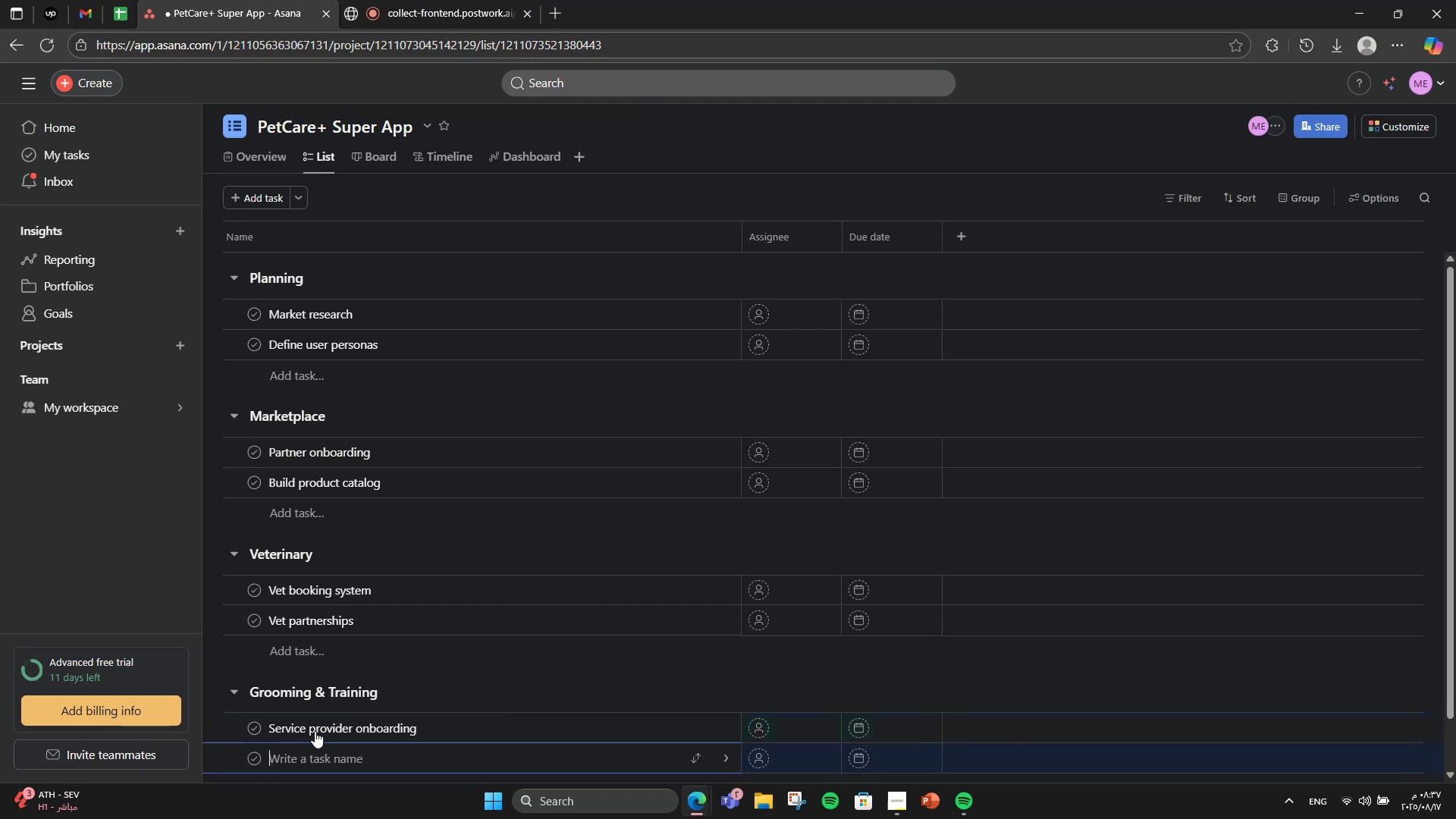 
type(Booking module)
 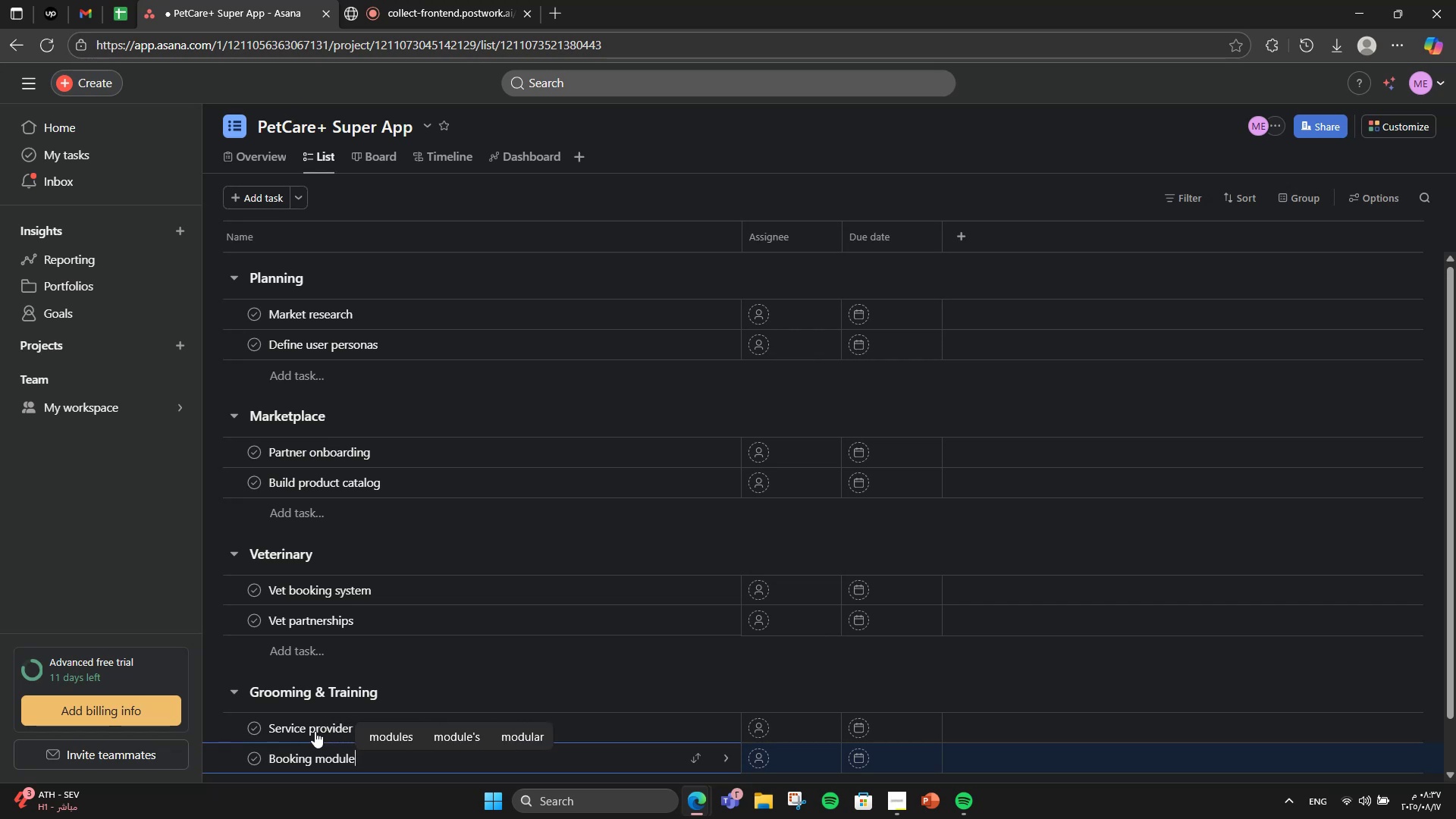 
scroll: coordinate [321, 730], scroll_direction: down, amount: 4.0
 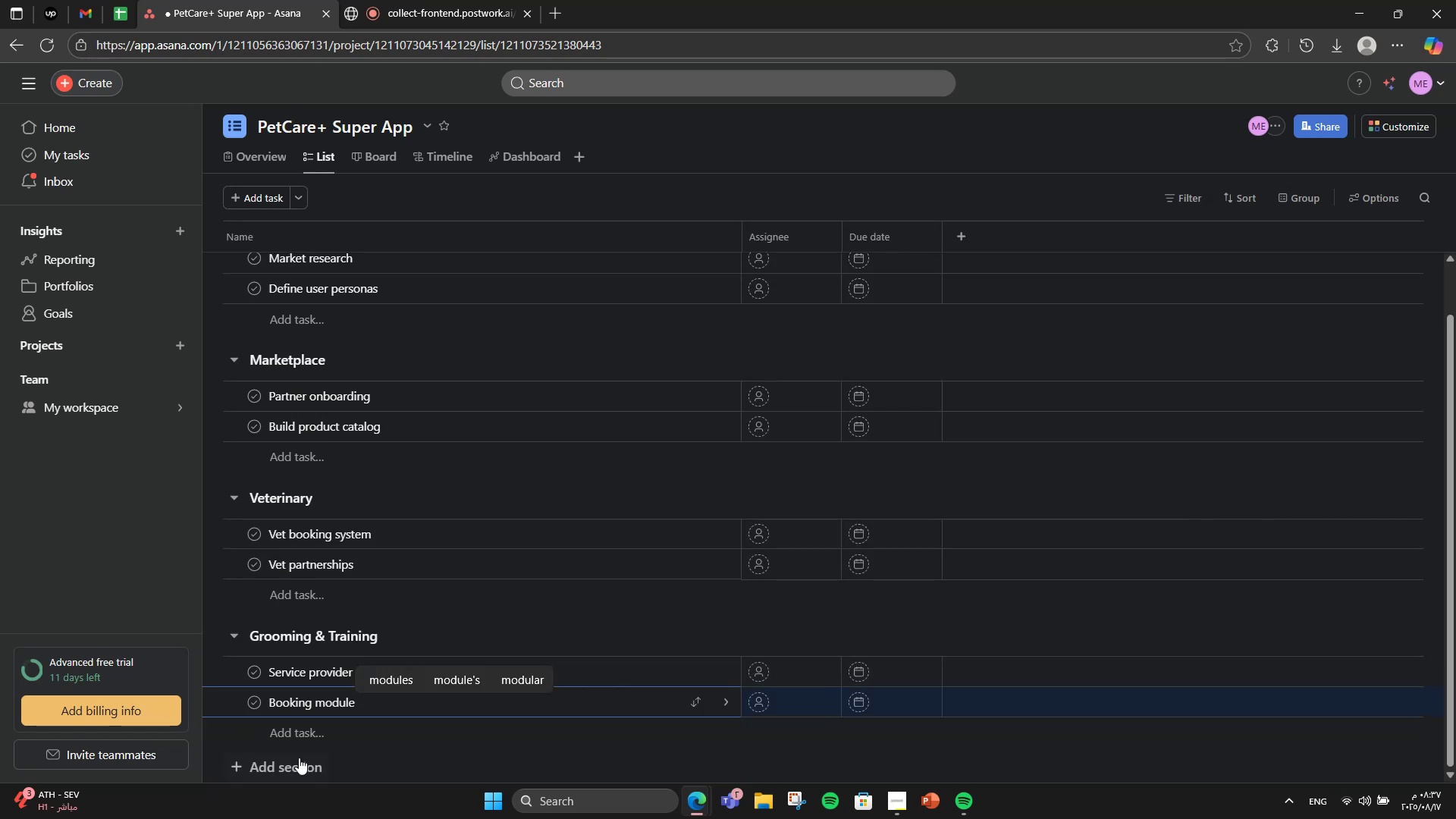 
left_click([296, 764])
 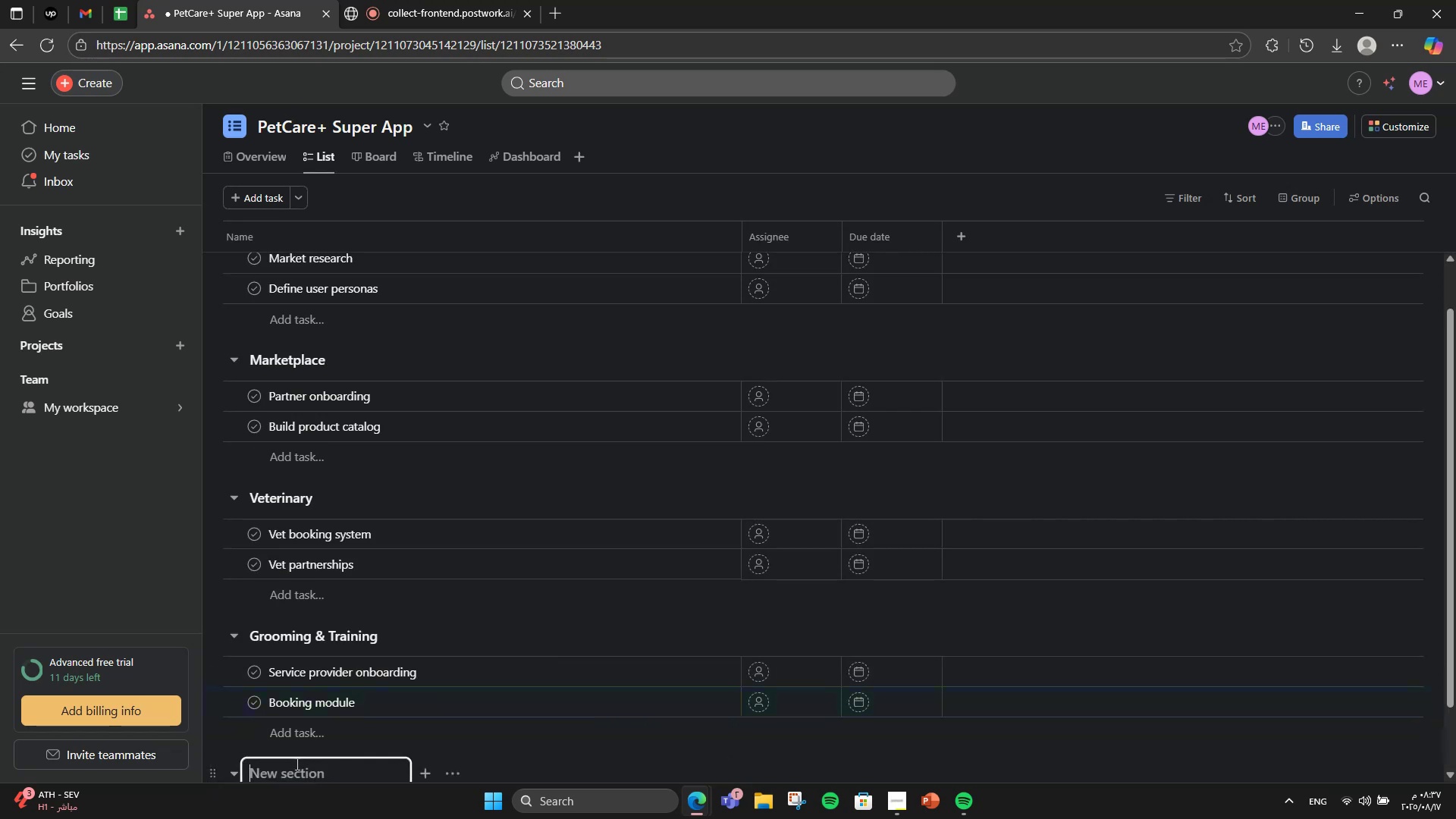 
scroll: coordinate [306, 745], scroll_direction: down, amount: 4.0
 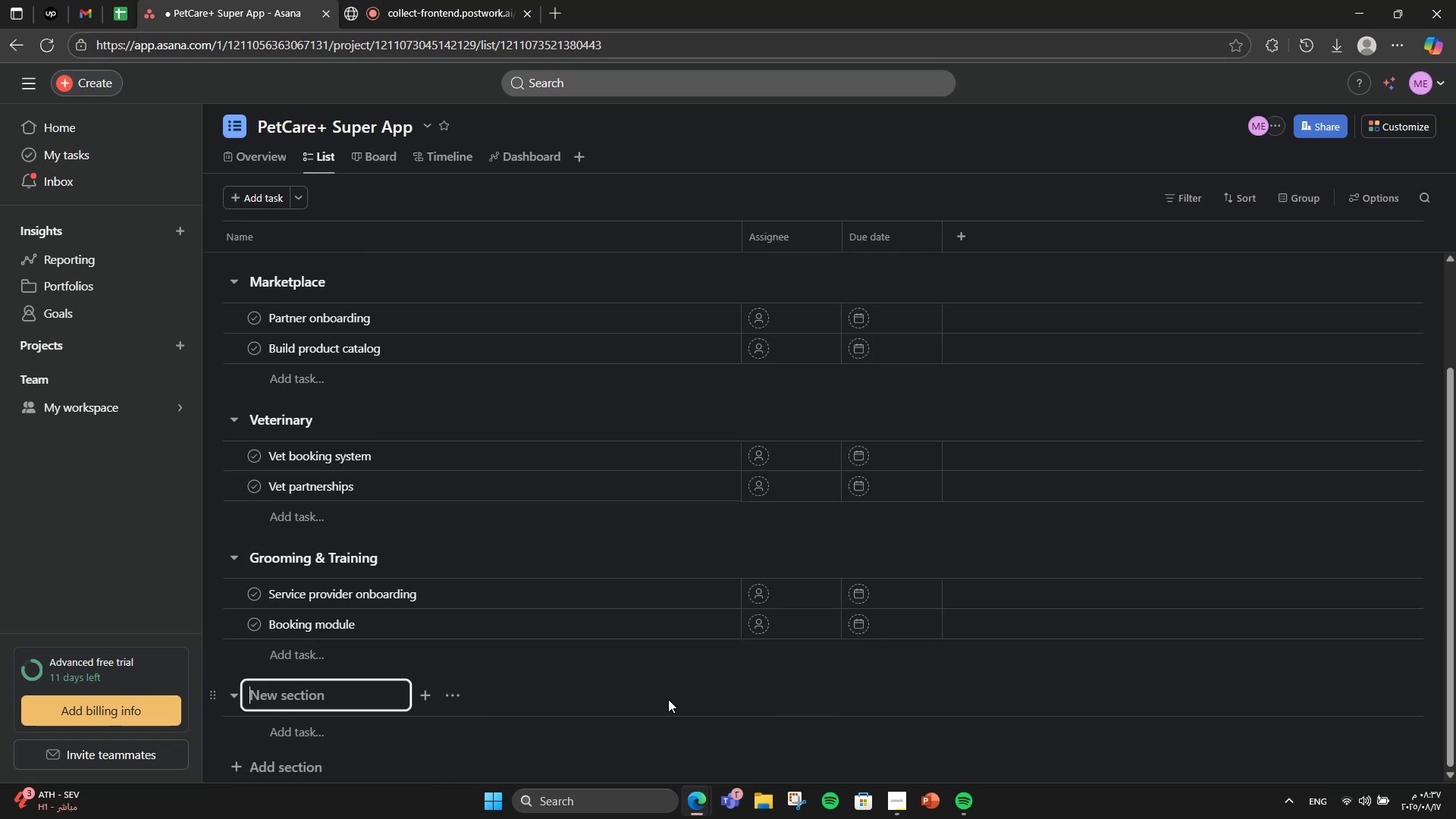 
type(Adoption)
 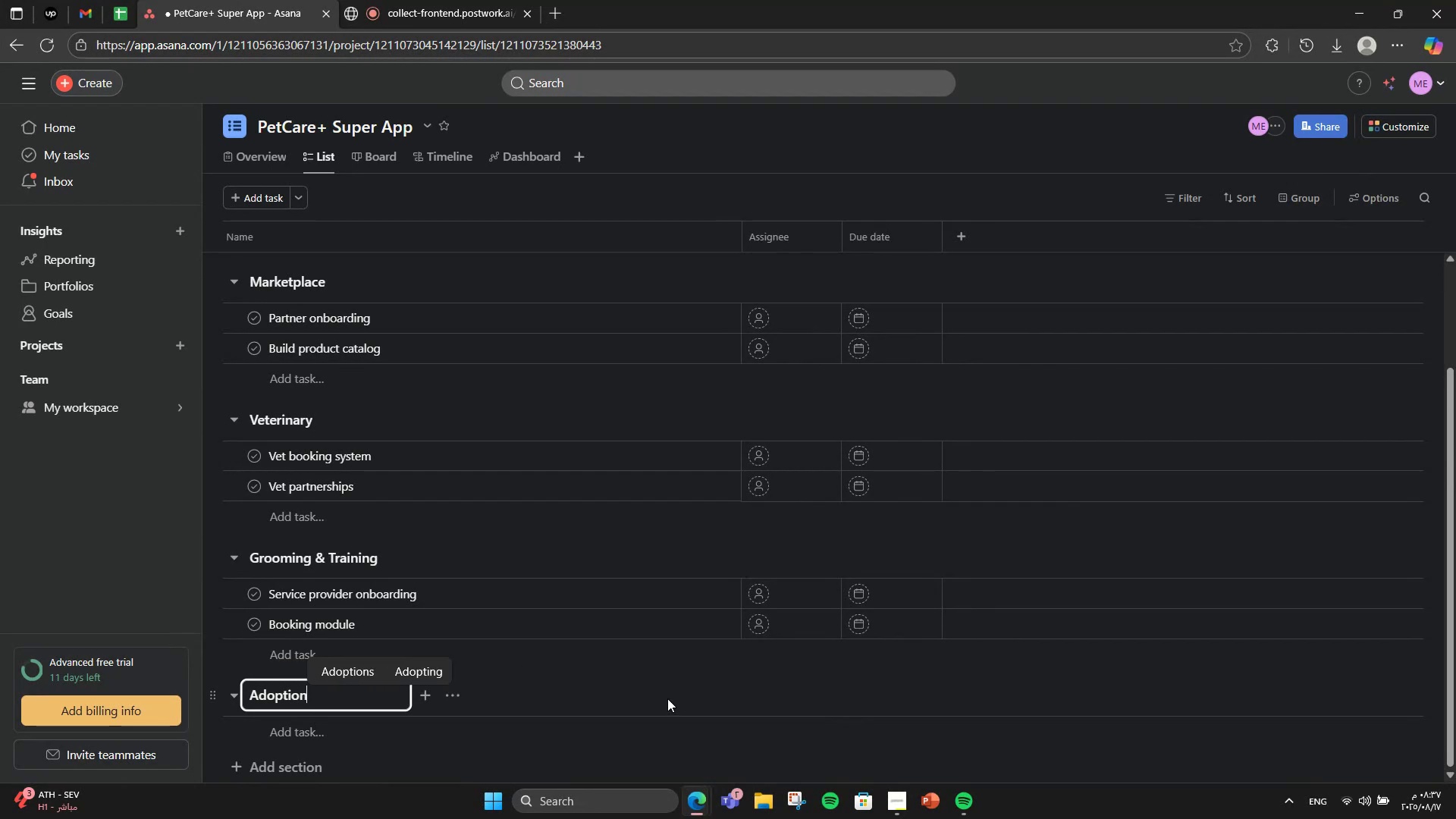 
key(Enter)
 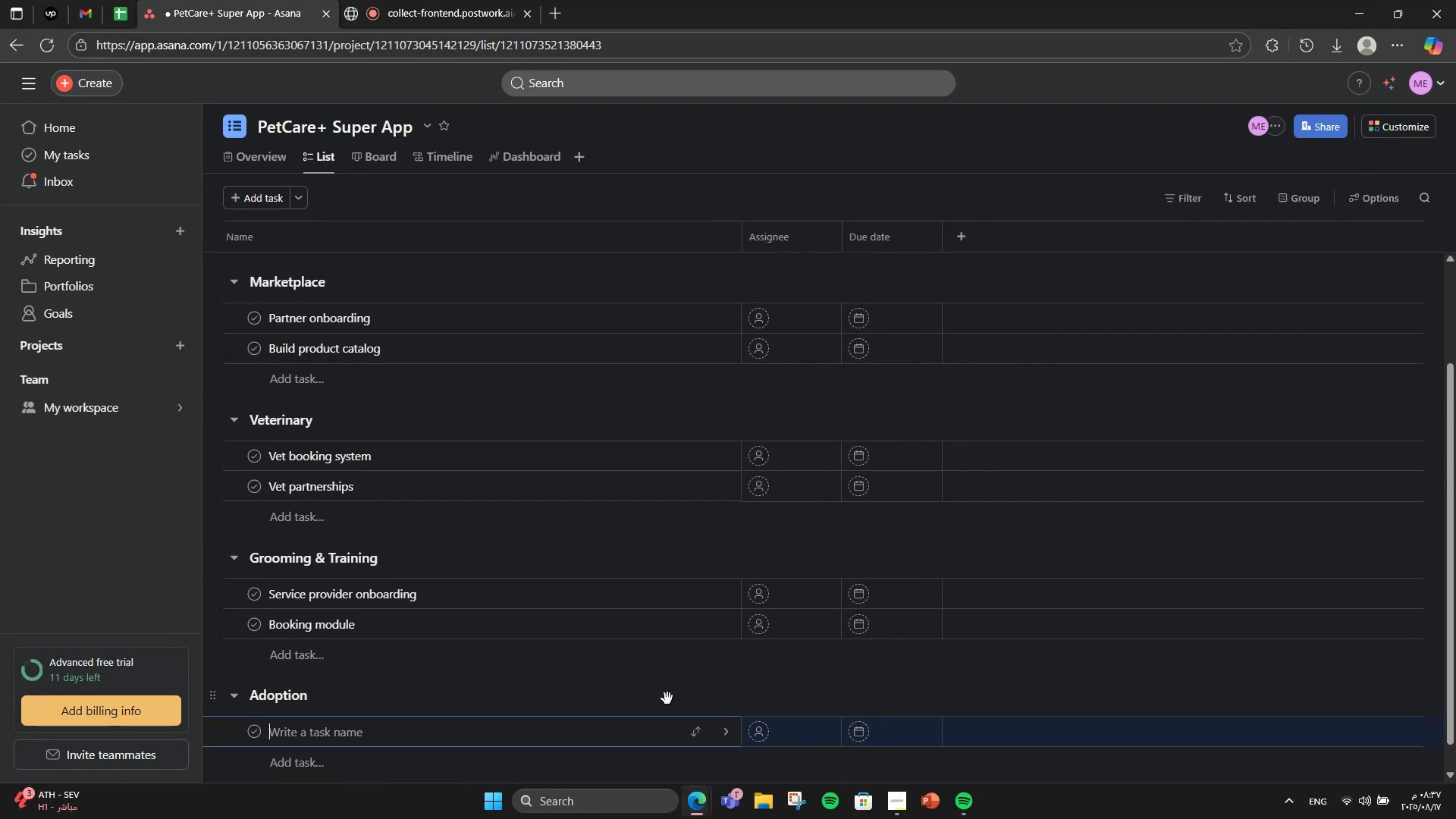 
type(Shelter partnerd)
key(Backspace)
type(ships4)
key(Backspace)
 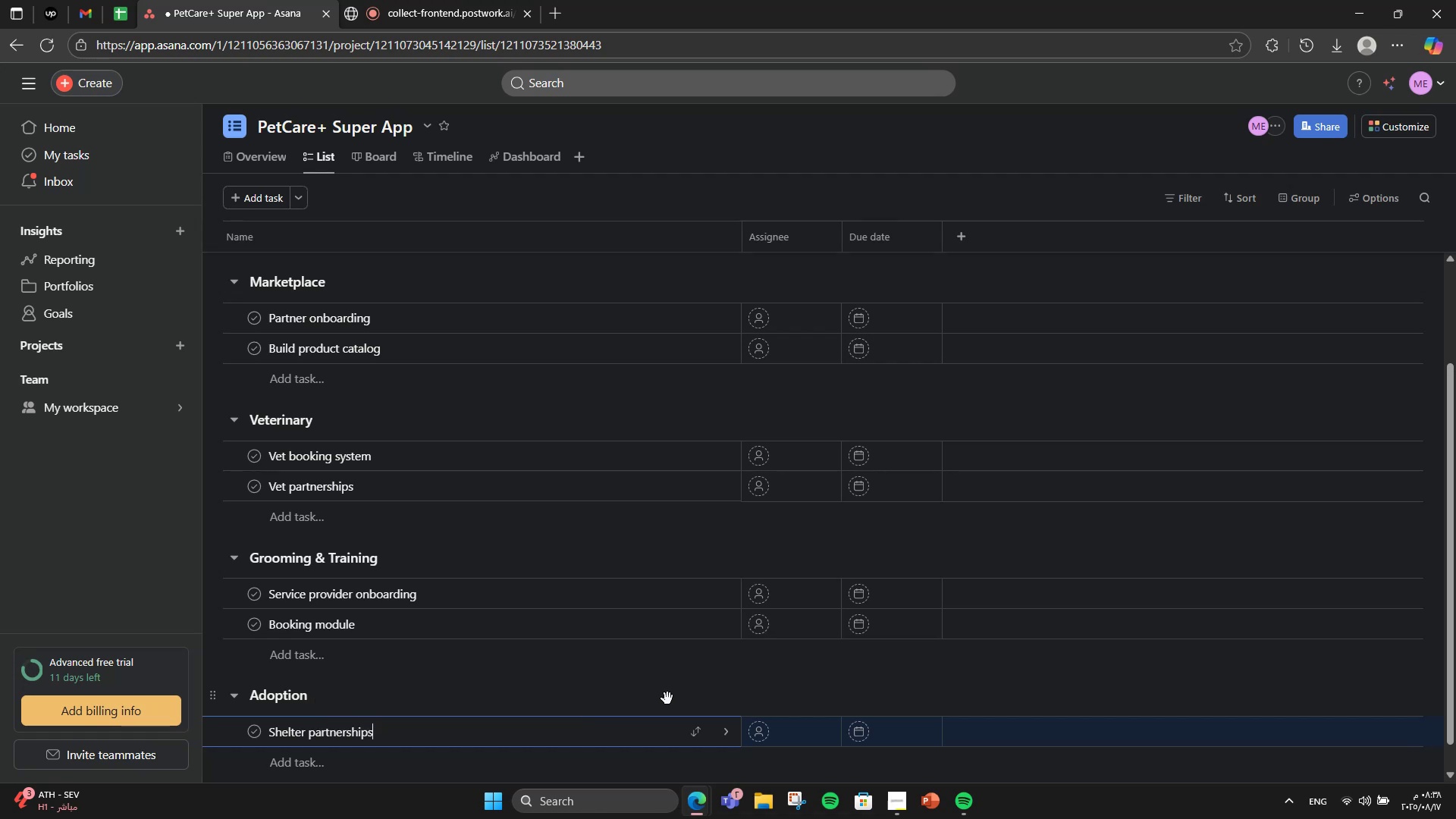 
key(Enter)
 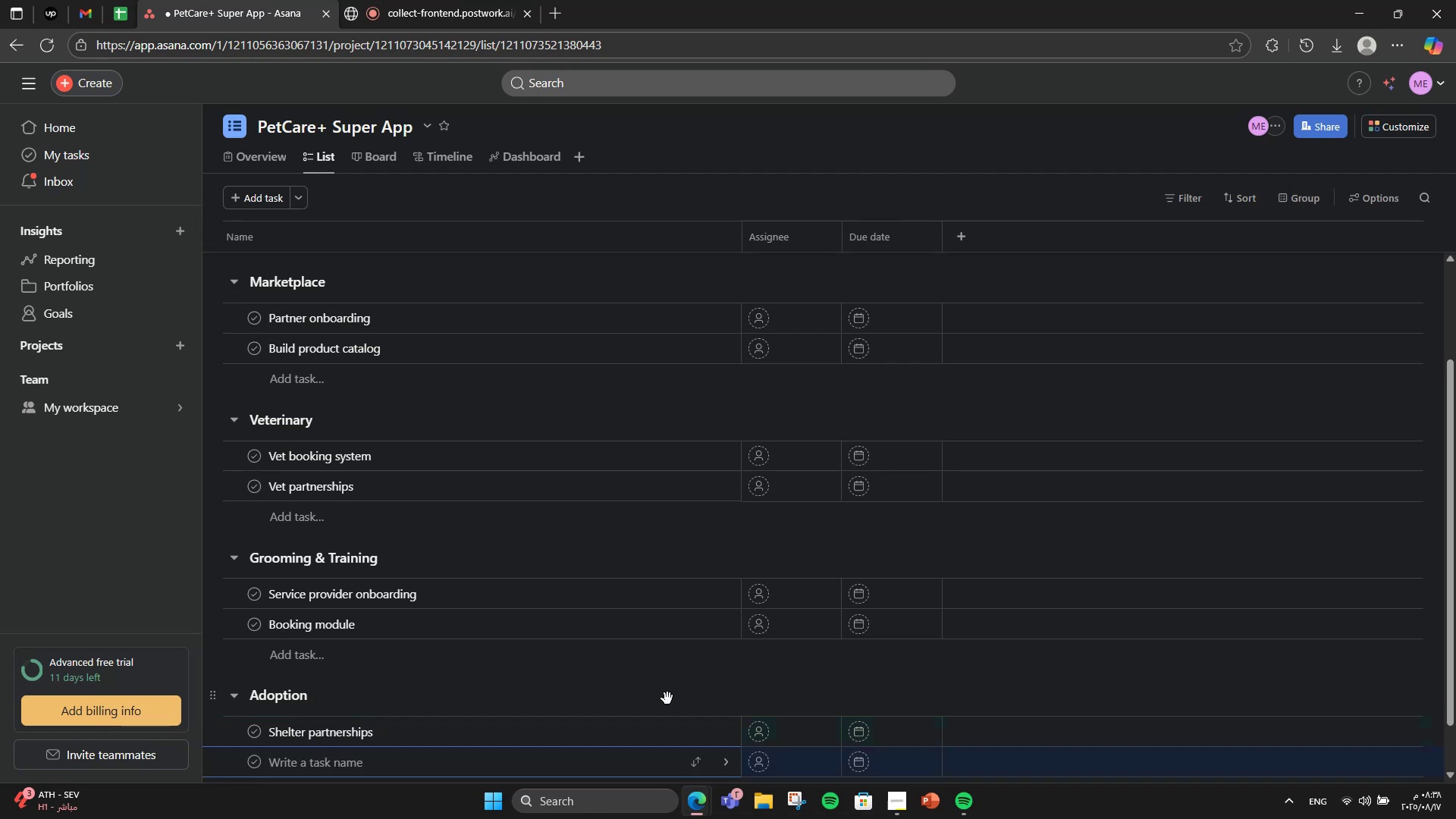 
type(Adoption campaign)
 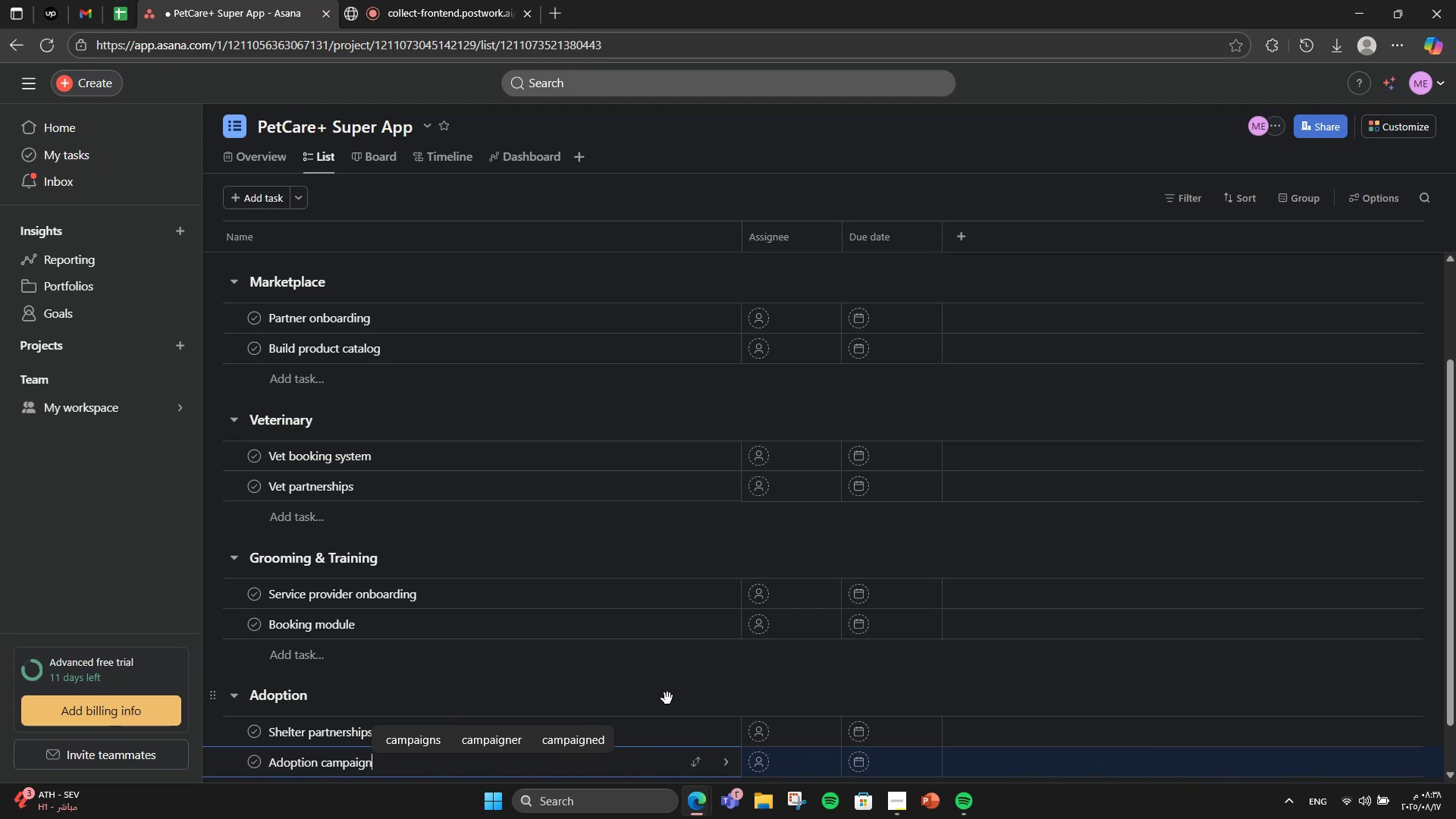 
wait(6.19)
 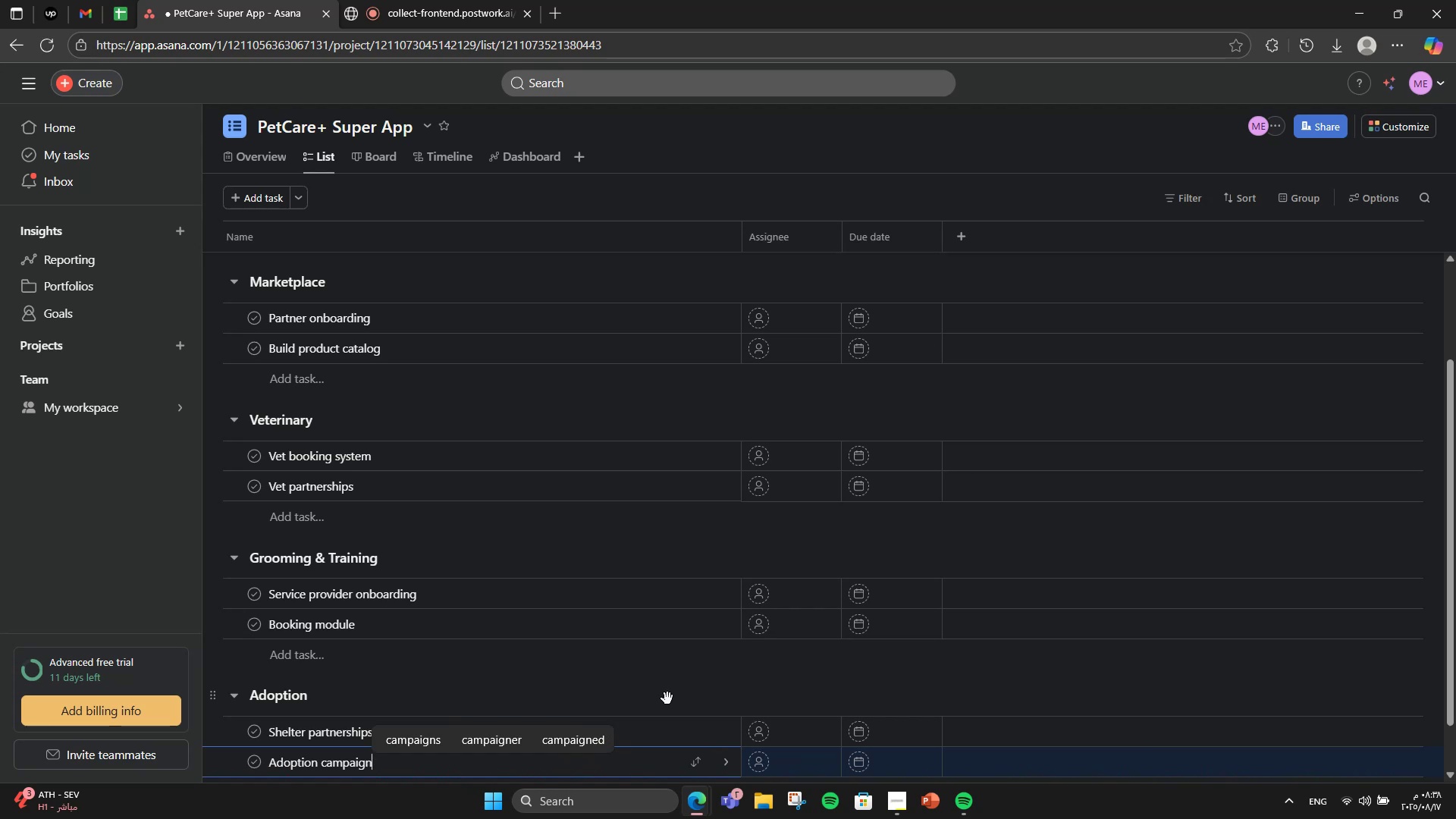 
scroll: coordinate [659, 680], scroll_direction: down, amount: 6.0
 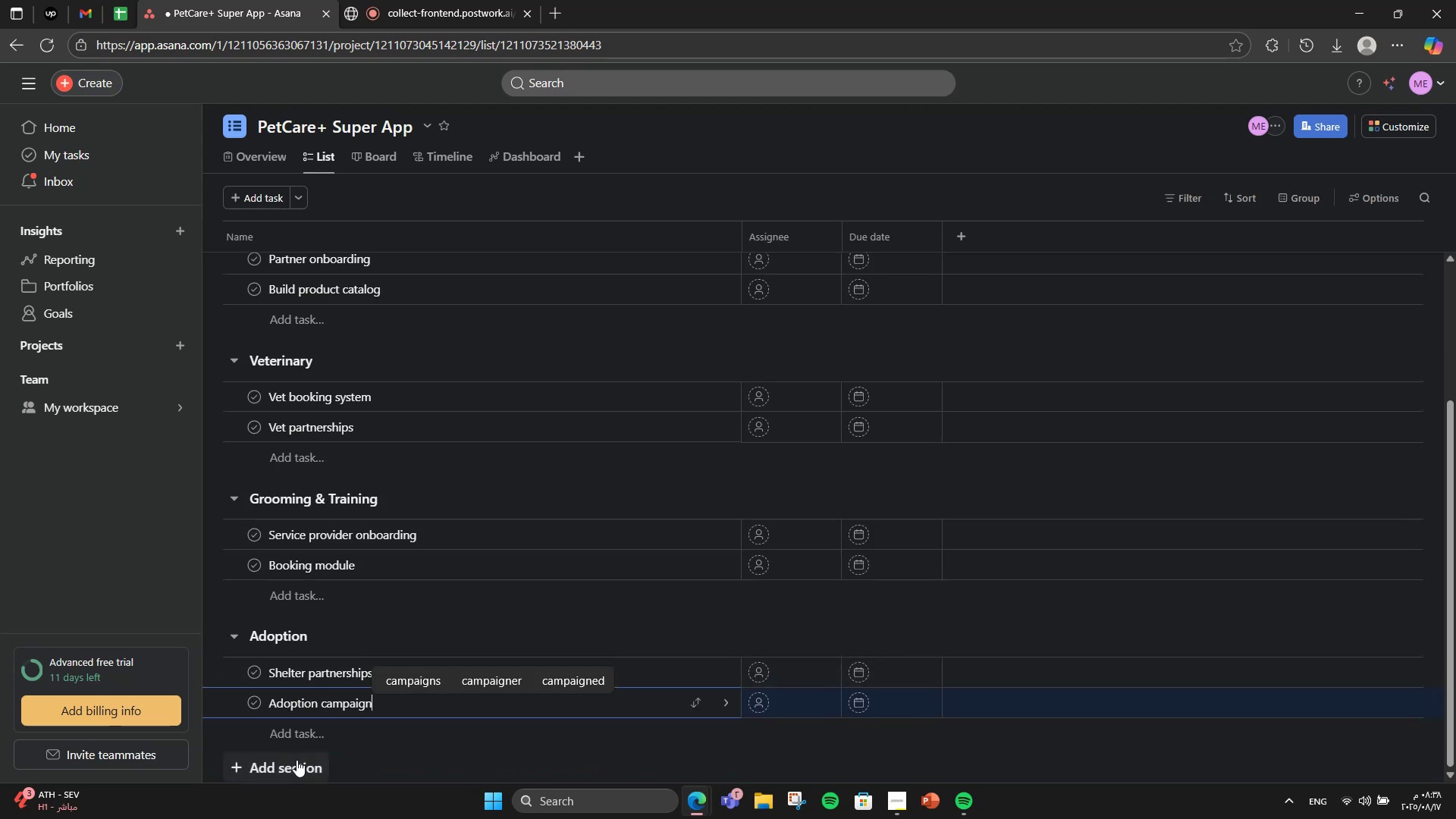 
left_click([297, 760])
 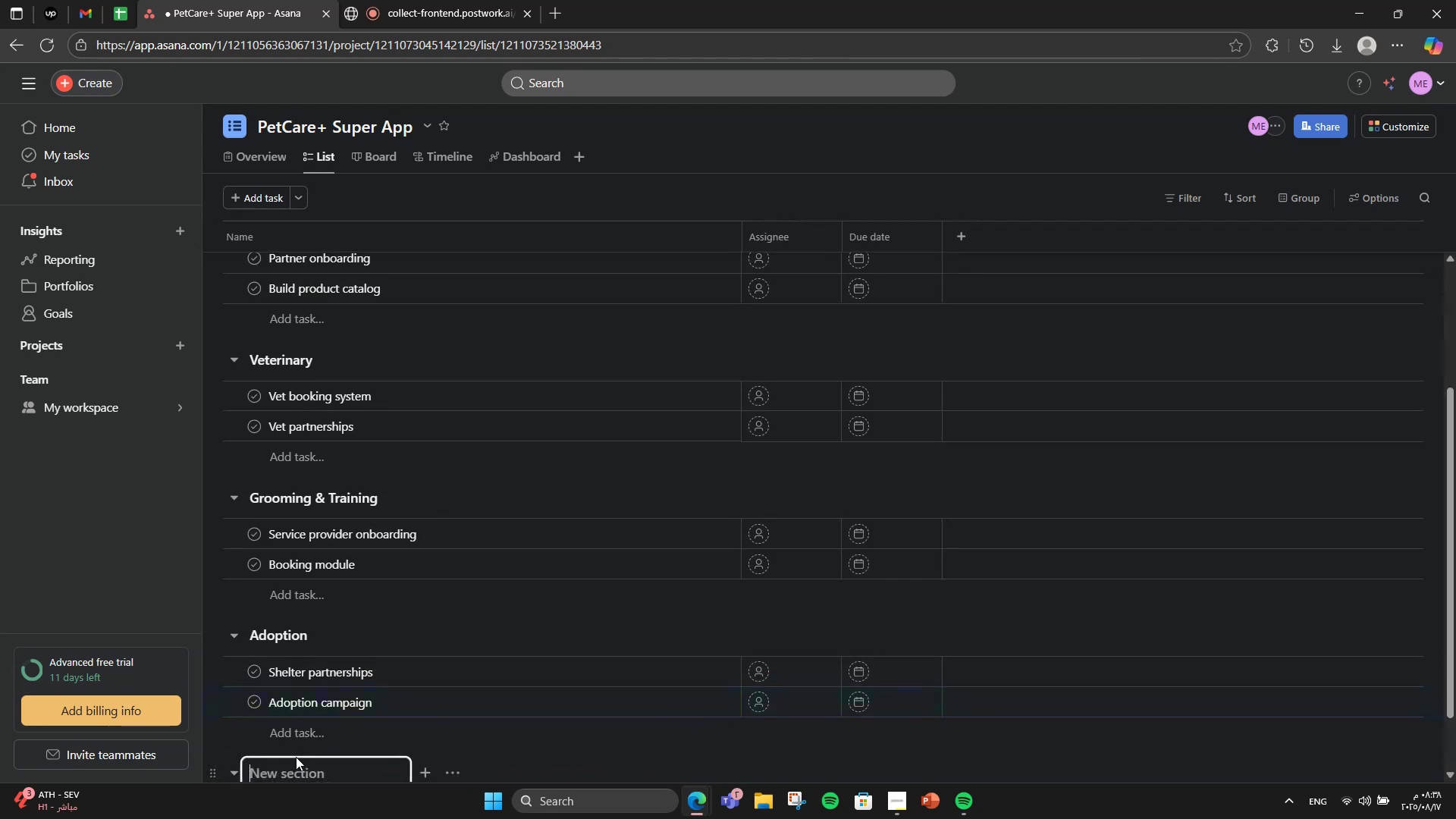 
scroll: coordinate [338, 670], scroll_direction: down, amount: 3.0
 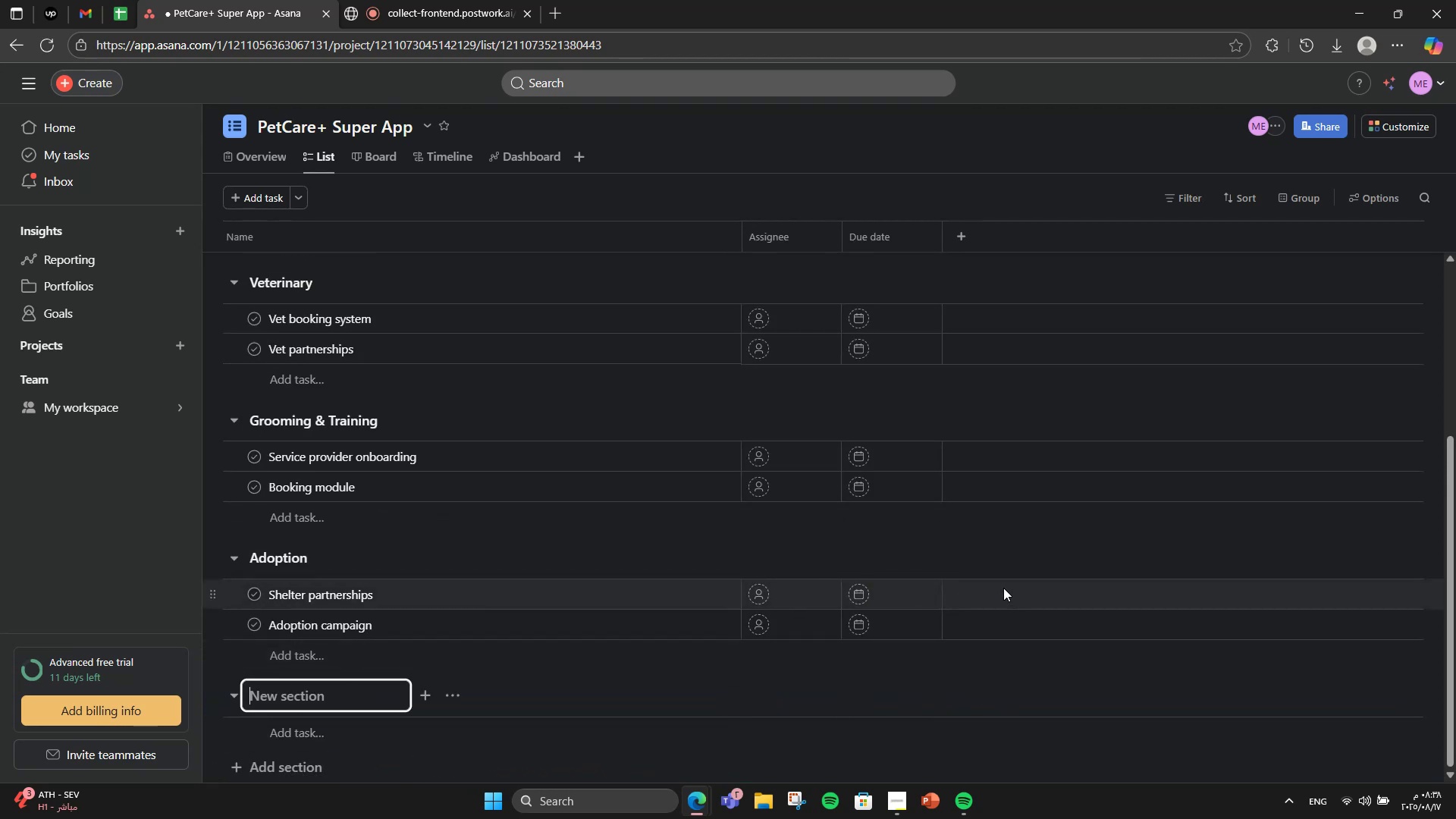 
type(App Development)
 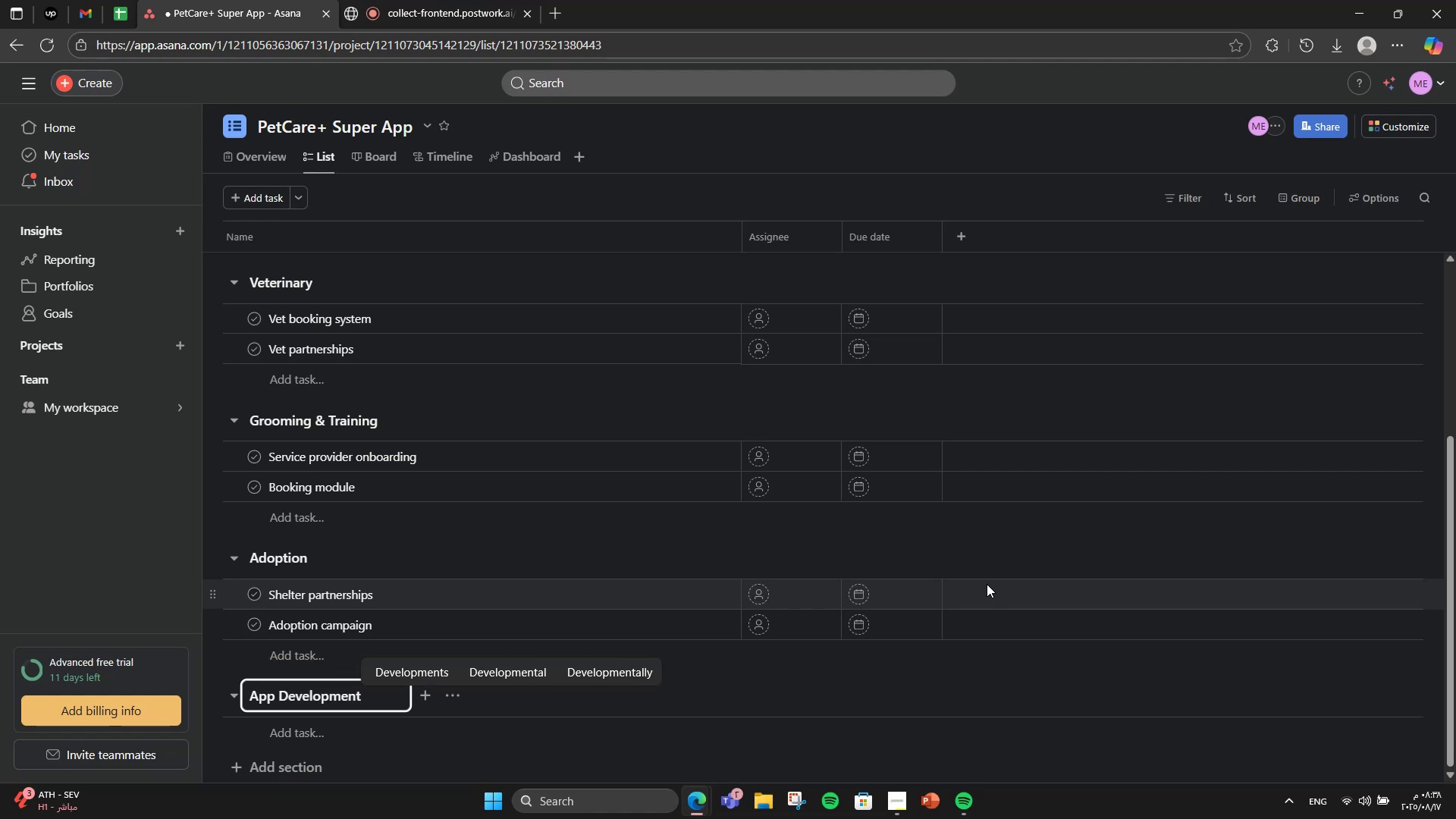 
key(Enter)
 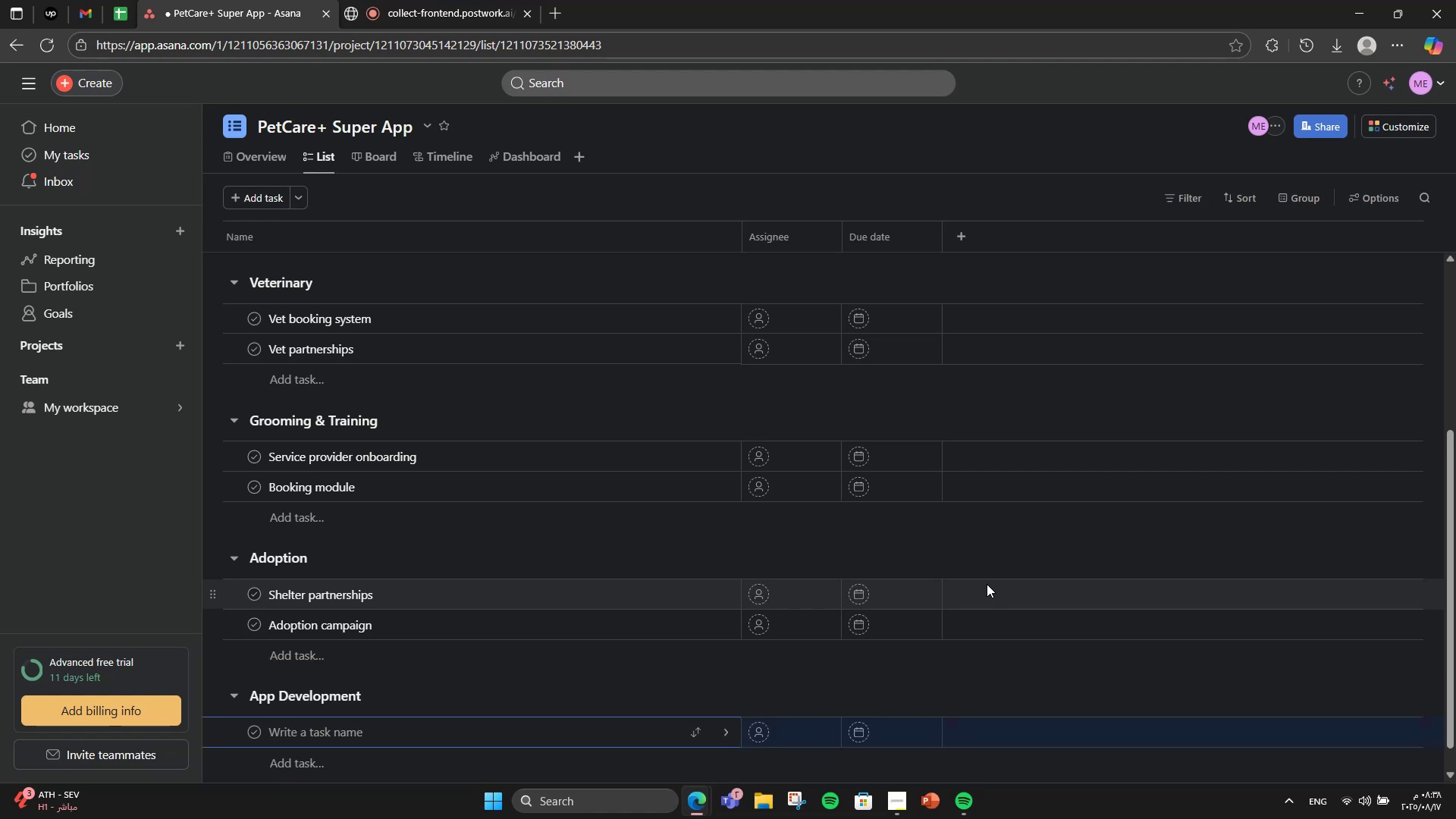 
type(Wirefrsm)
key(Backspace)
key(Backspace)
type(ame design)
 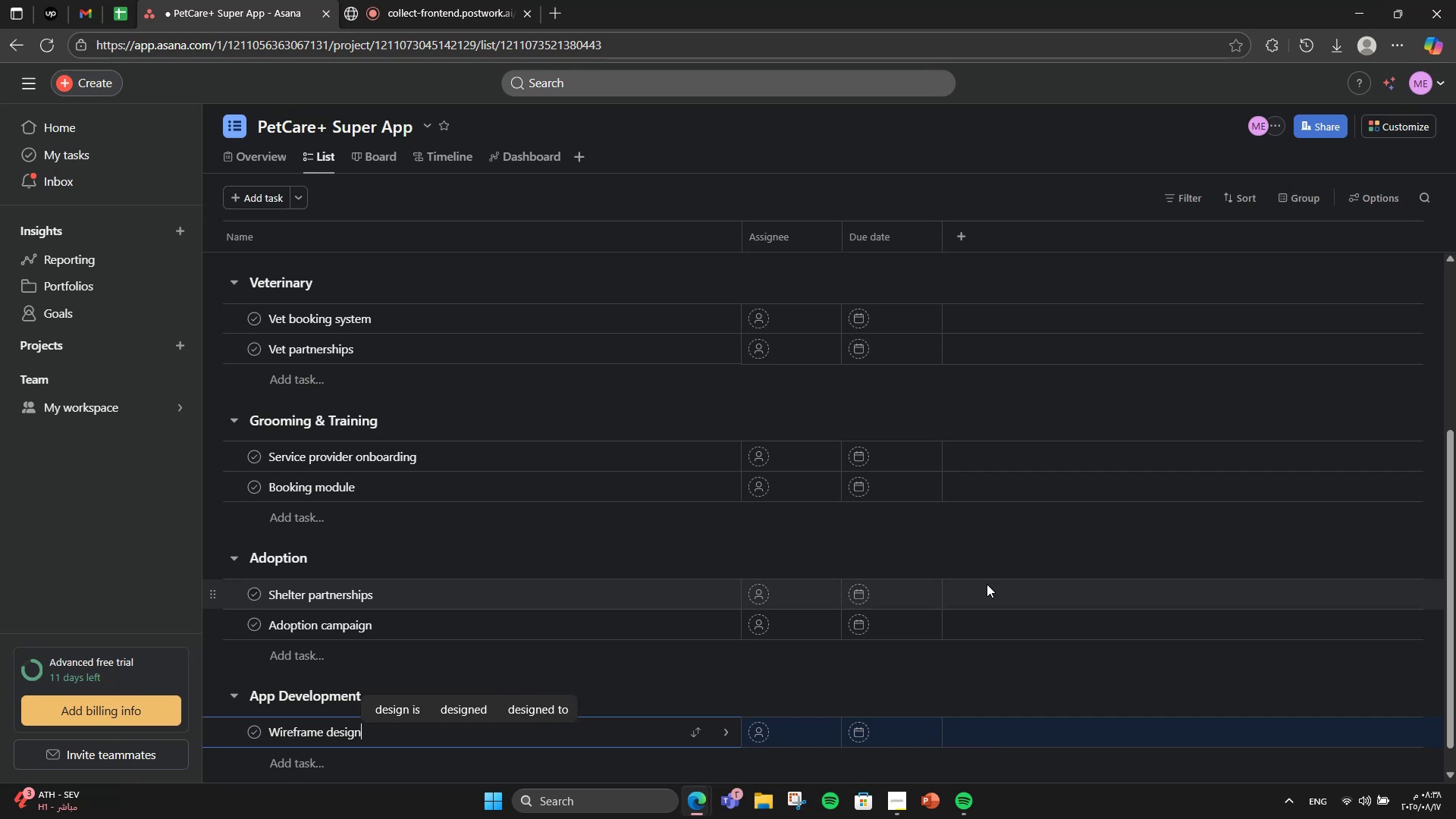 
key(Enter)
 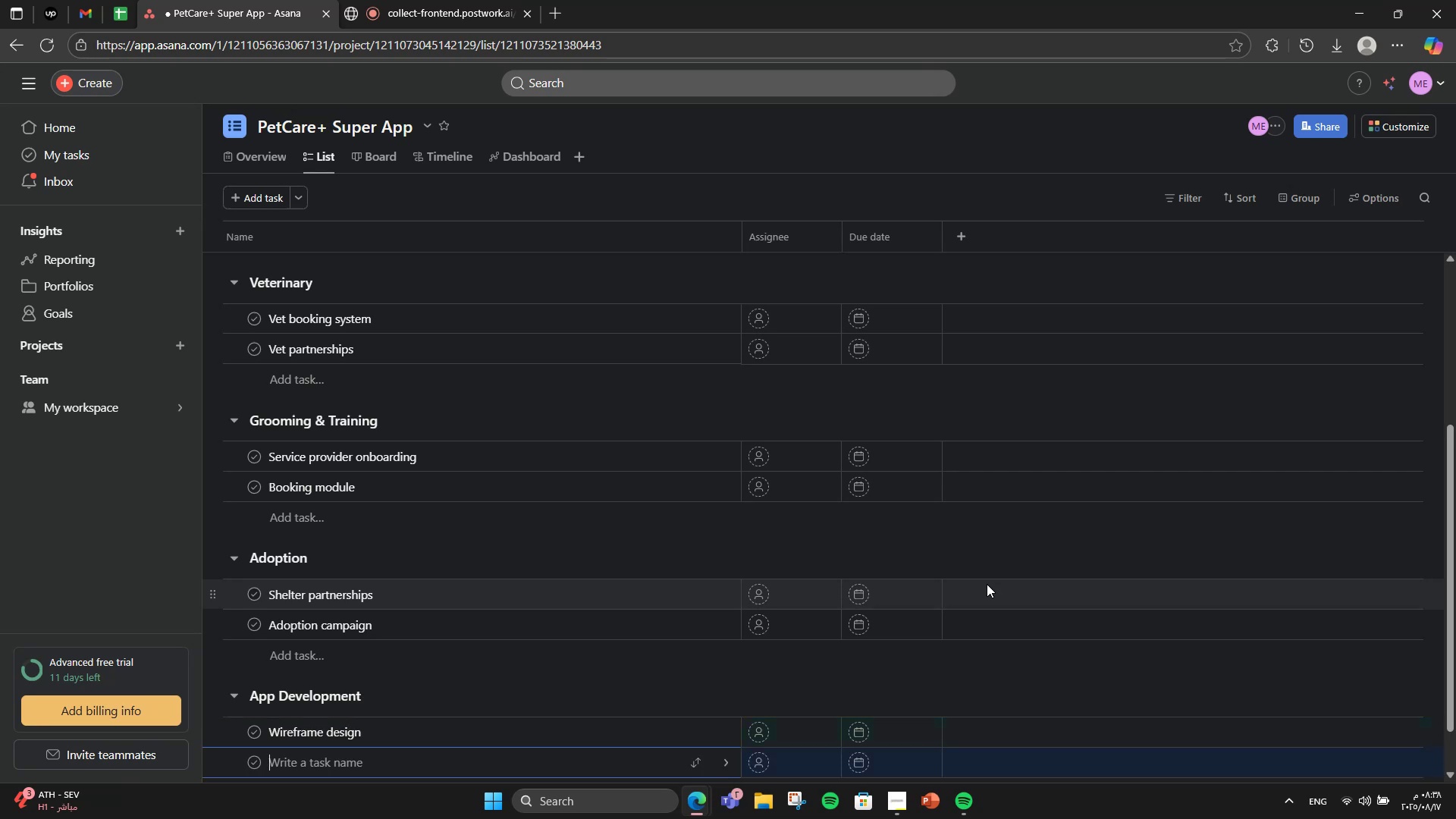 
type(iOS & Android ao)
key(Backspace)
type(pps)
 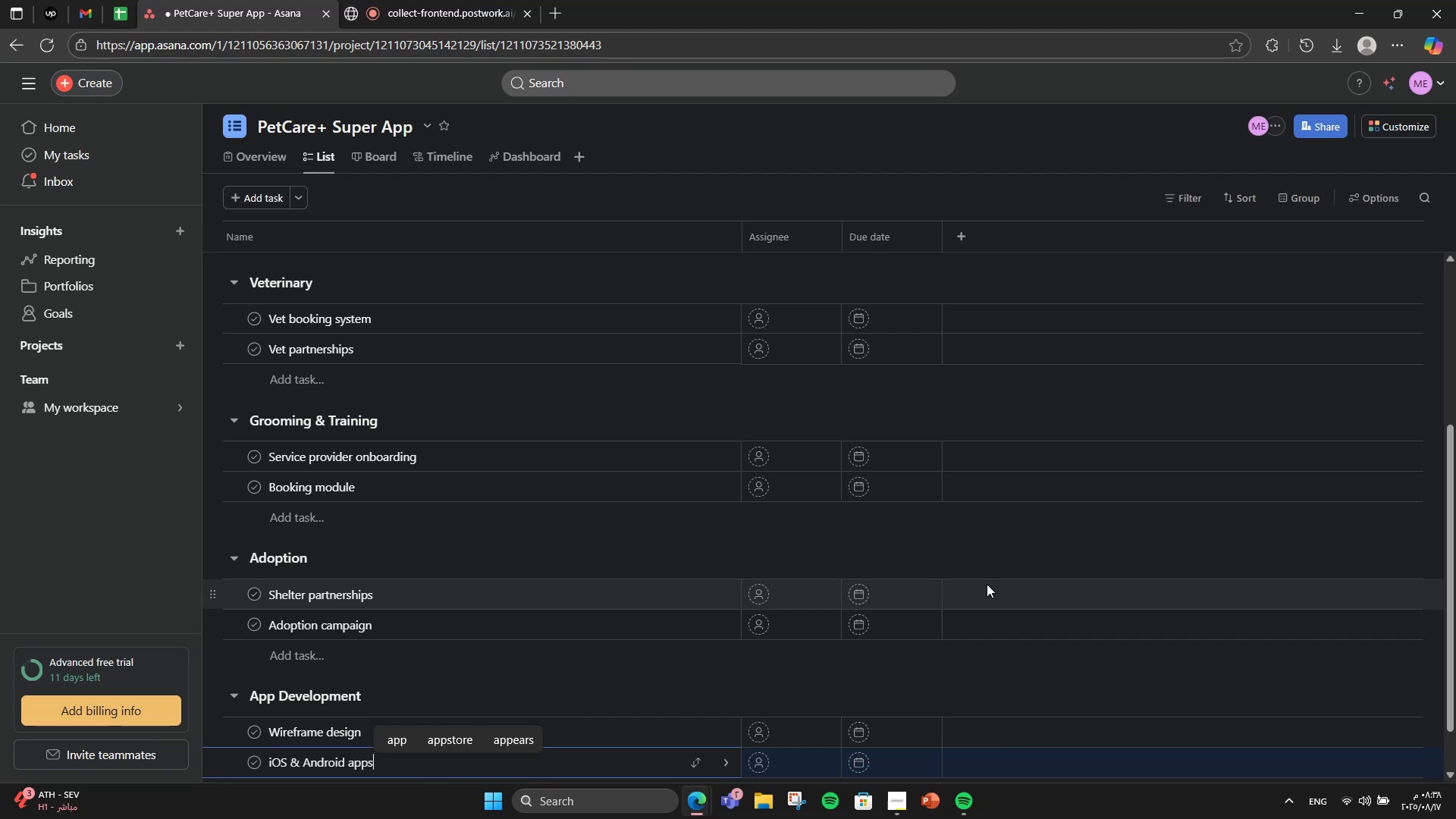 
key(Enter)
 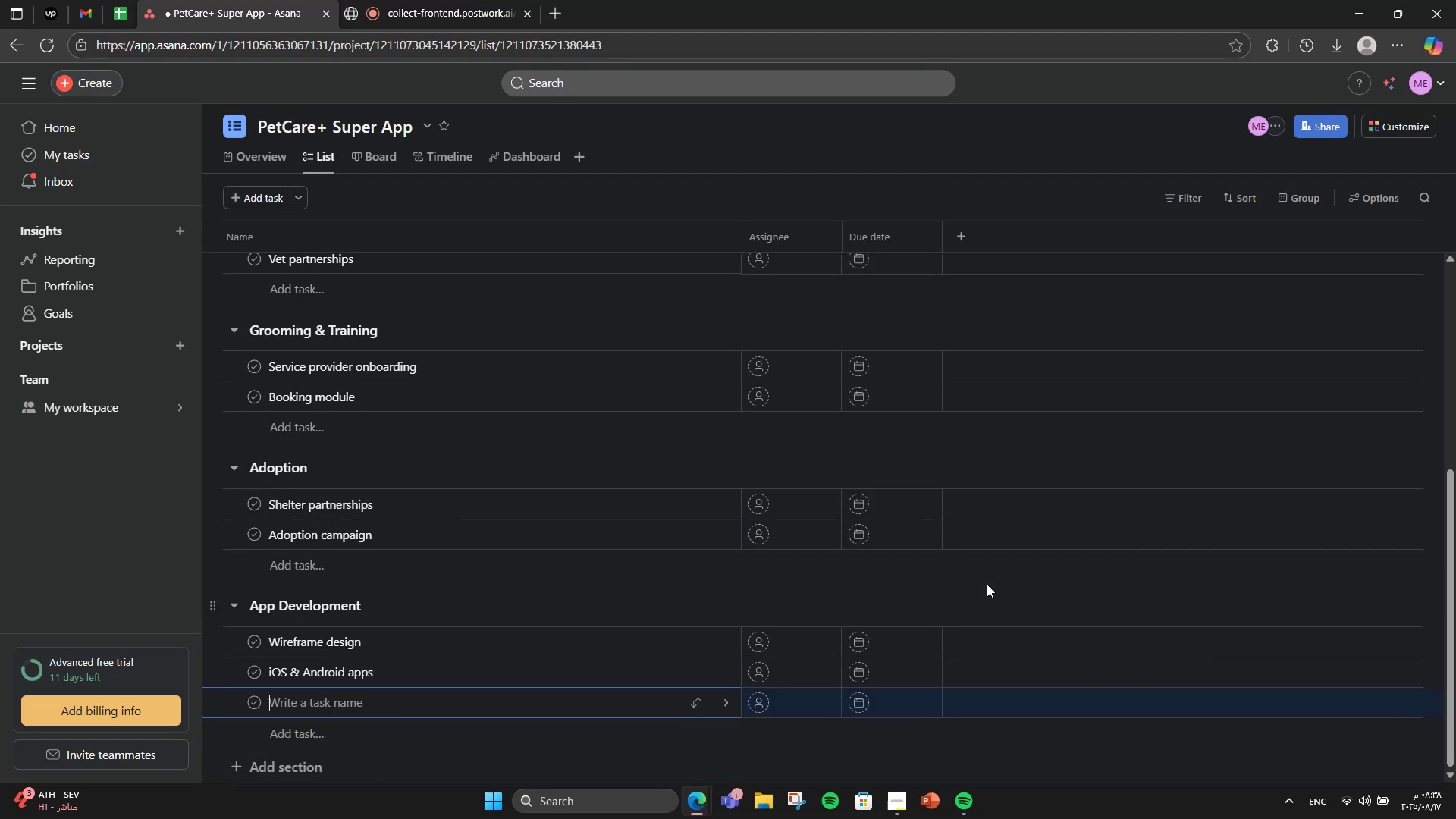 
type(Paymme)
key(Backspace)
key(Backspace)
type(eny gatewaty)
key(Backspace)
key(Backspace)
type(y)
 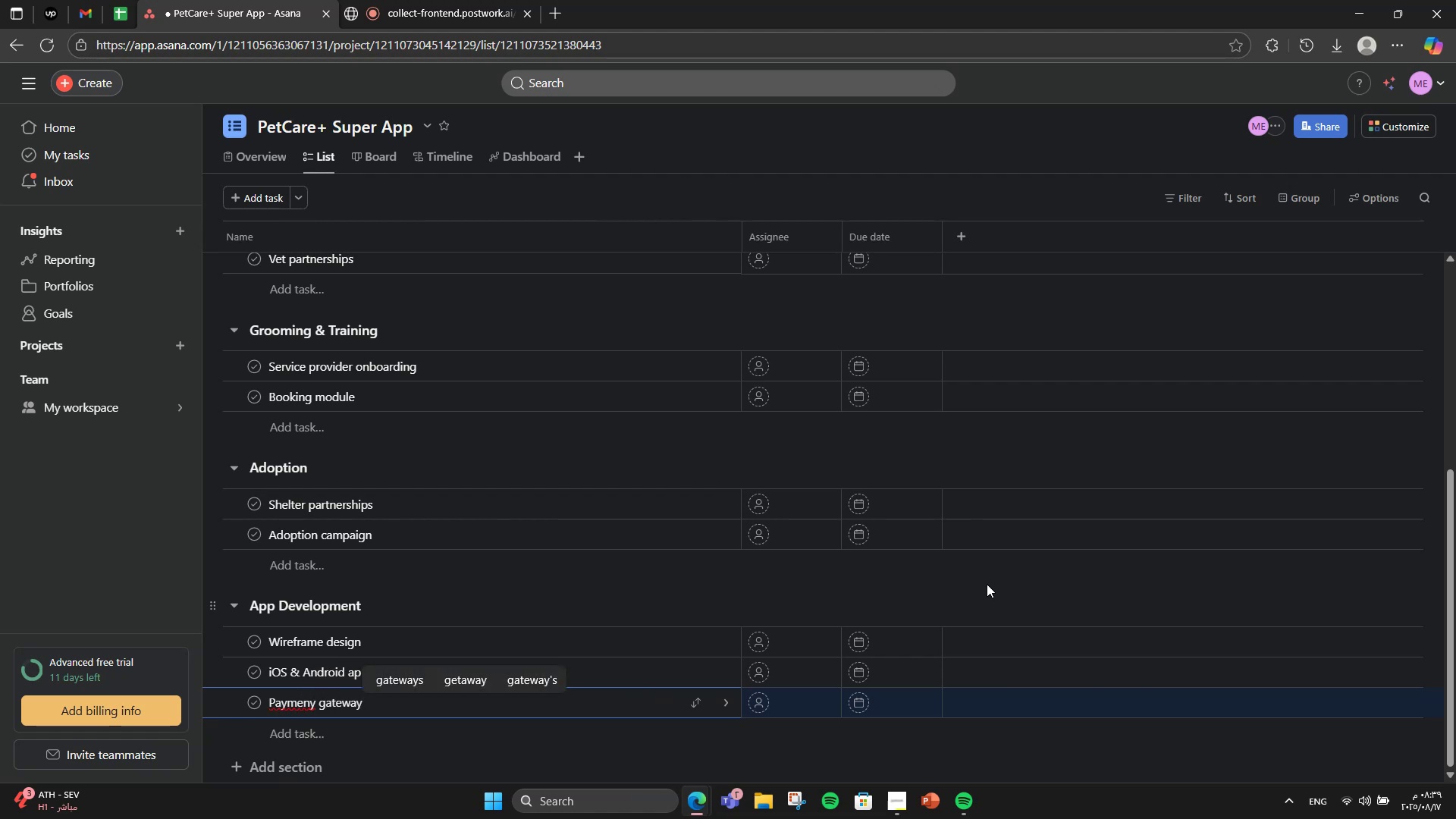 
hold_key(key=ArrowLeft, duration=0.69)
 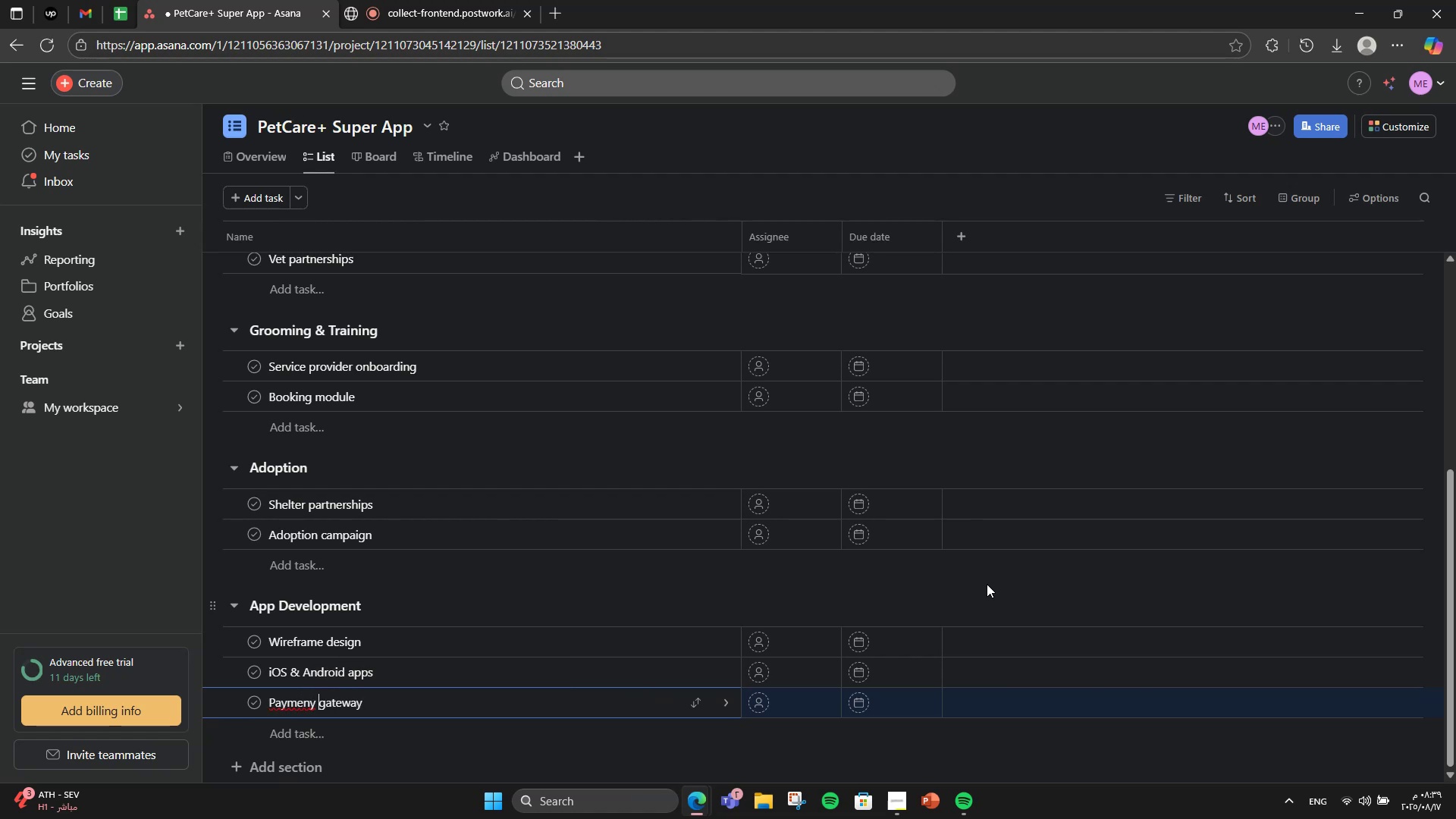 
key(ArrowLeft)
 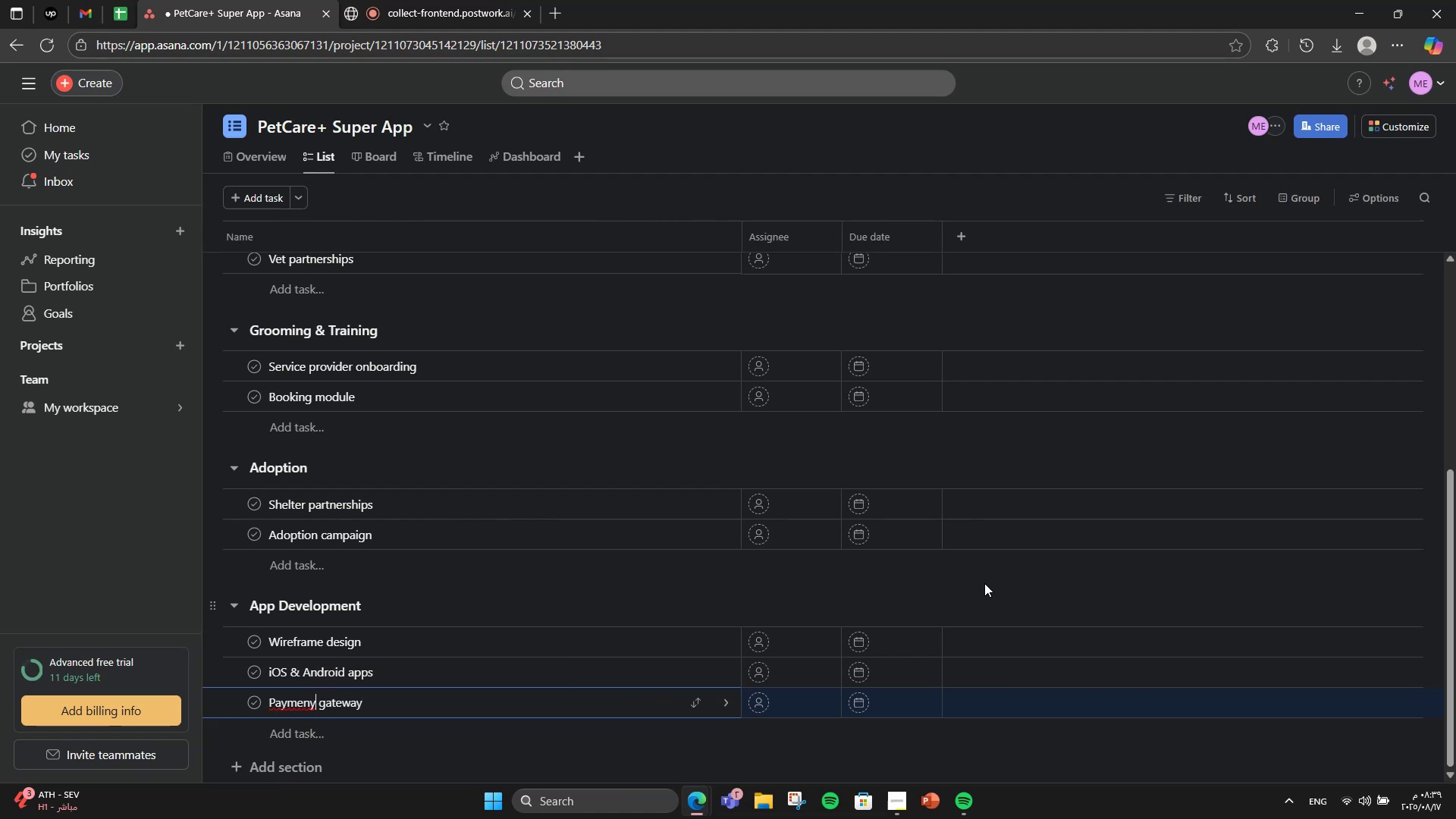 
key(Backspace)
 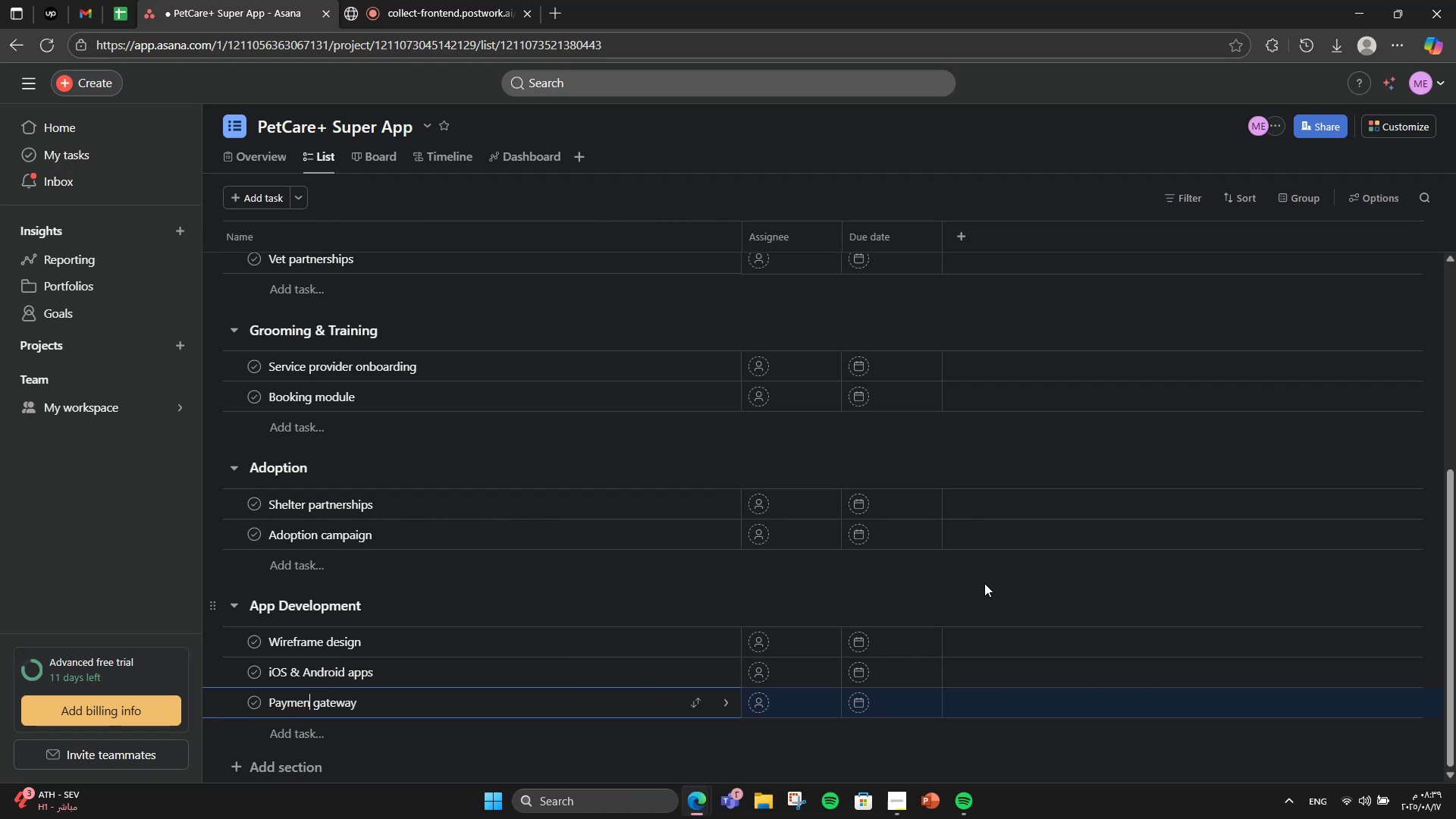 
key(T)
 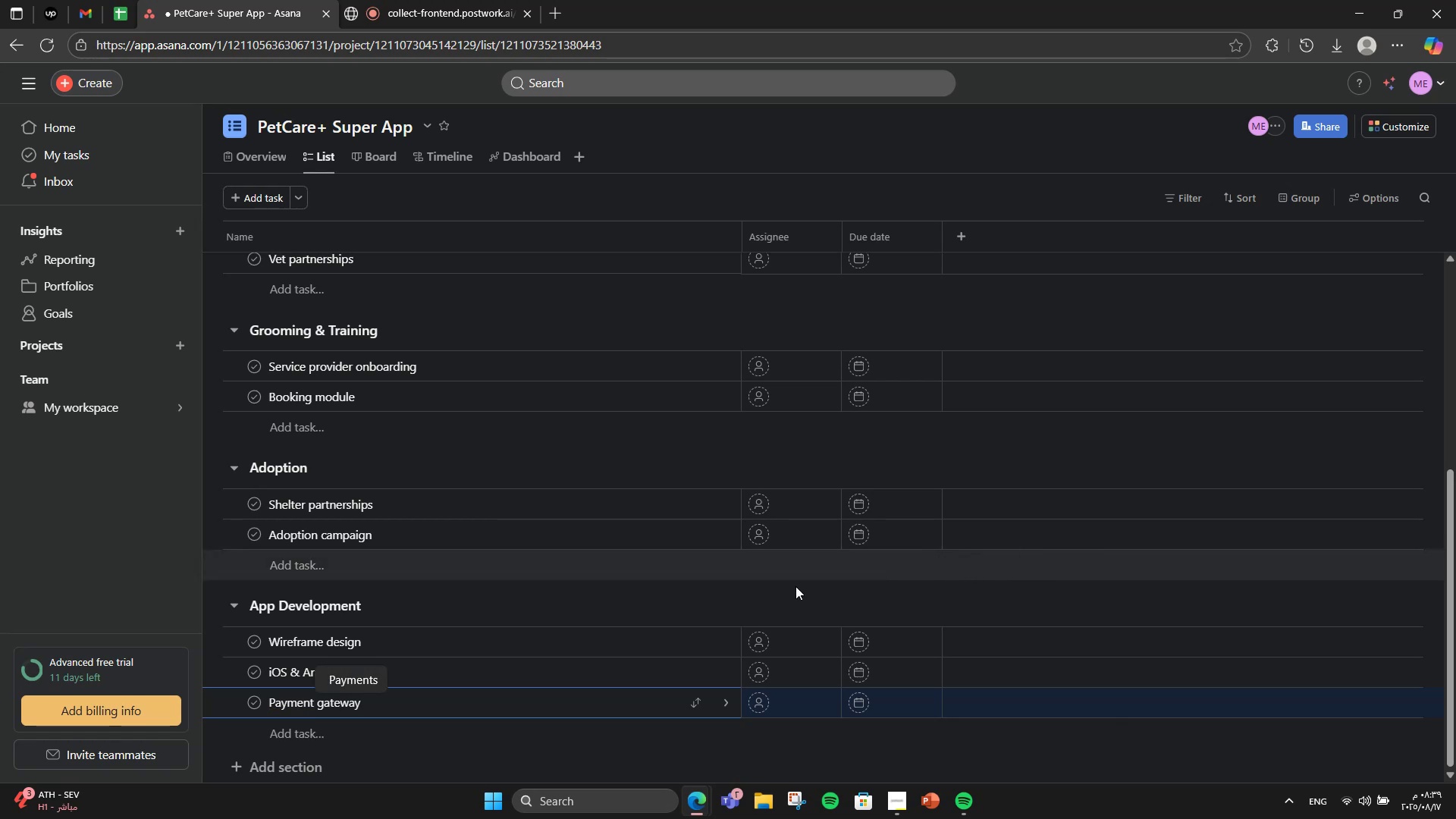 
left_click([299, 757])
 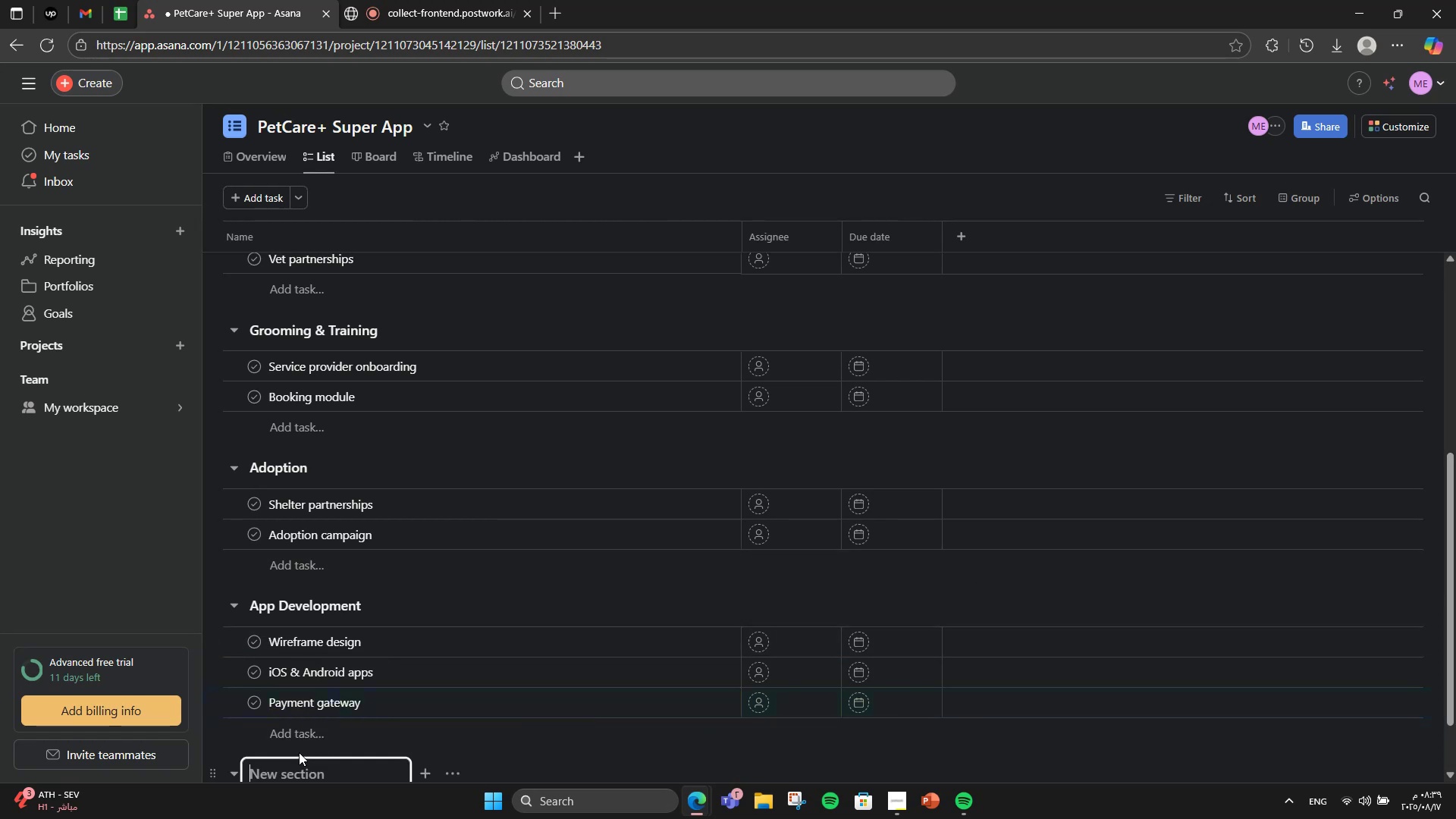 
scroll: coordinate [429, 653], scroll_direction: down, amount: 3.0
 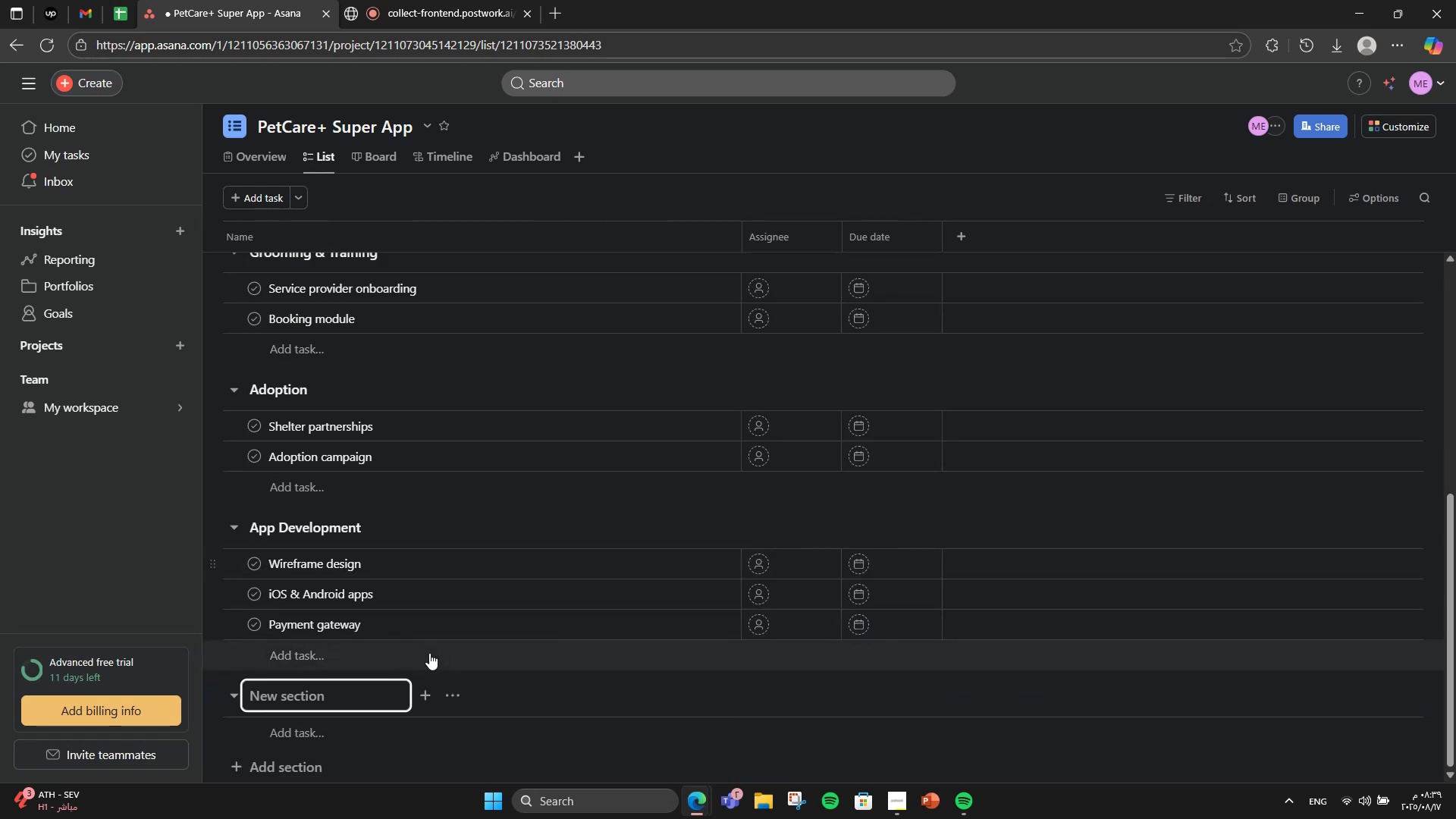 
type(Marketing )
key(Backspace)
 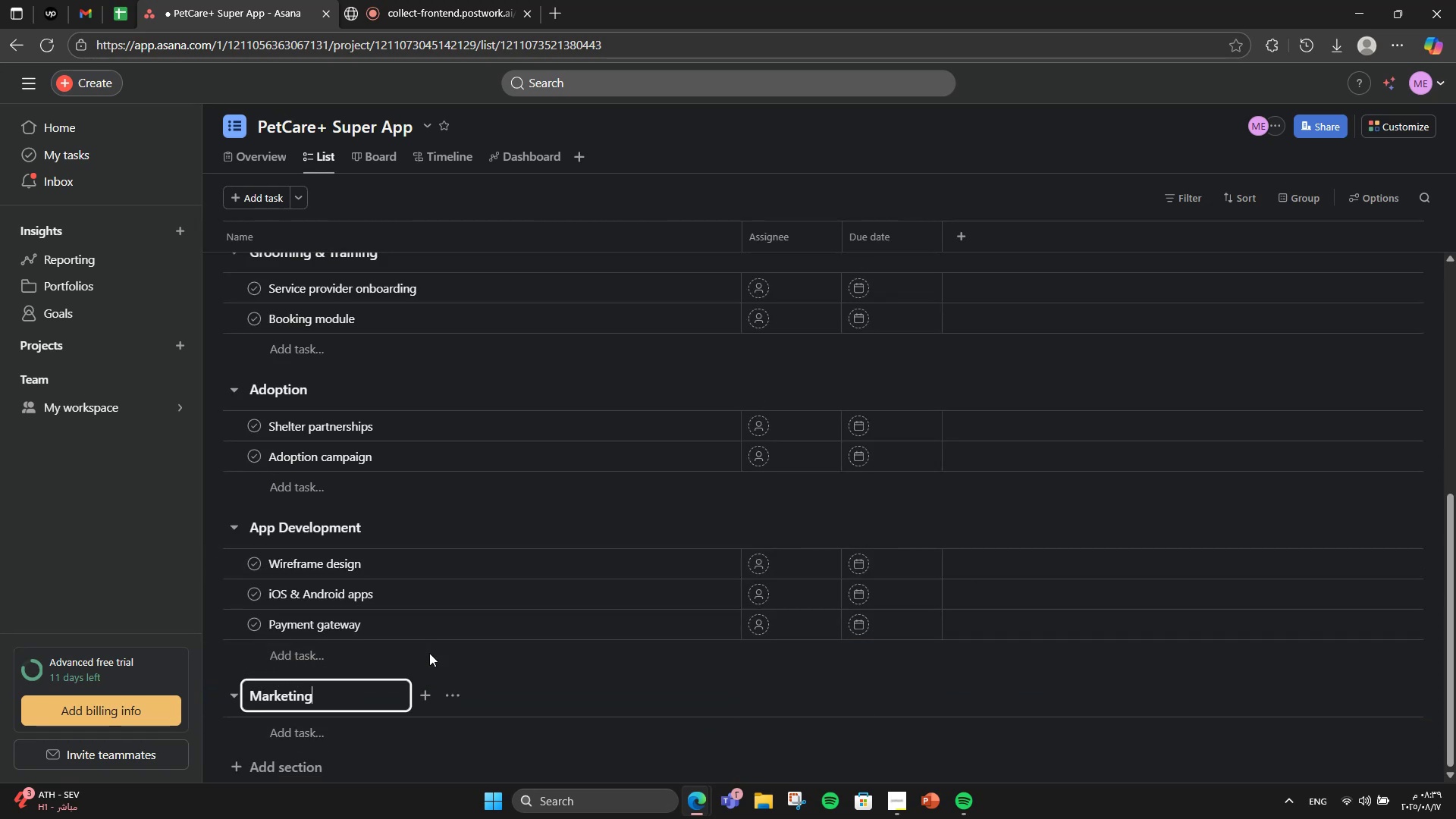 
key(Enter)
 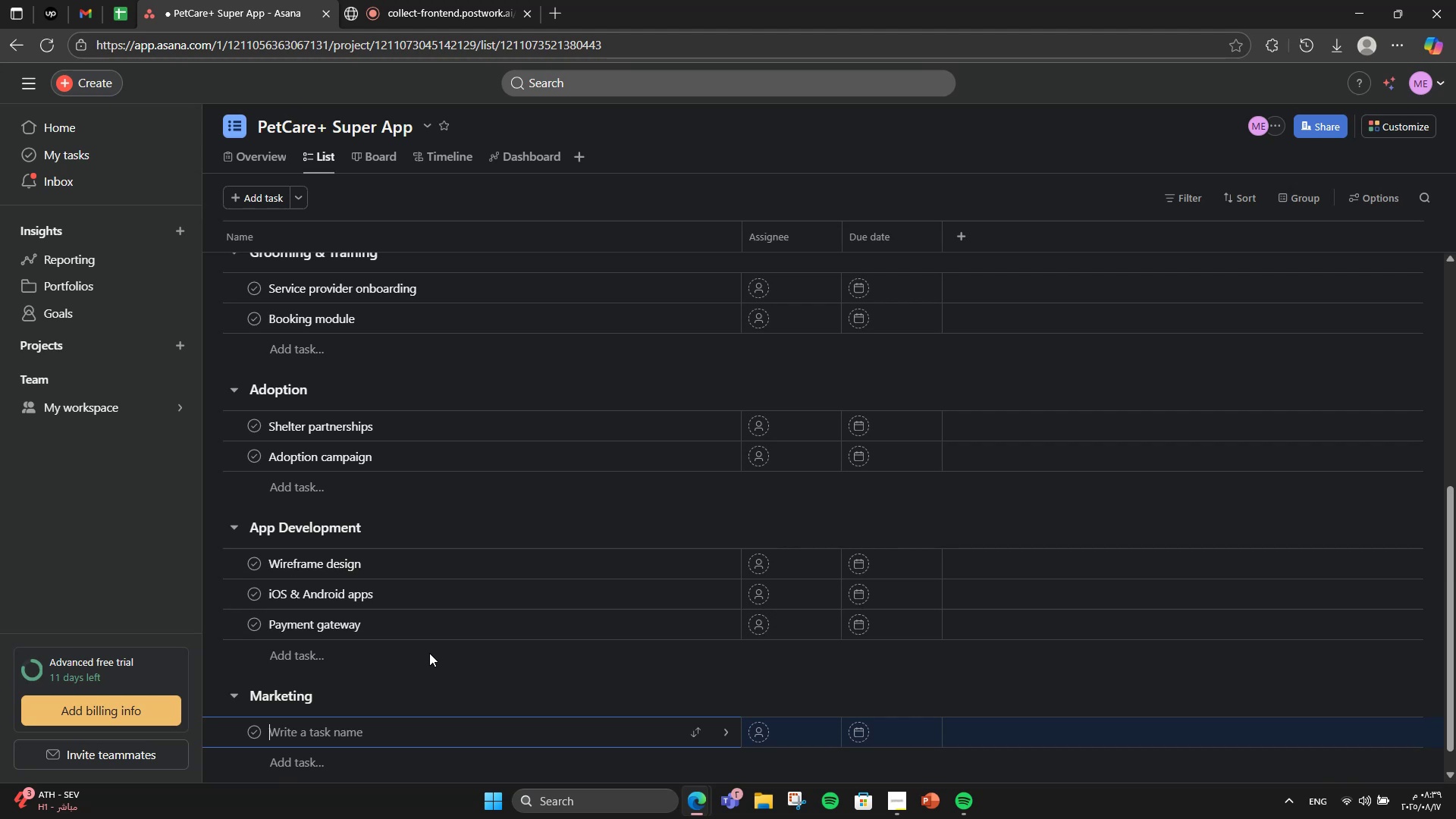 
type(Influencer partnerships)
 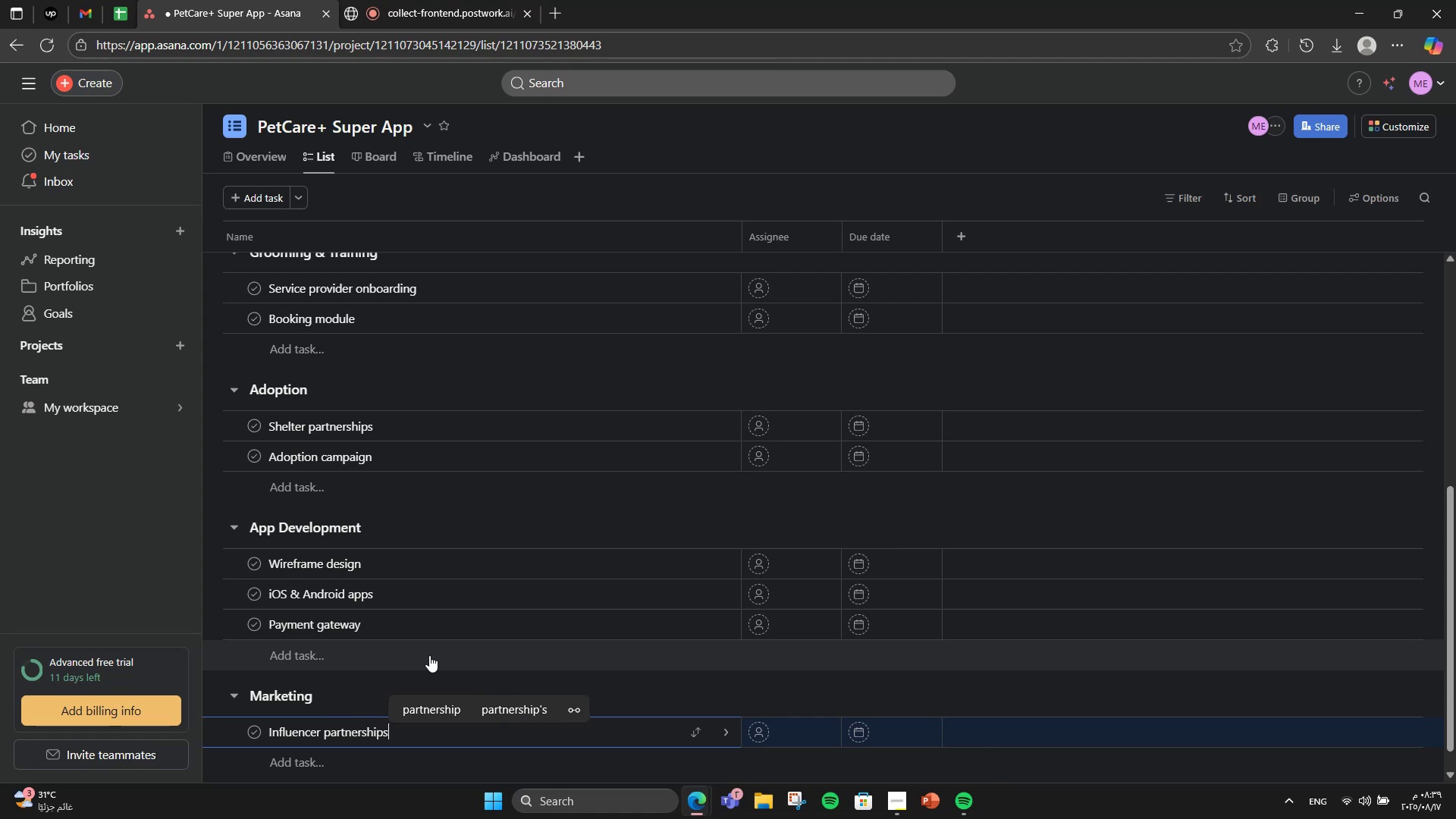 
key(Enter)
 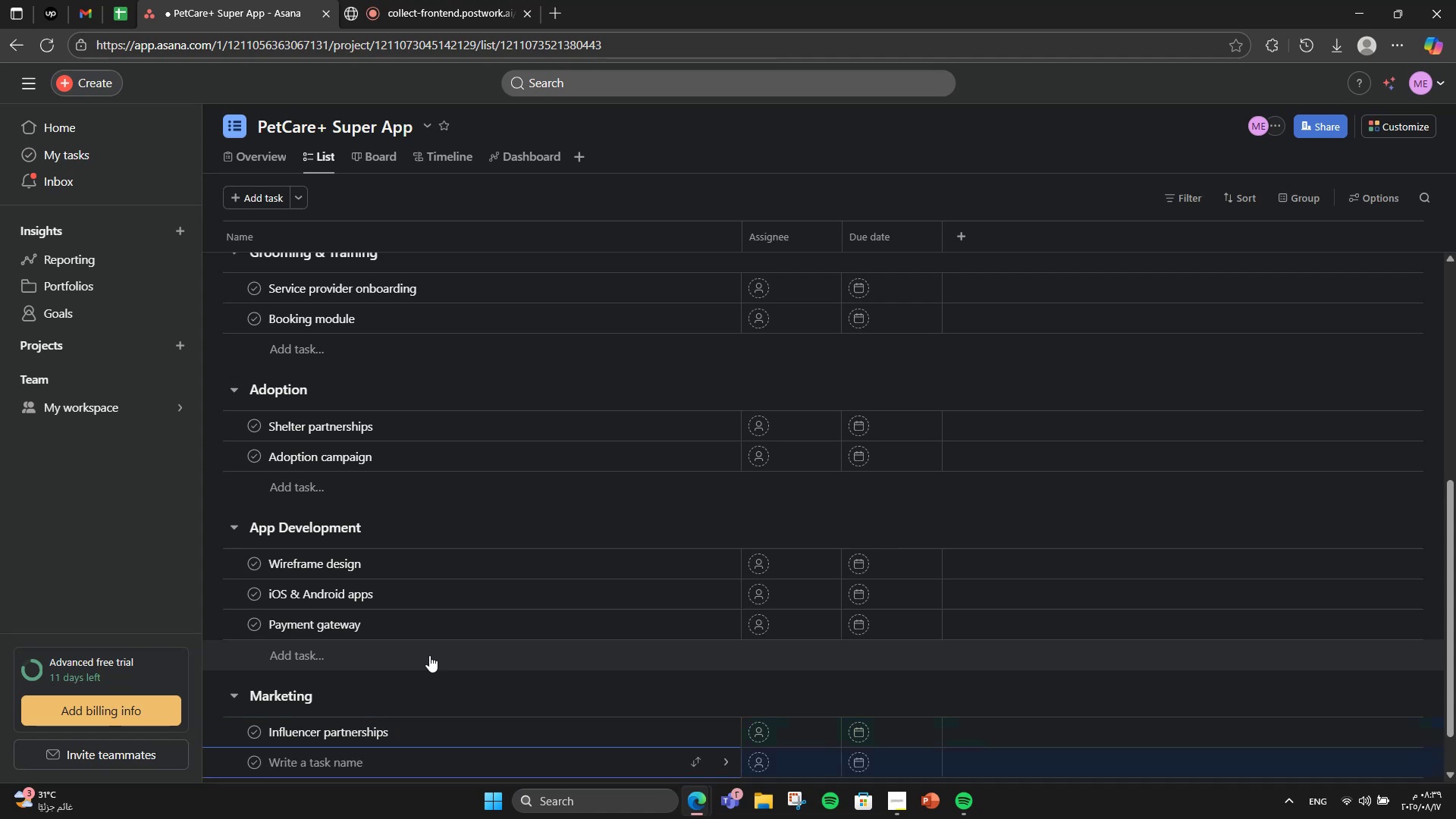 
type(Referral program)
 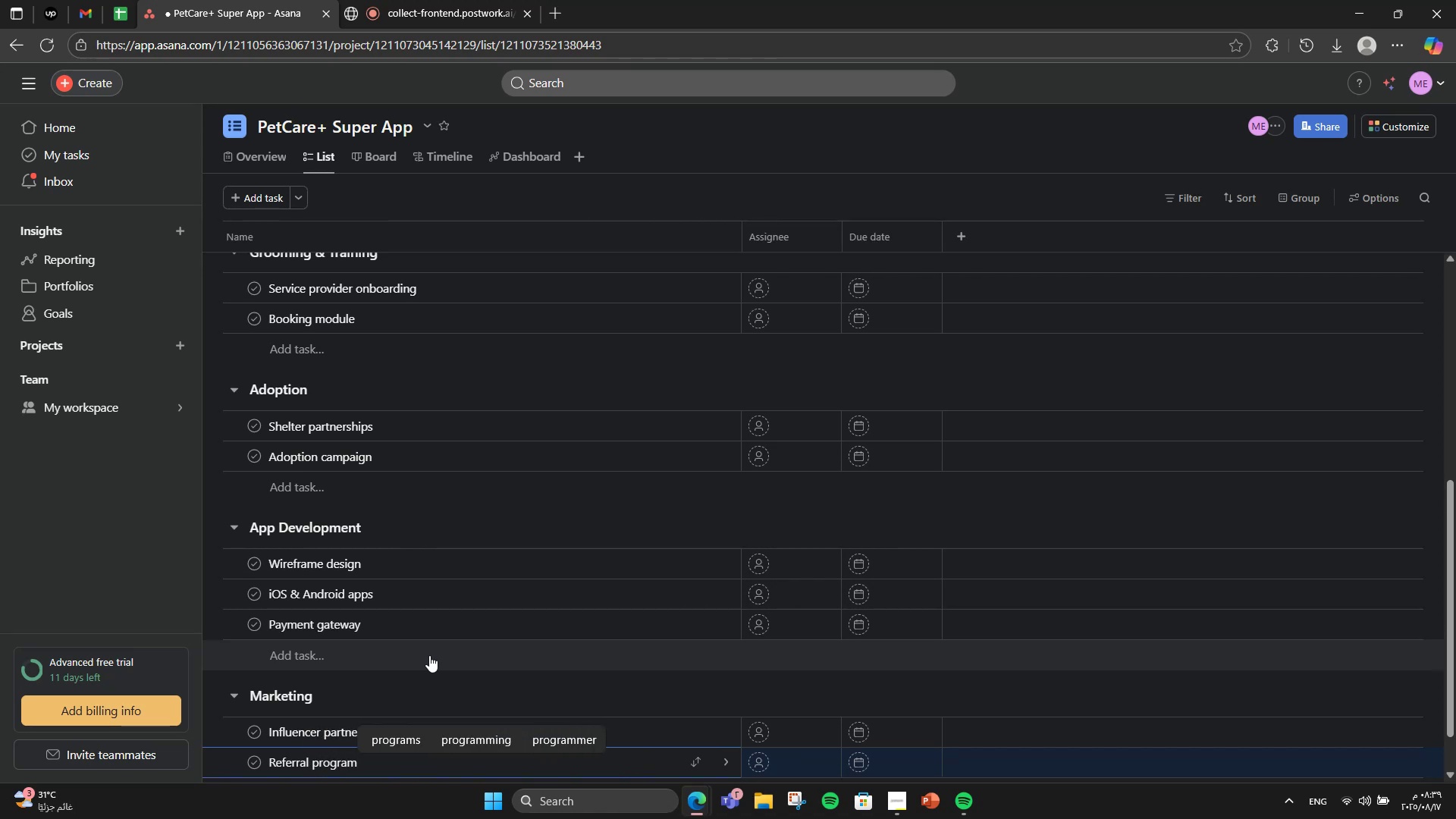 
wait(9.07)
 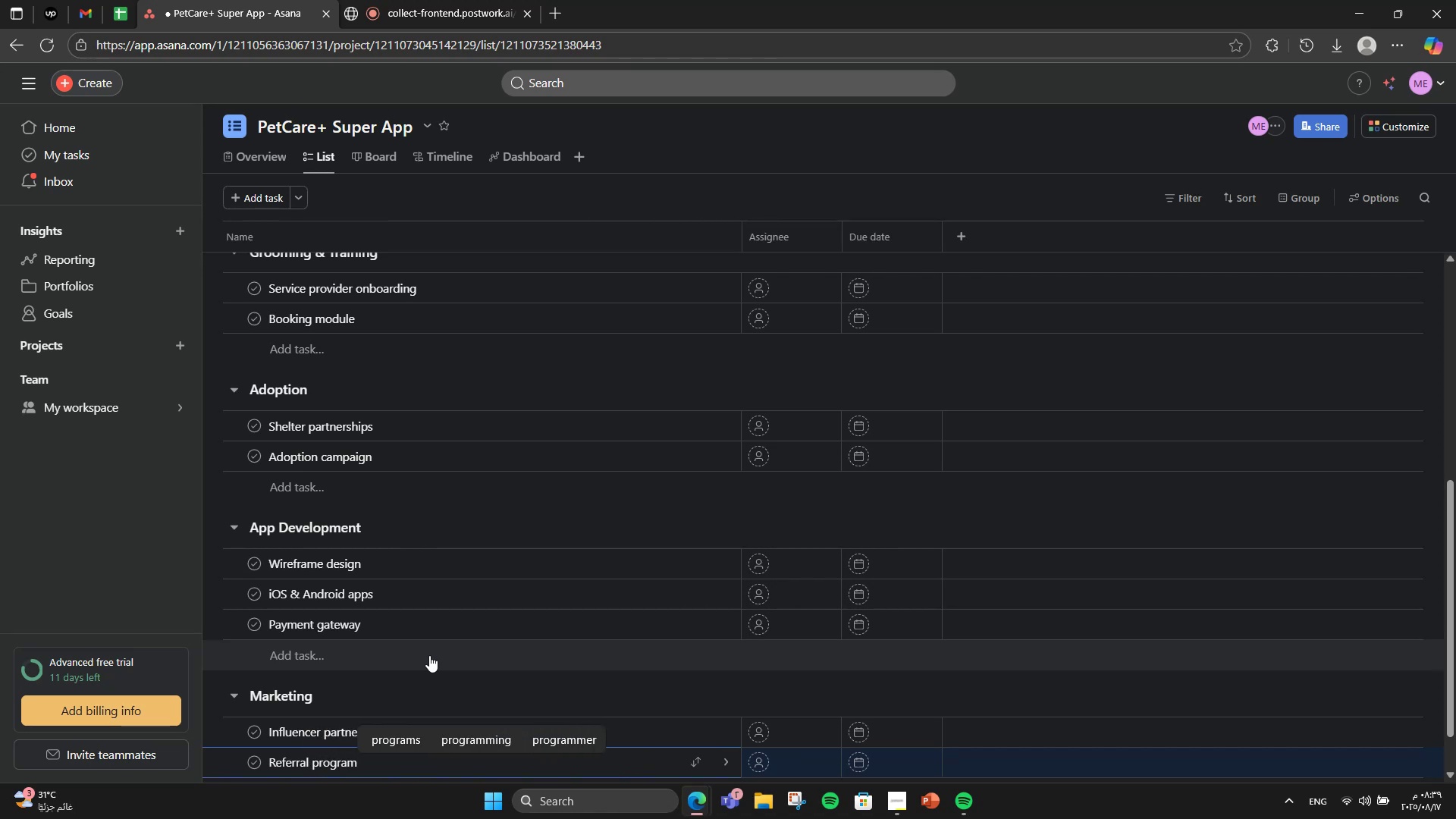 
scroll: coordinate [491, 666], scroll_direction: up, amount: 10.0
 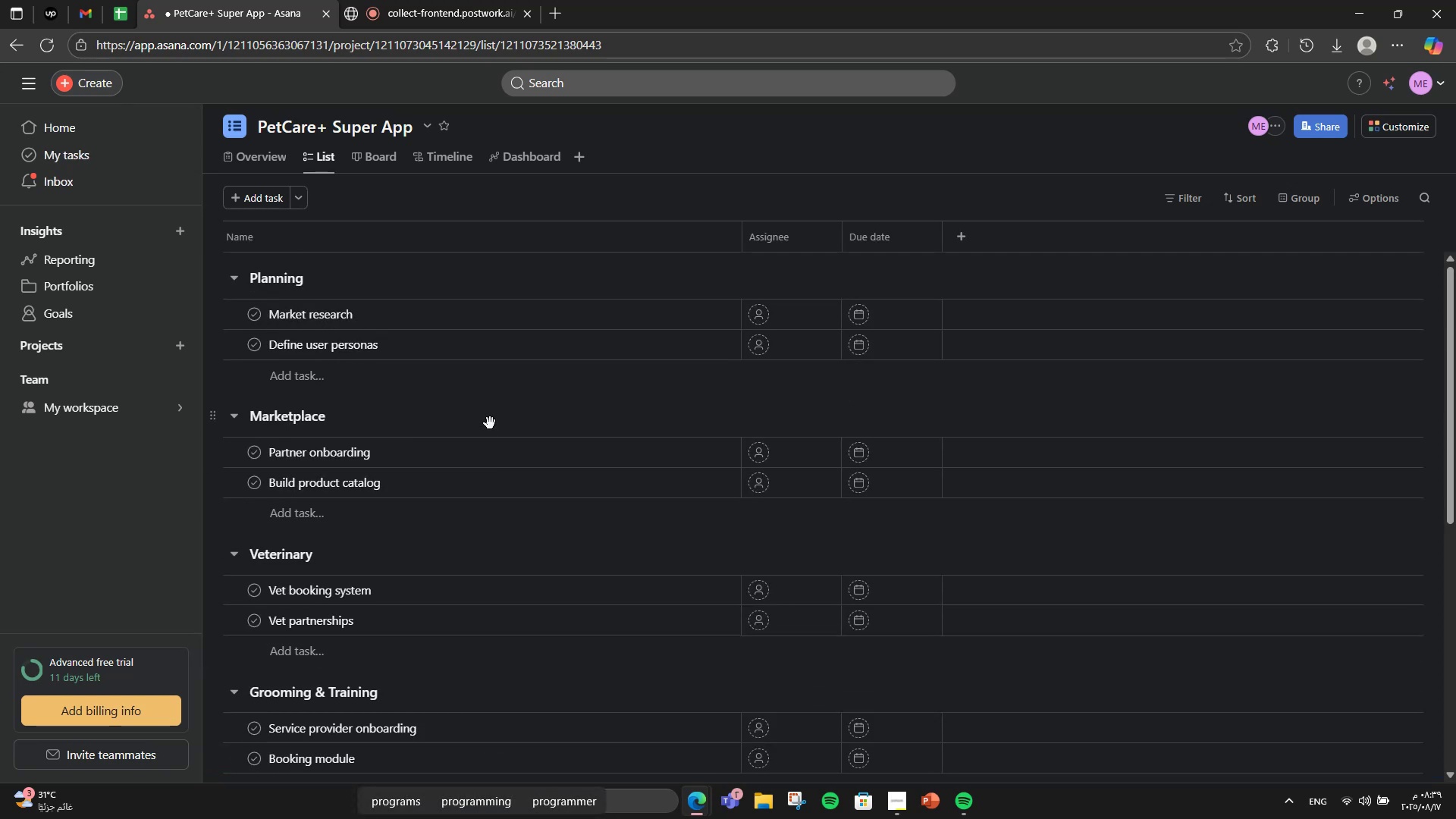 
left_click([490, 423])
 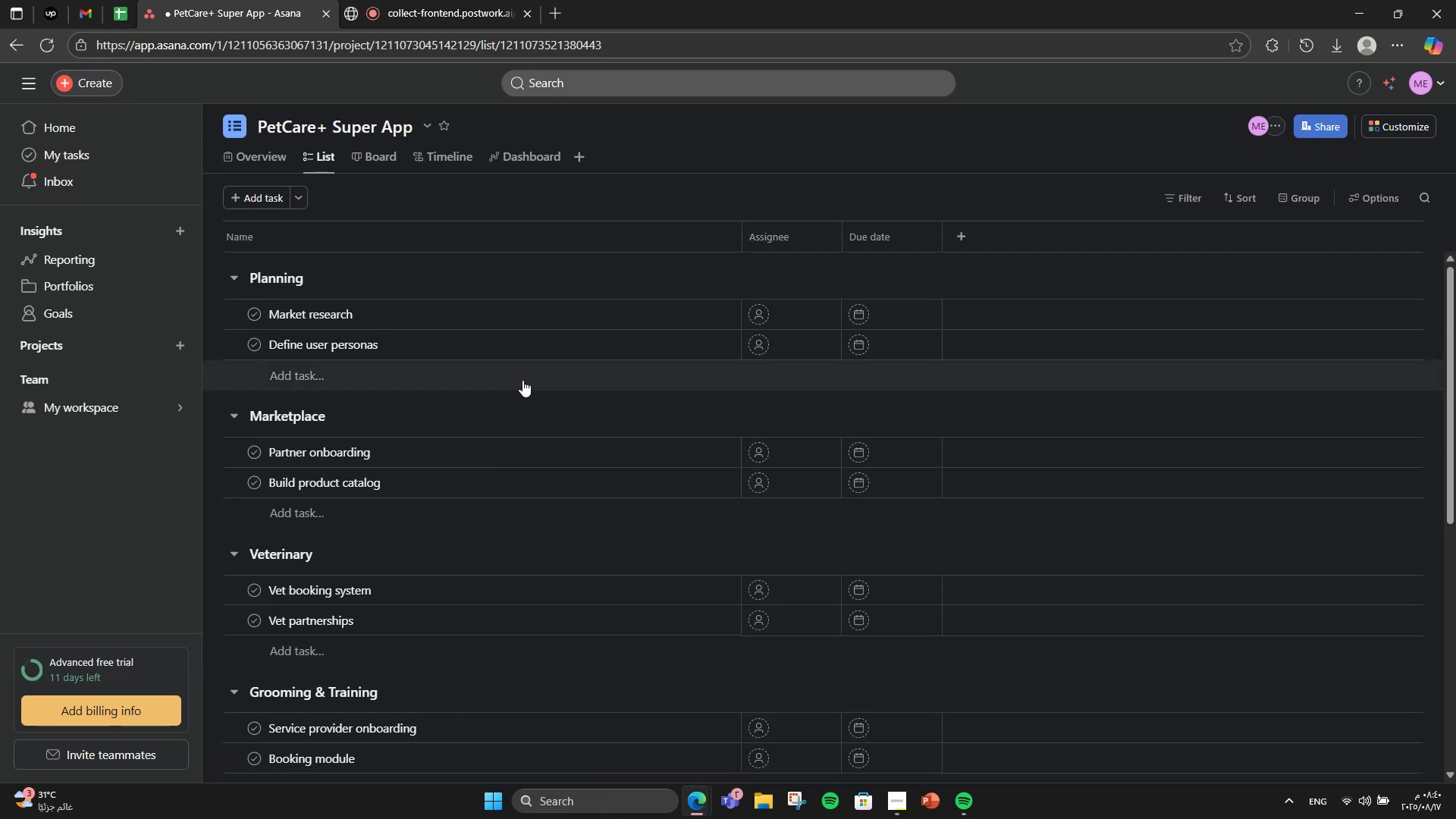 
scroll: coordinate [540, 441], scroll_direction: up, amount: 3.0
 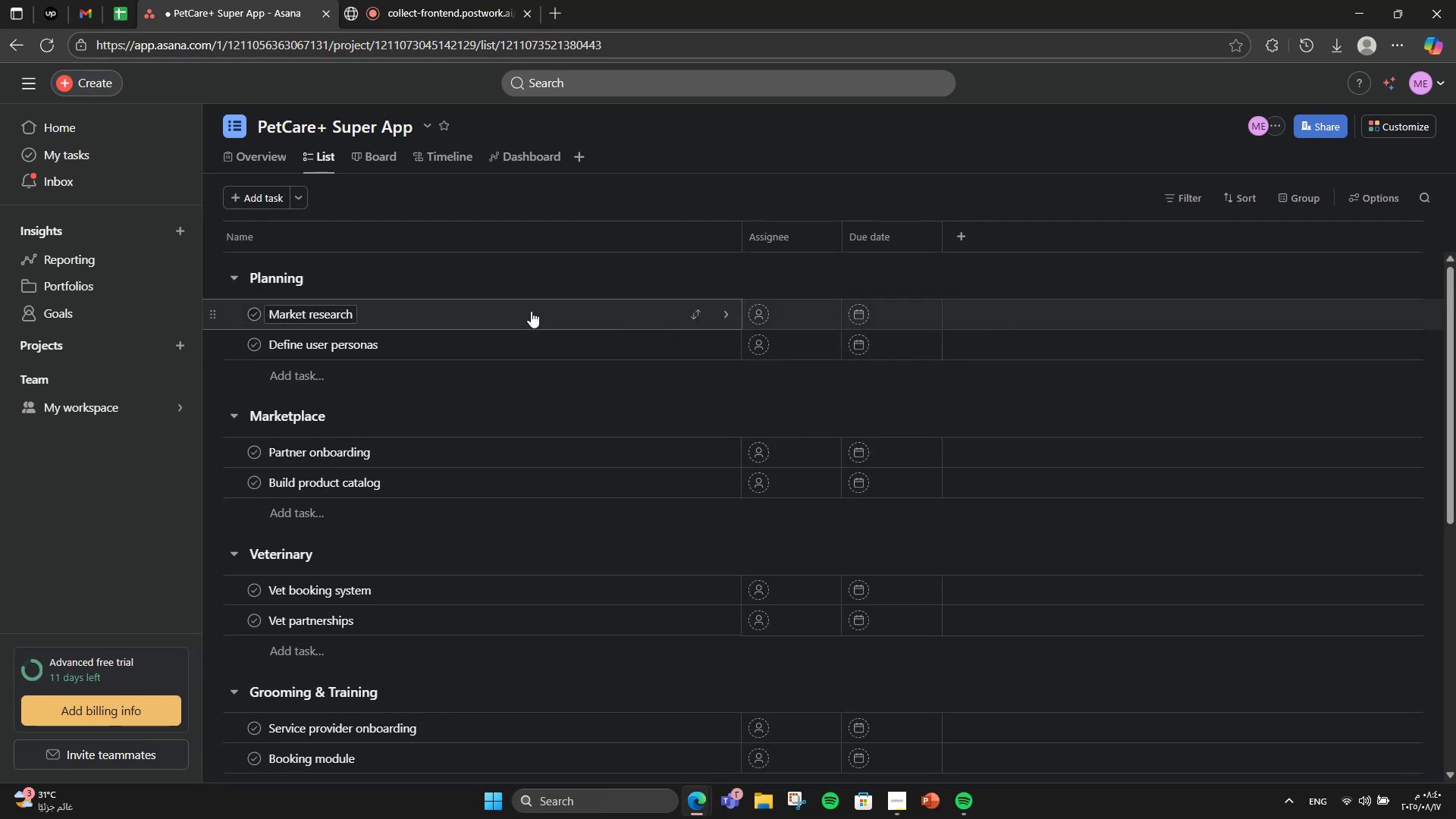 
left_click([531, 311])
 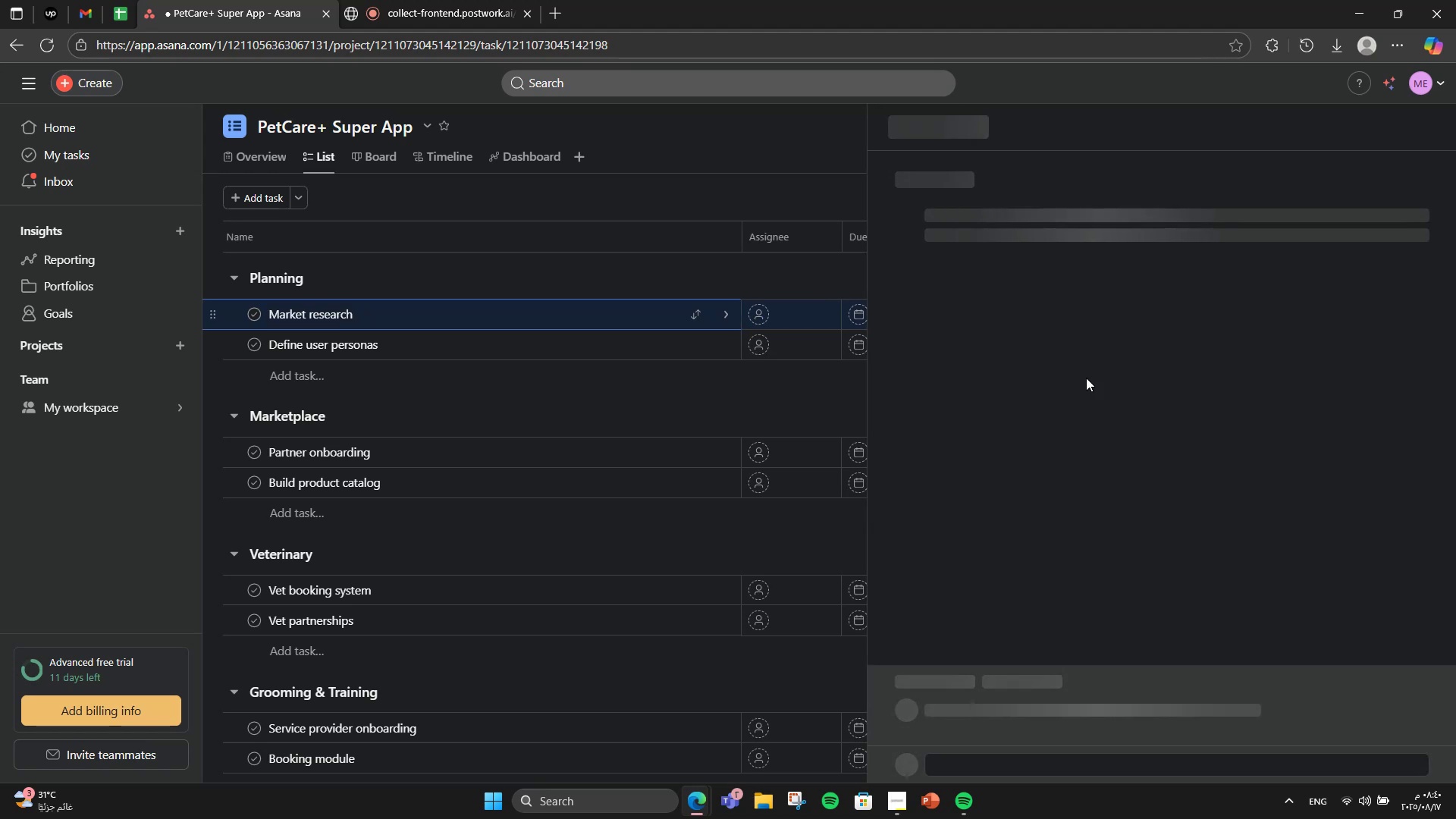 
scroll: coordinate [1112, 428], scroll_direction: down, amount: 1.0
 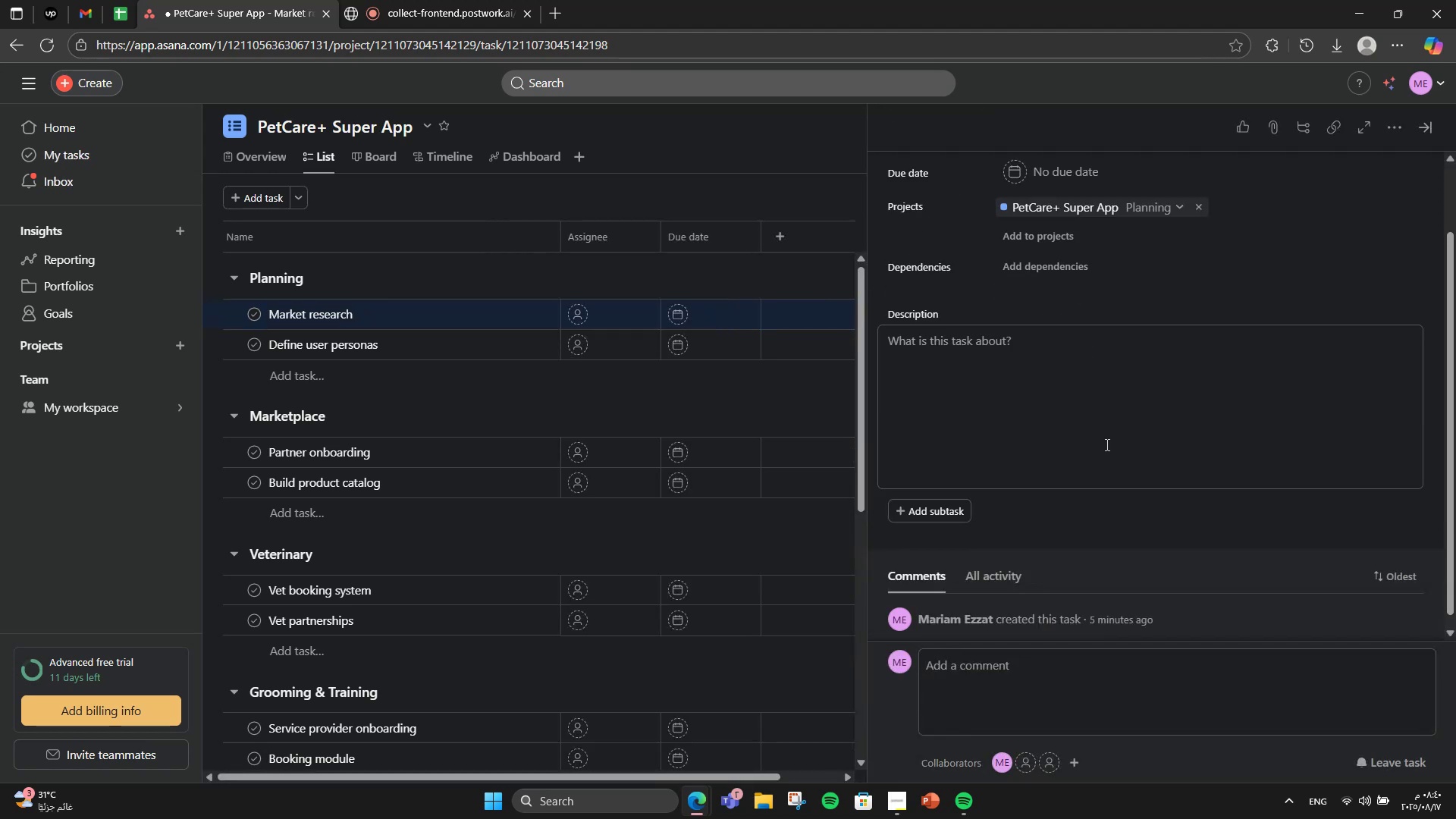 
left_click([1106, 444])
 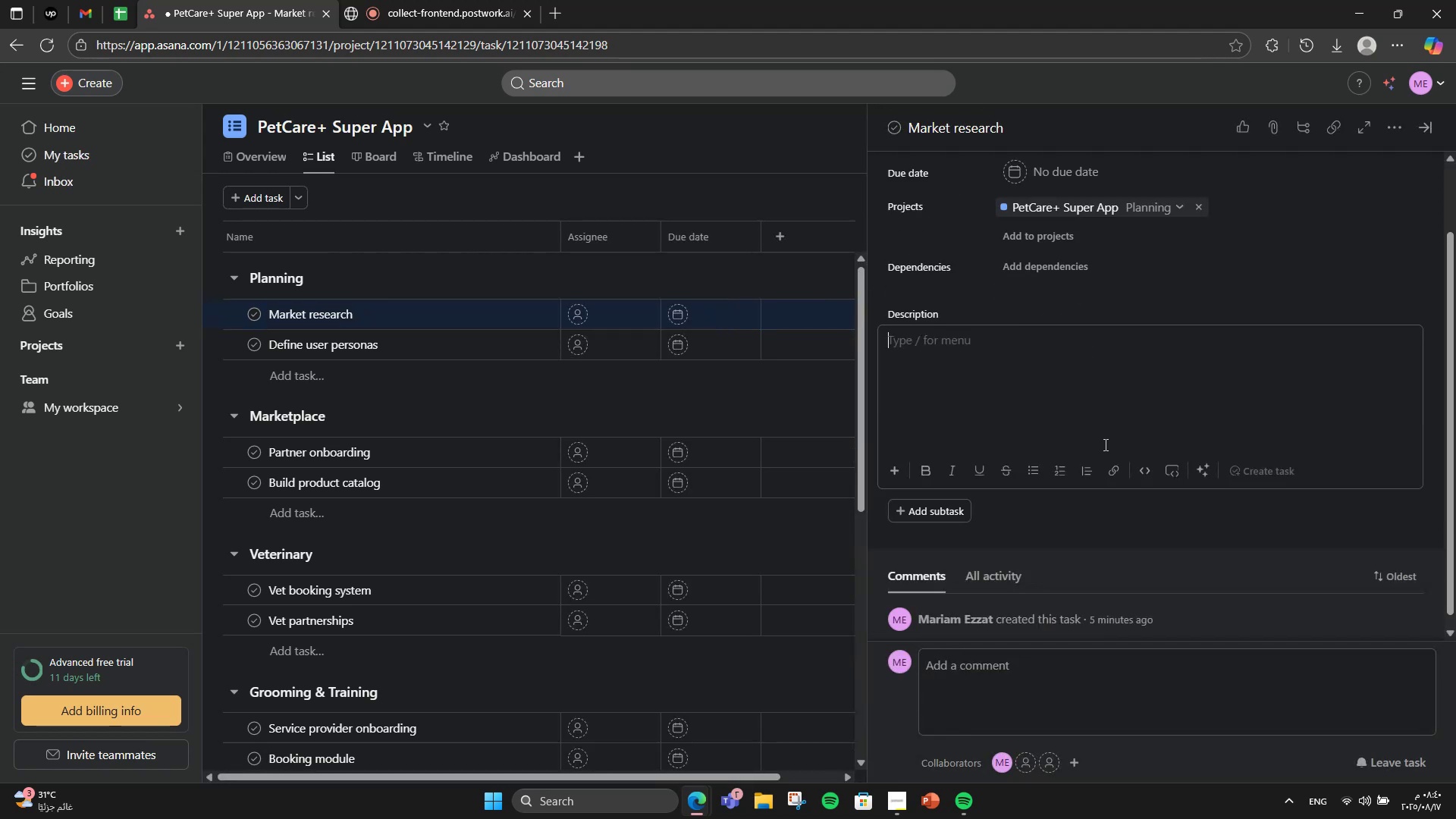 
type(Research pet care apps & competitors.)
 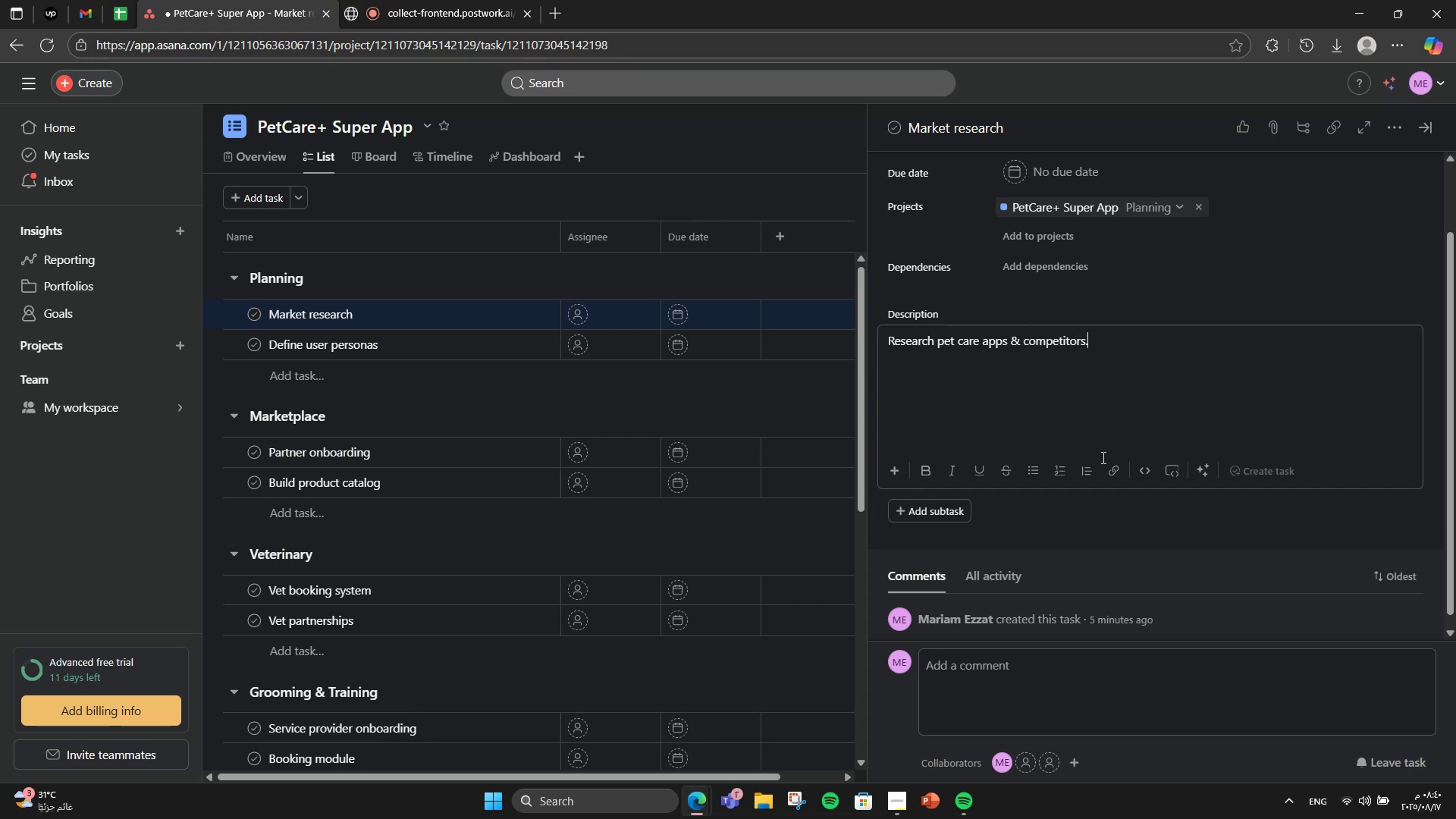 
 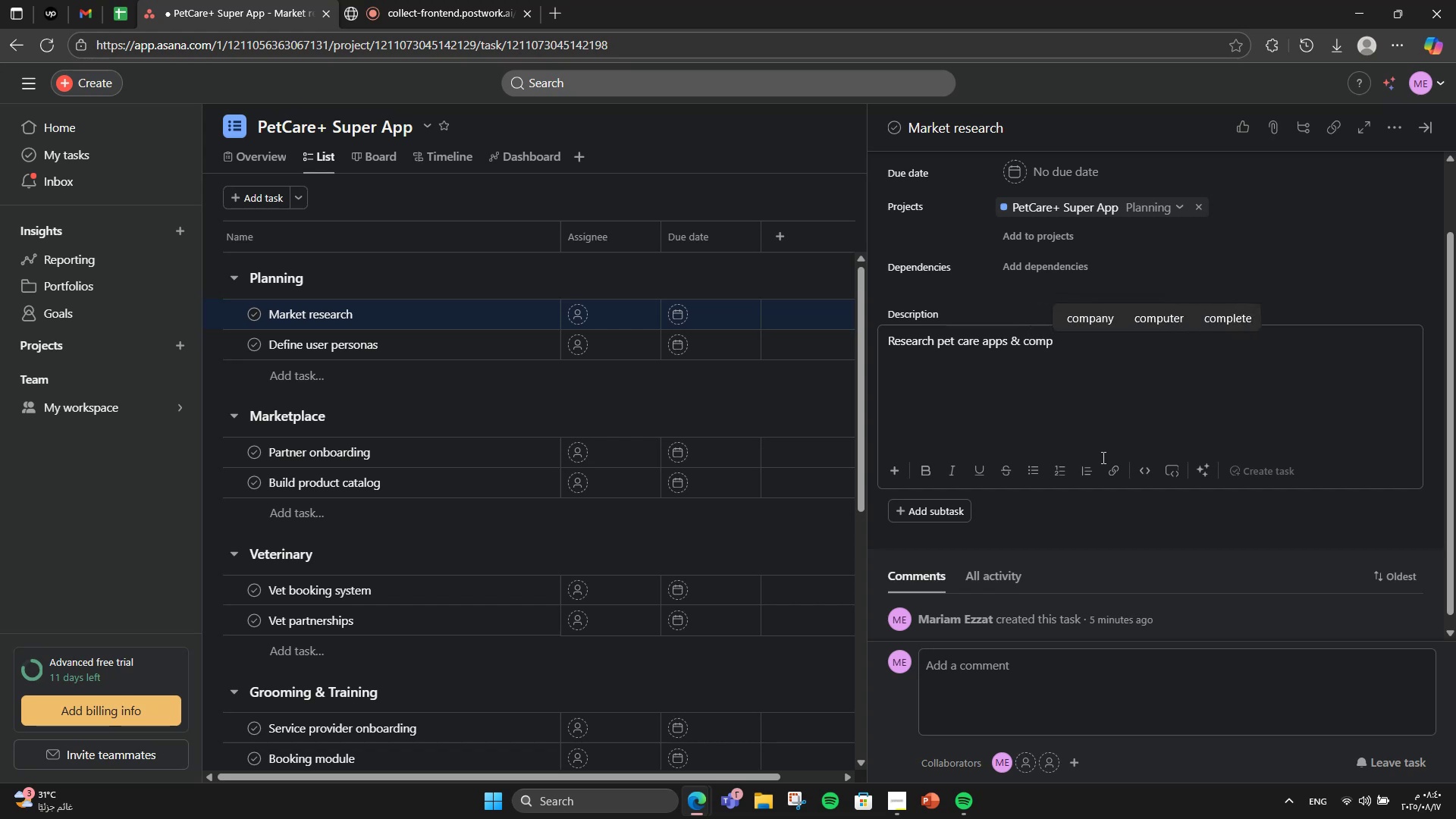 
mouse_move([1070, 462])
 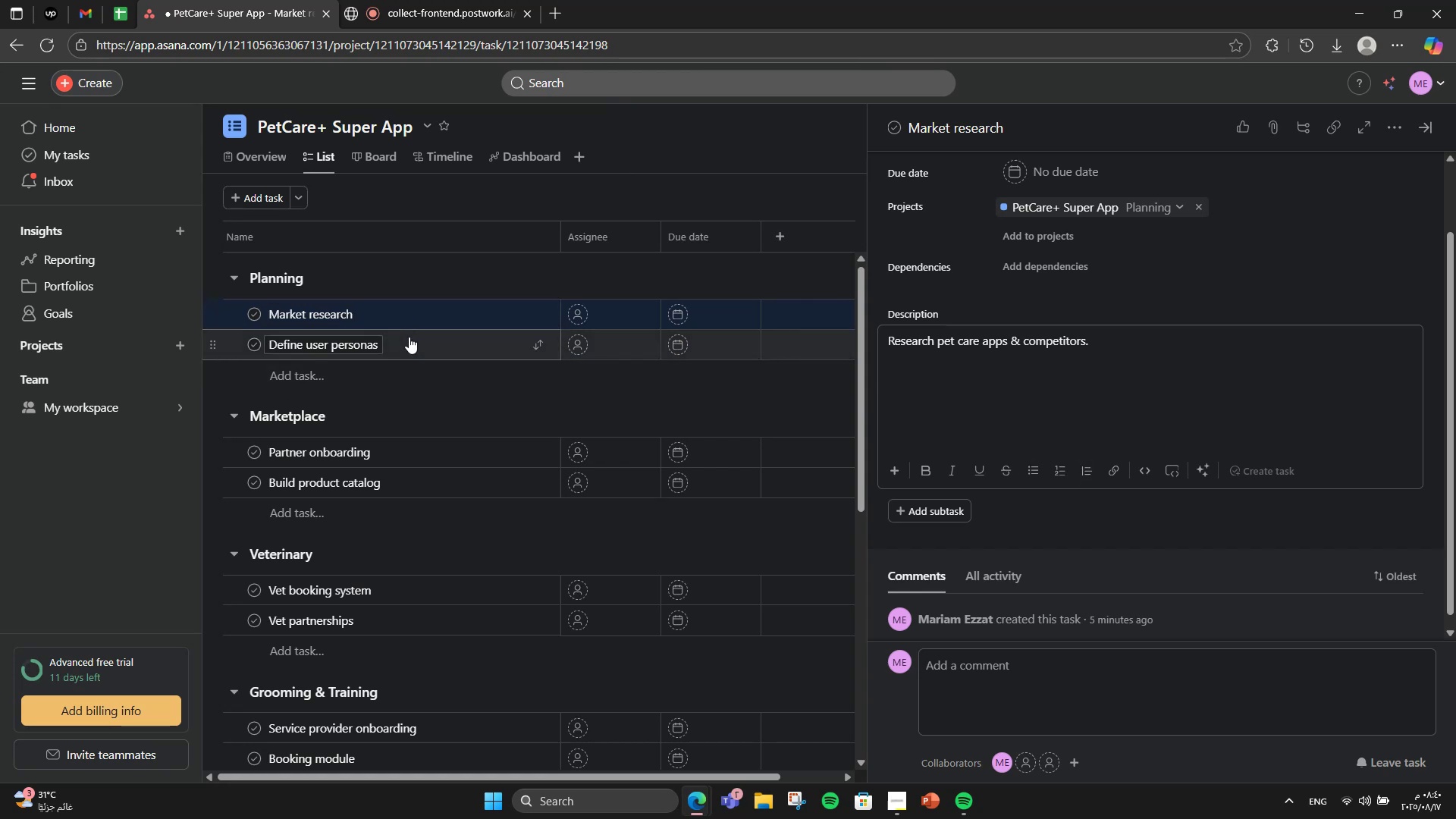 
left_click([409, 337])
 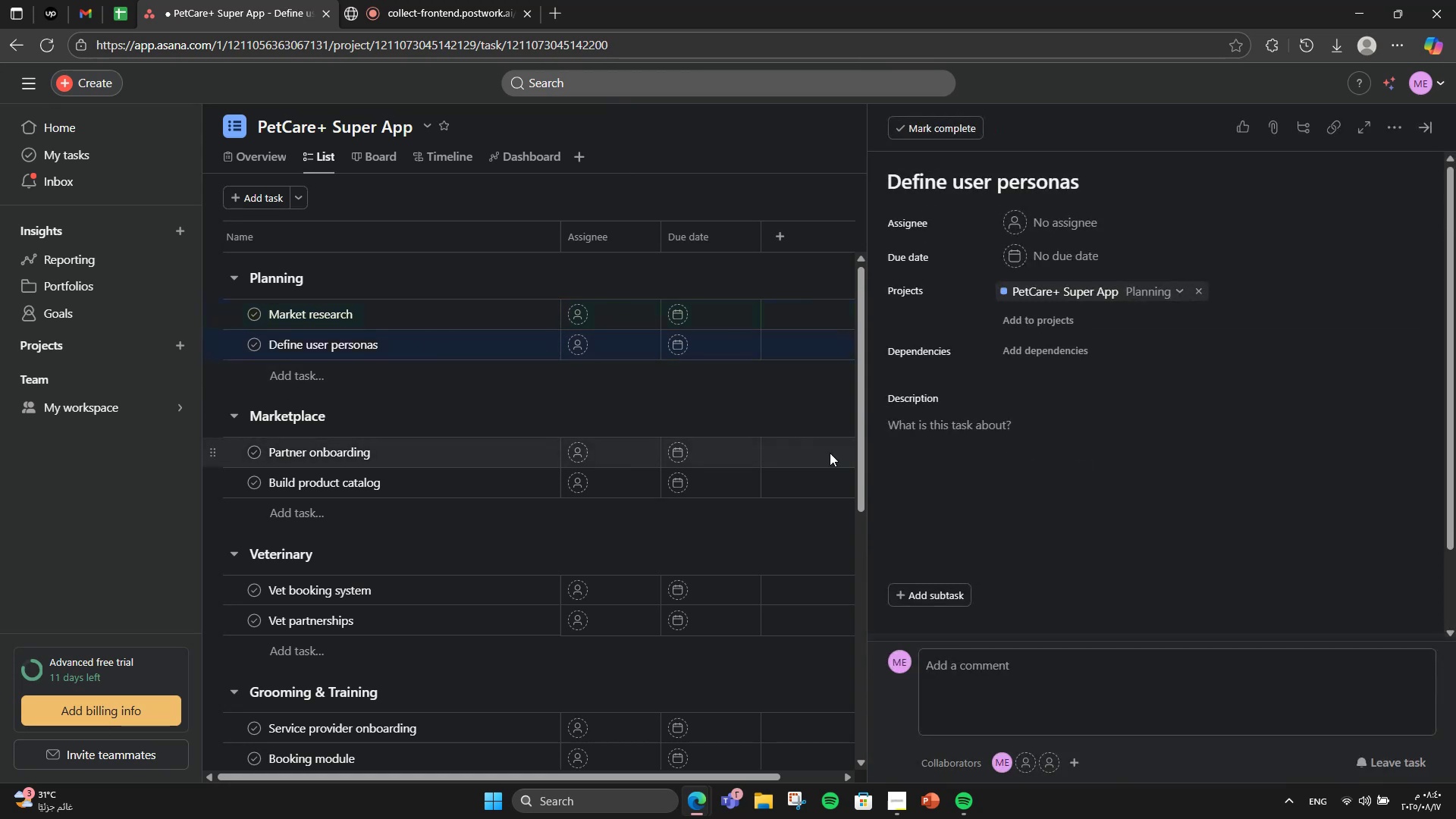 
left_click([913, 448])
 